 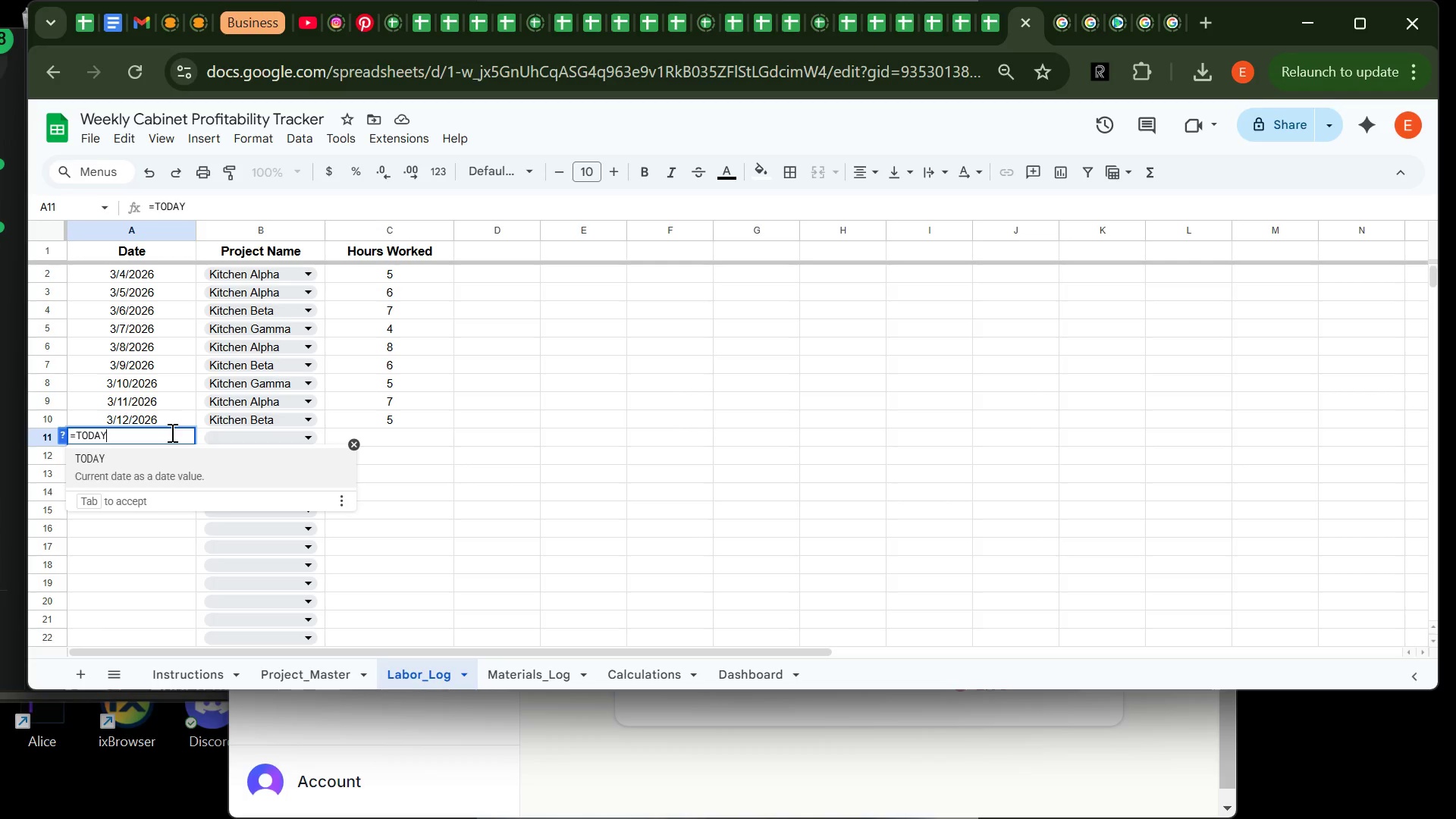 
type(()-12)
 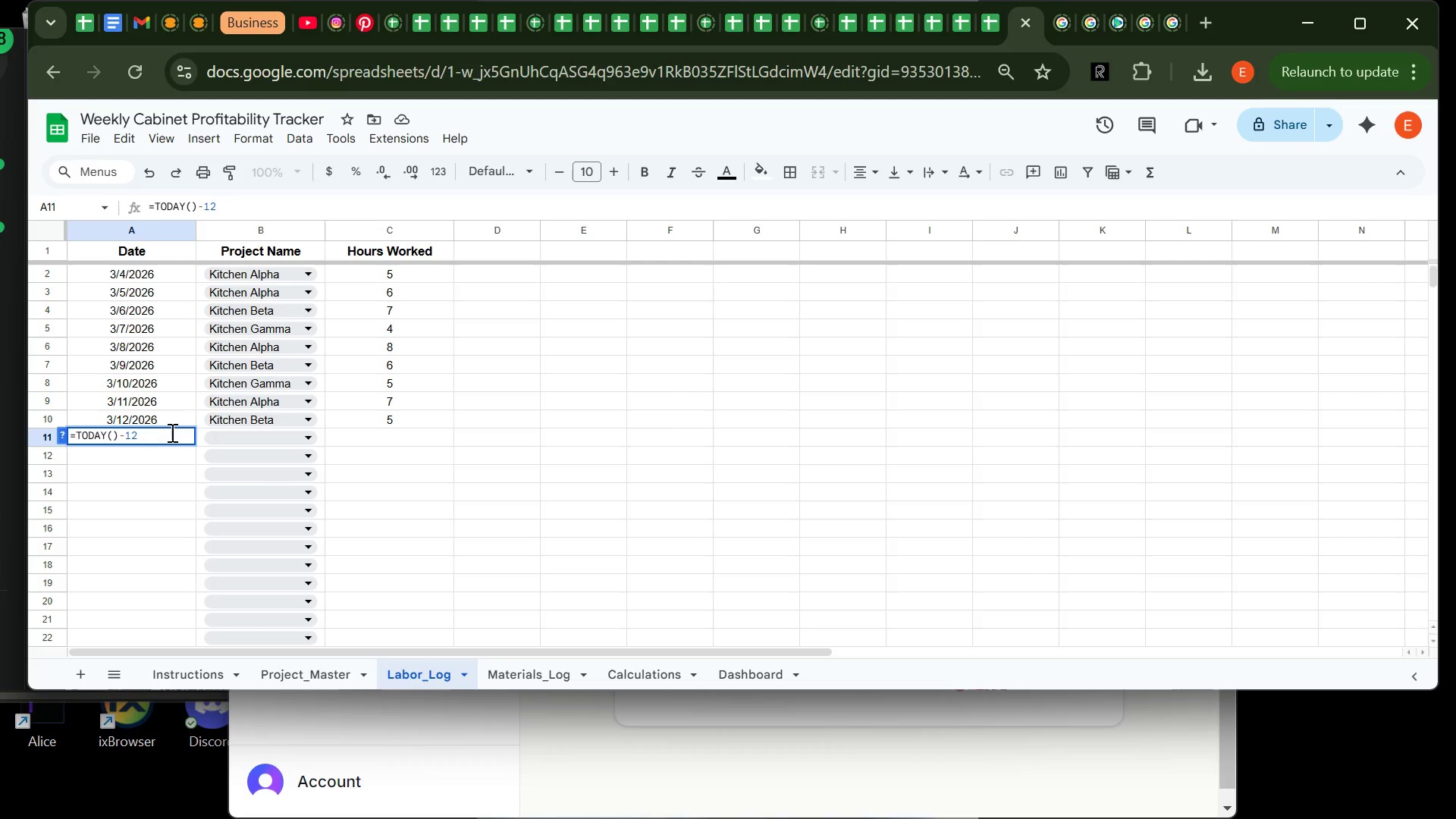 
wait(6.89)
 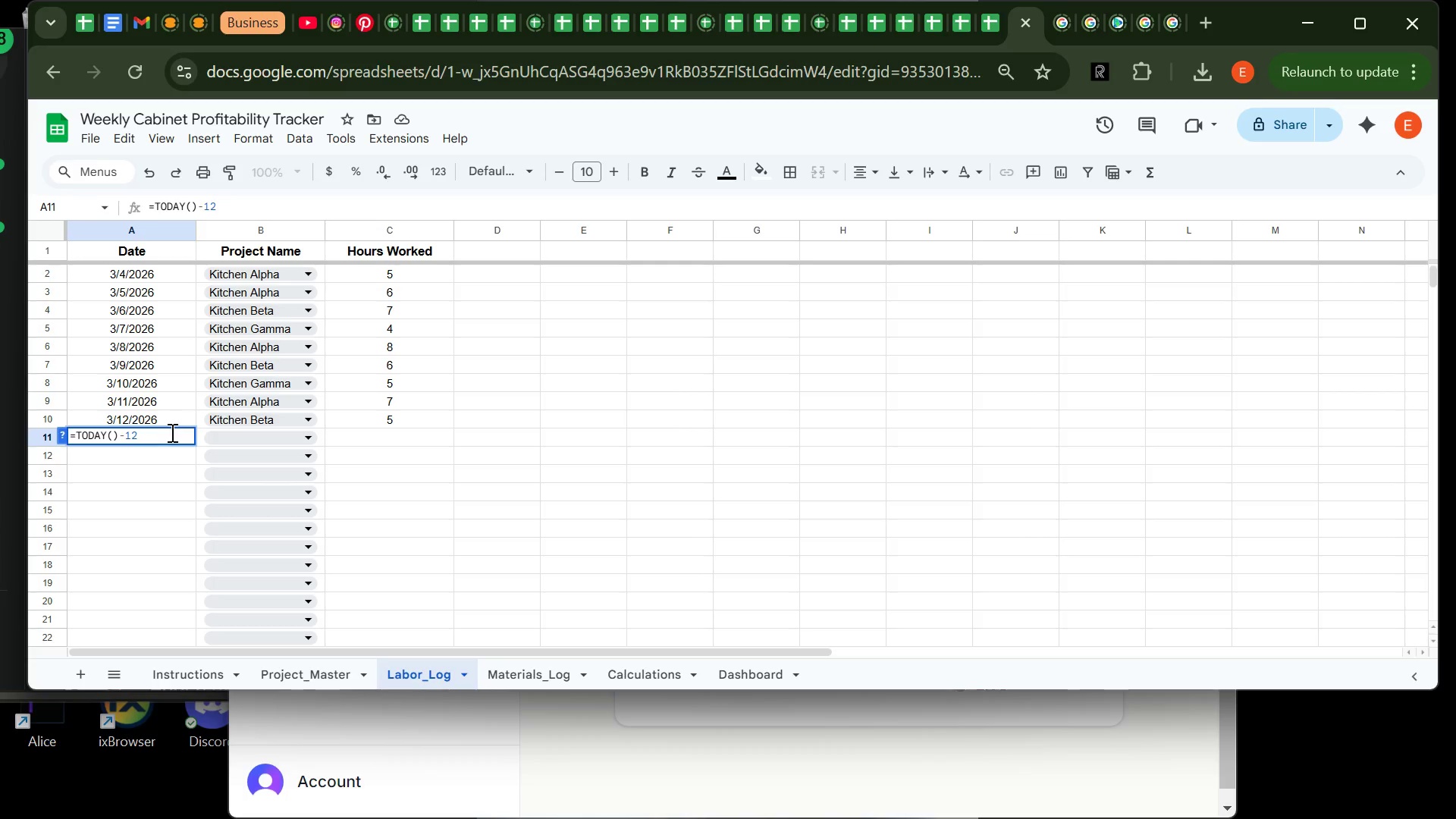 
key(Backspace)
 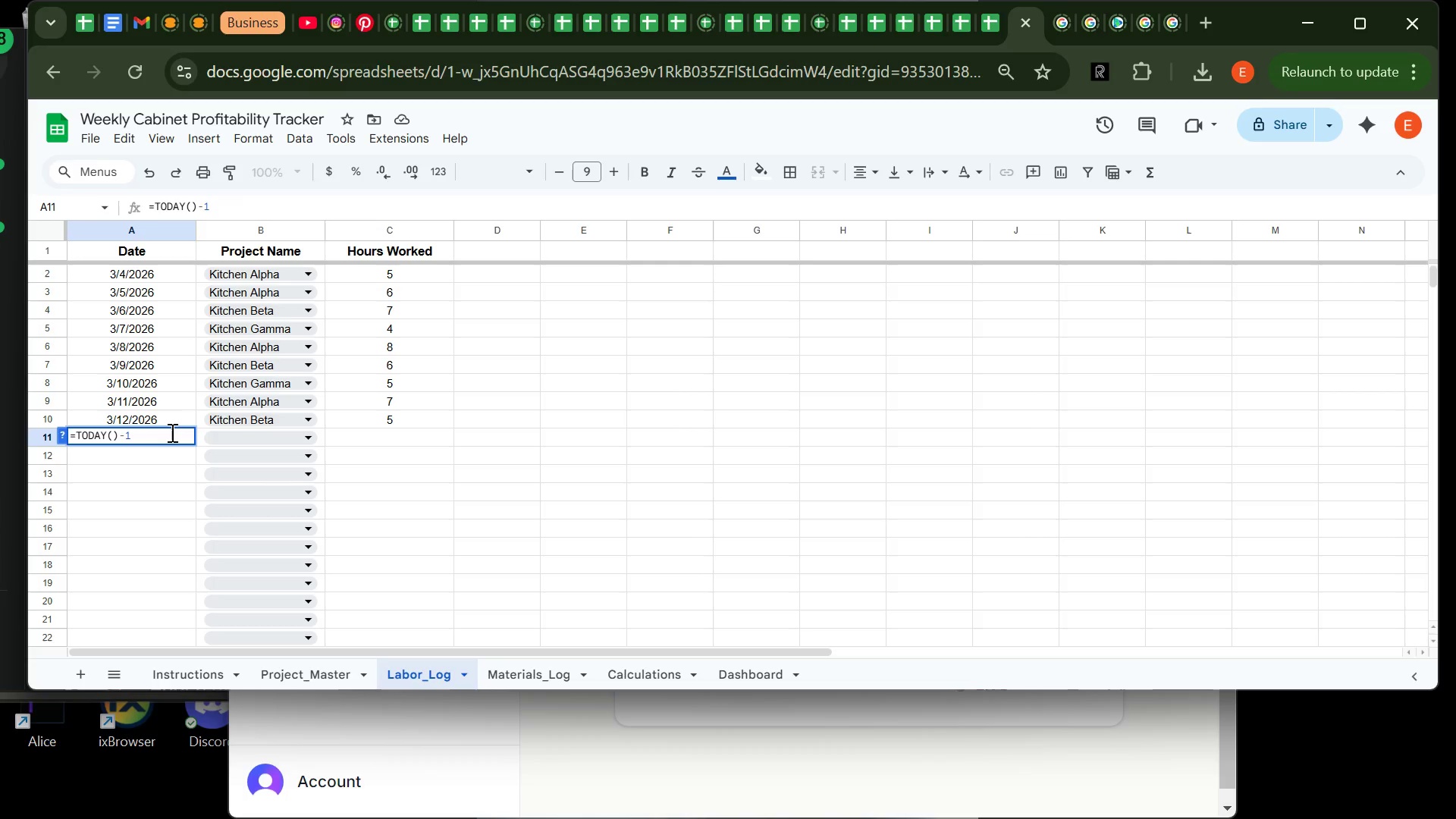 
key(1)
 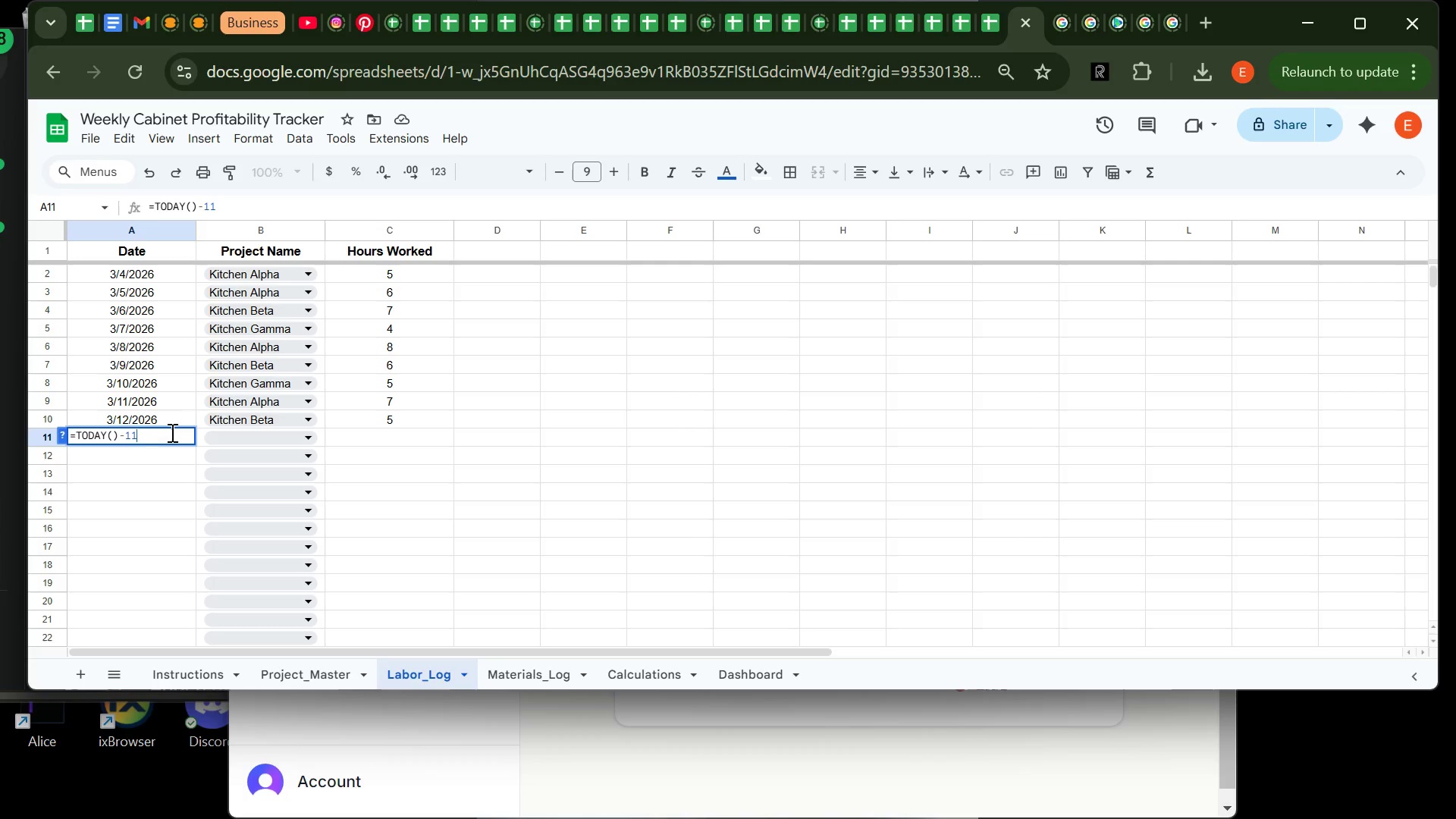 
wait(11.38)
 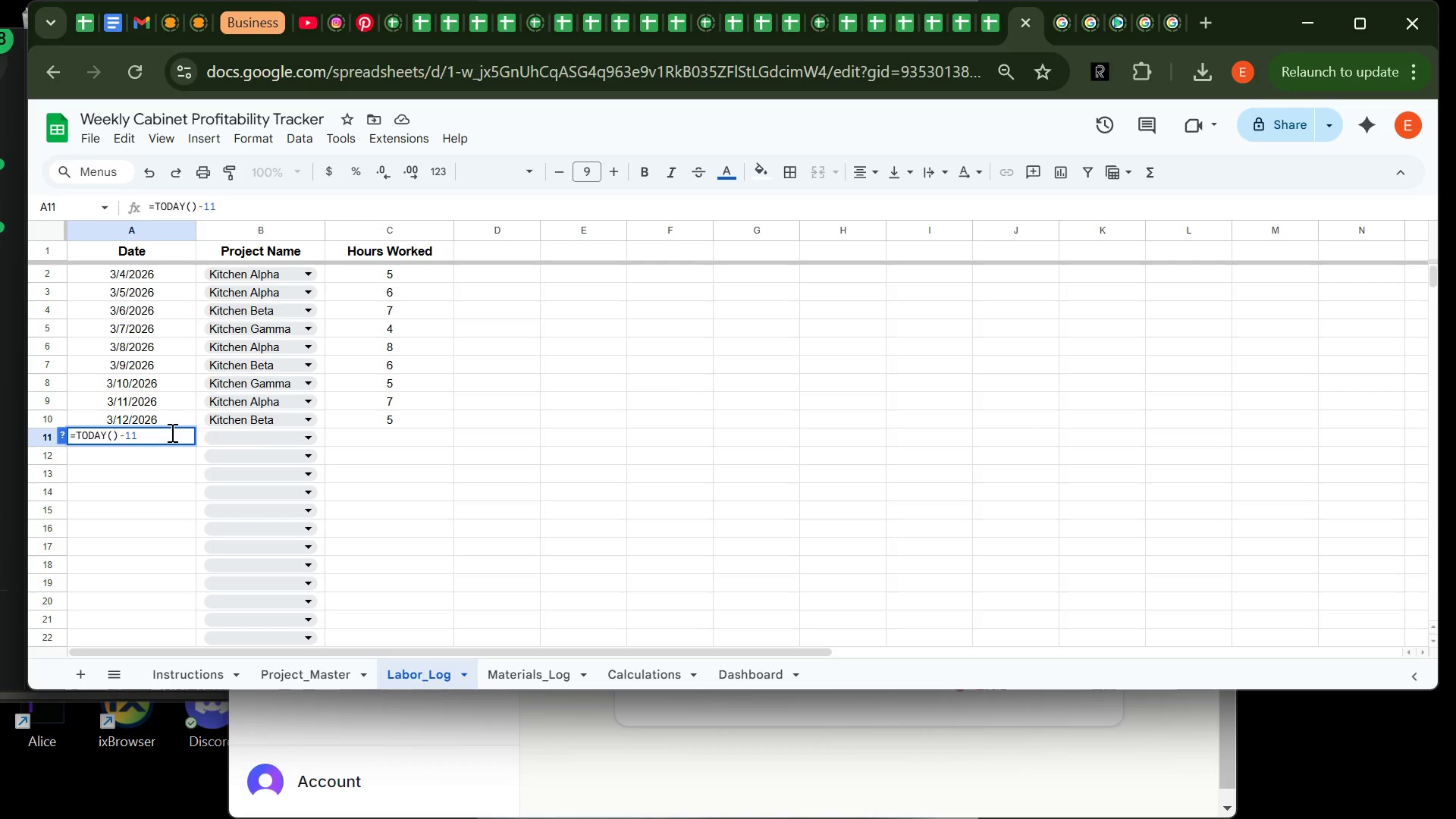 
left_click([224, 438])
 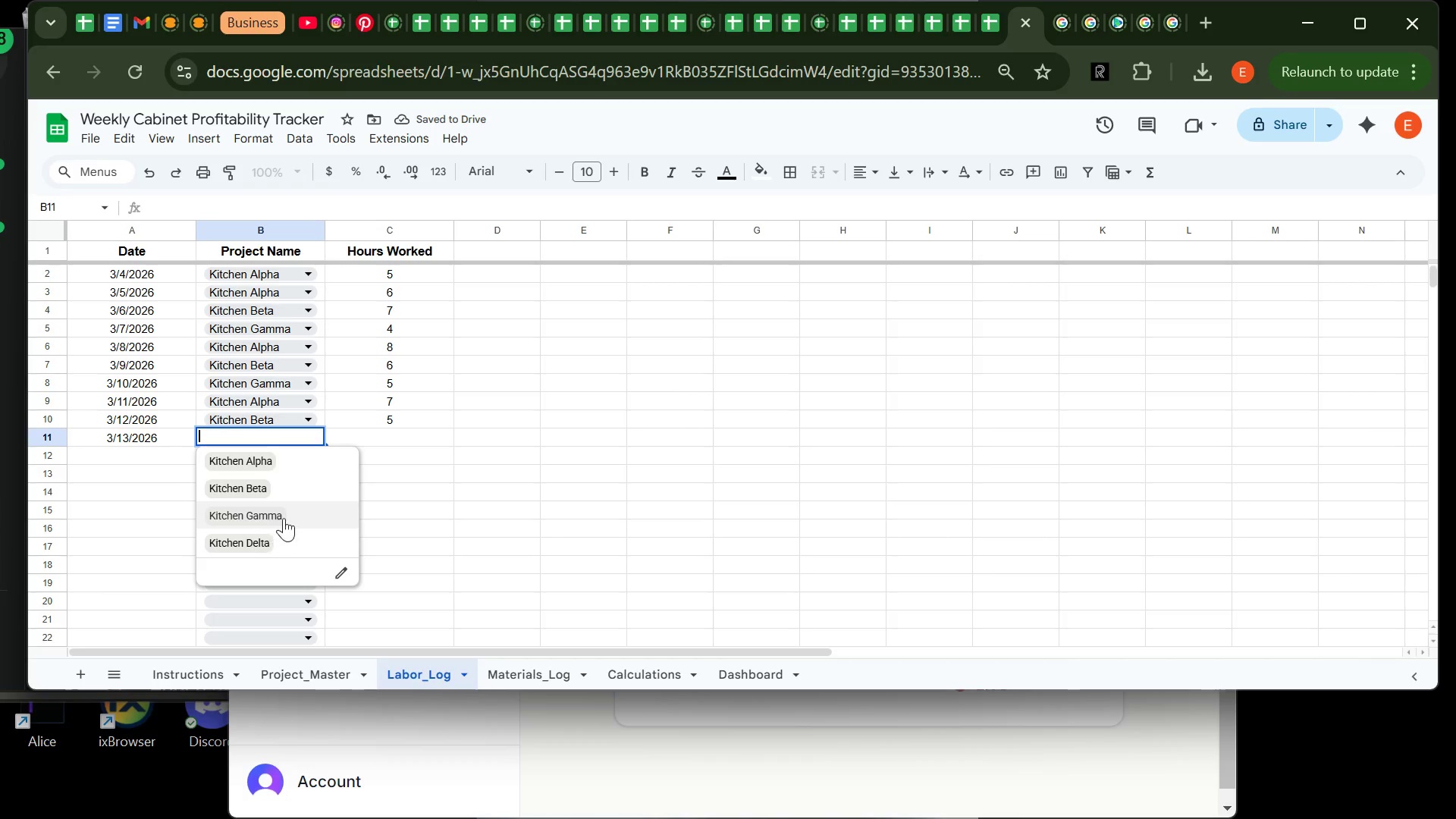 
left_click([287, 514])
 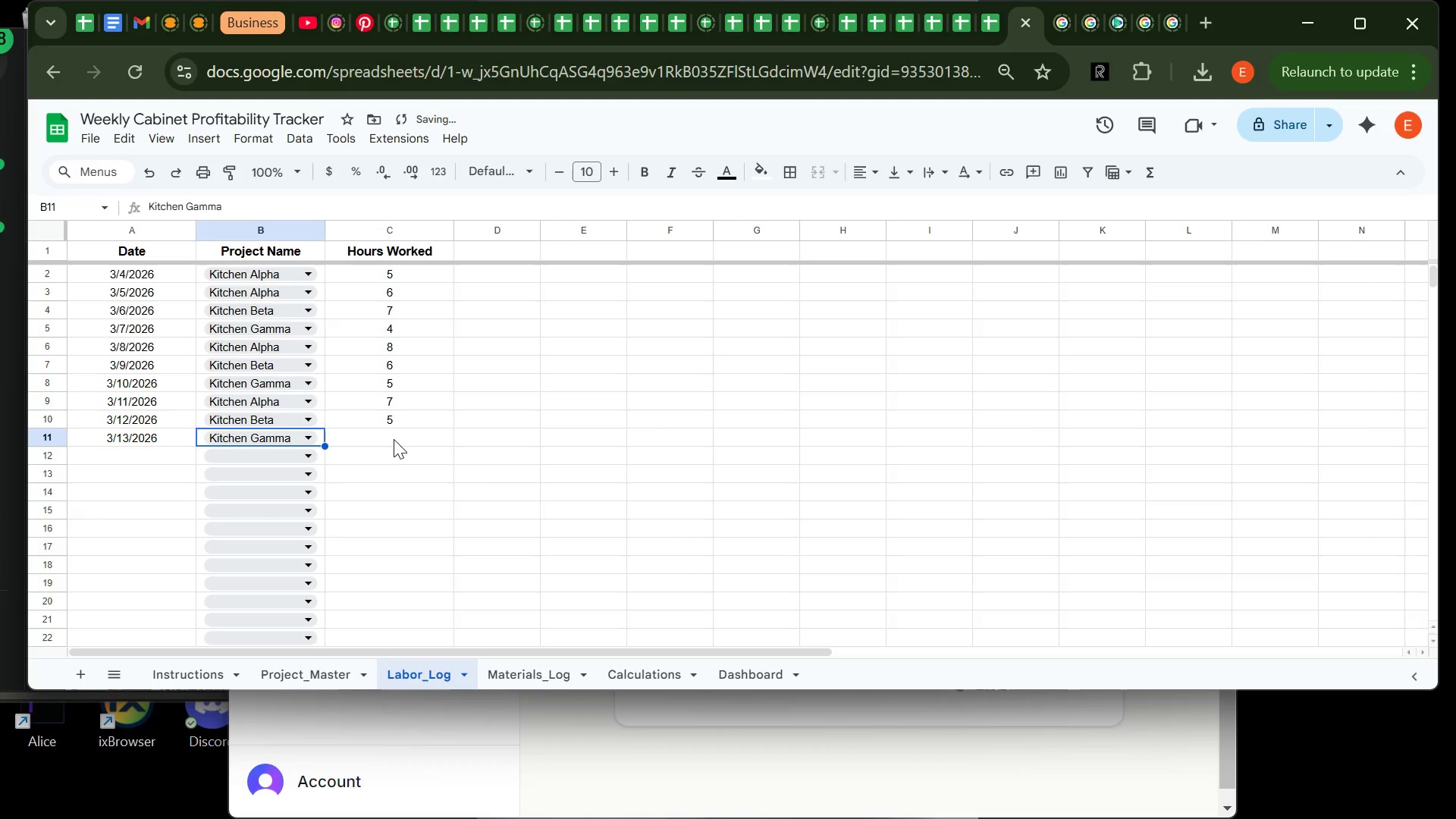 
left_click([391, 441])
 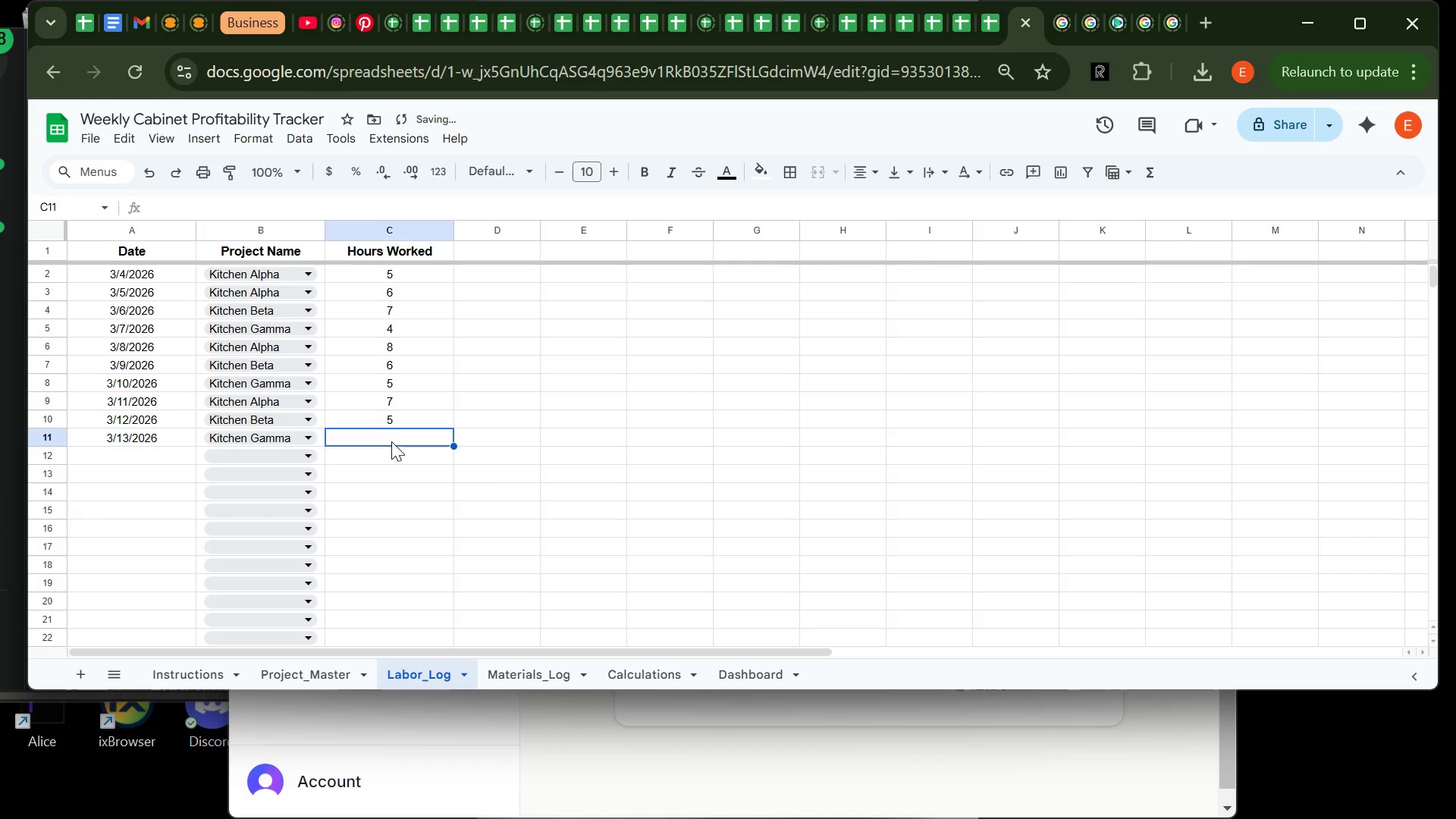 
key(6)
 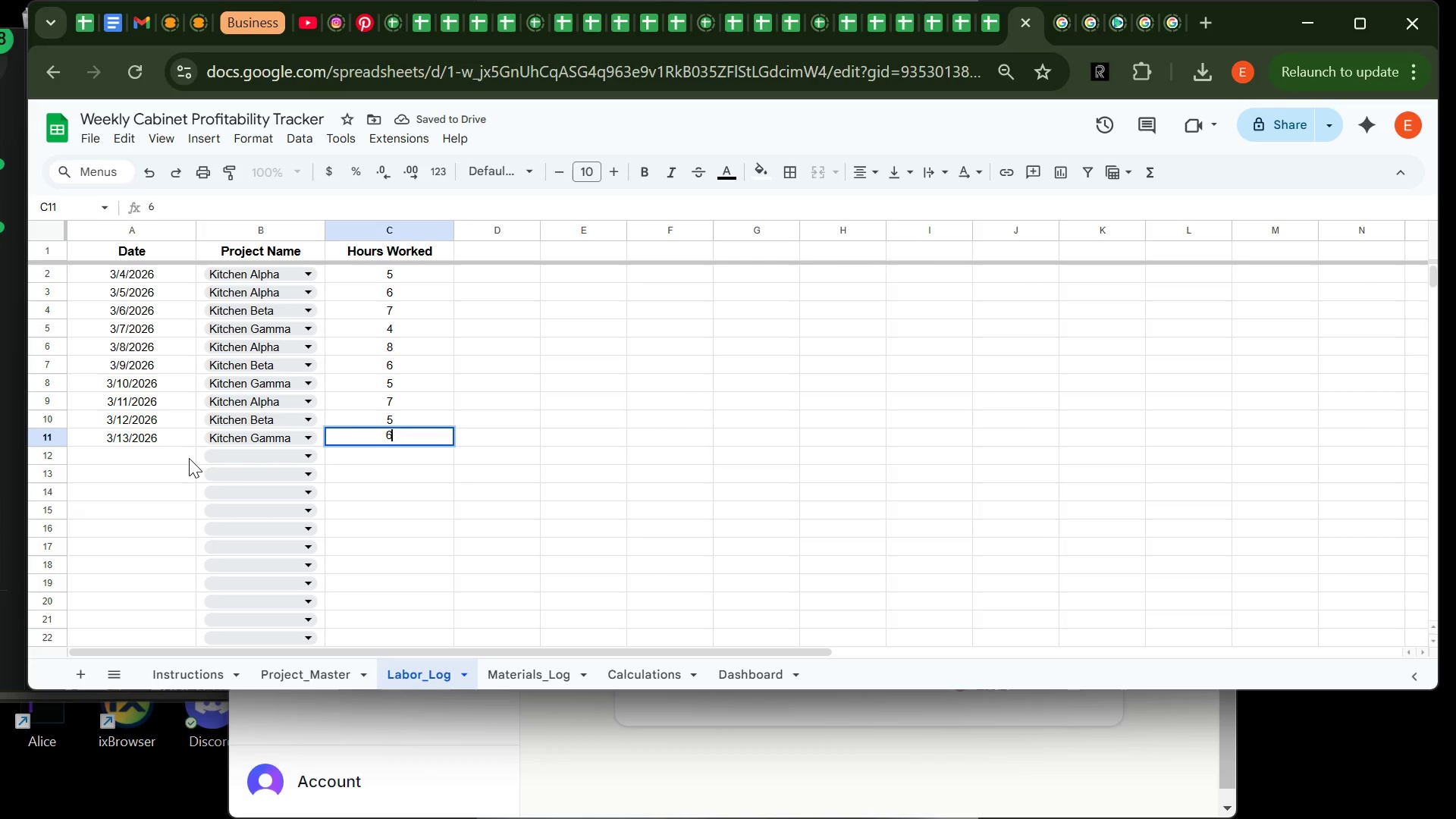 
left_click([186, 456])
 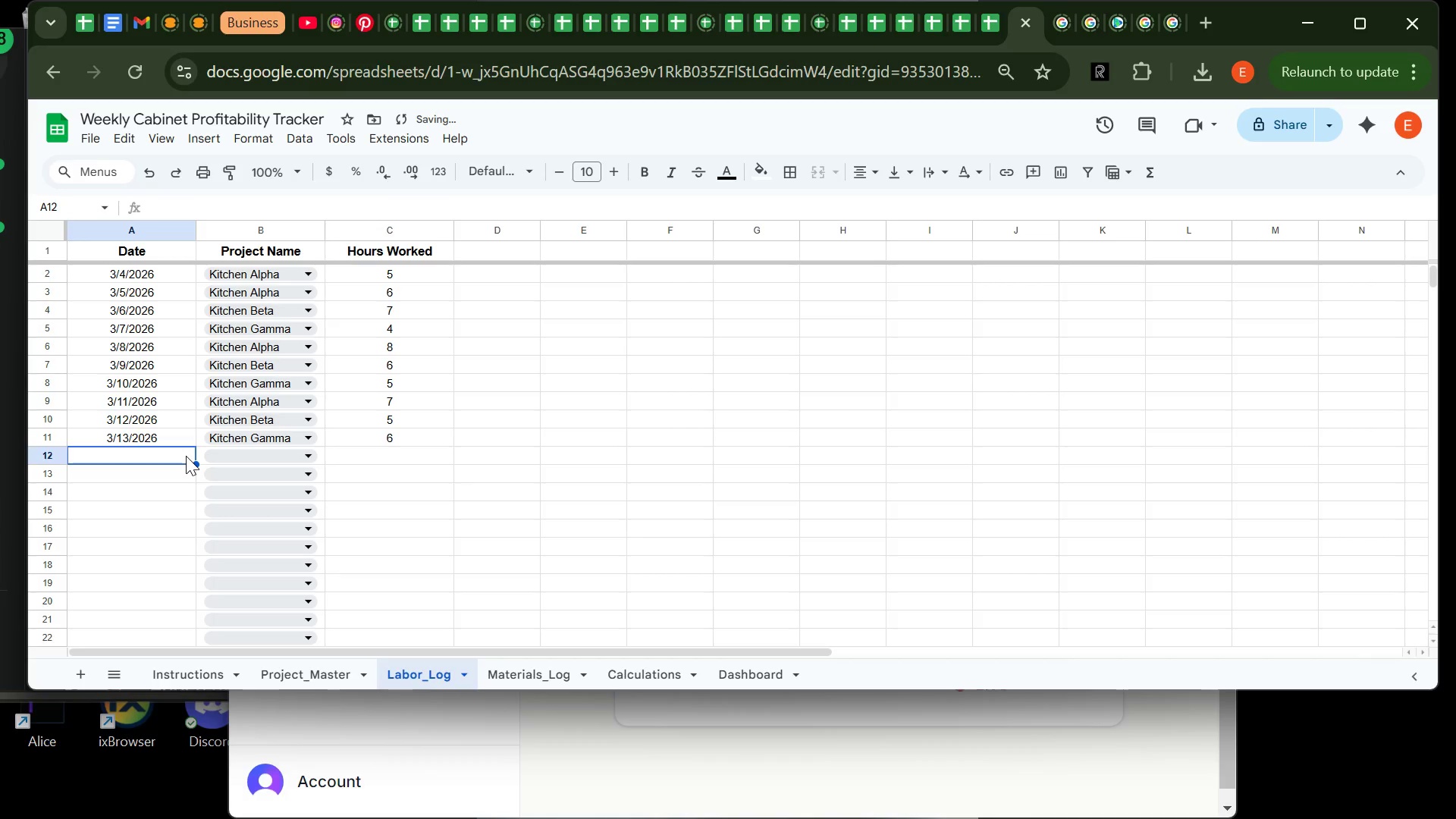 
type(=TODAY()-10)
 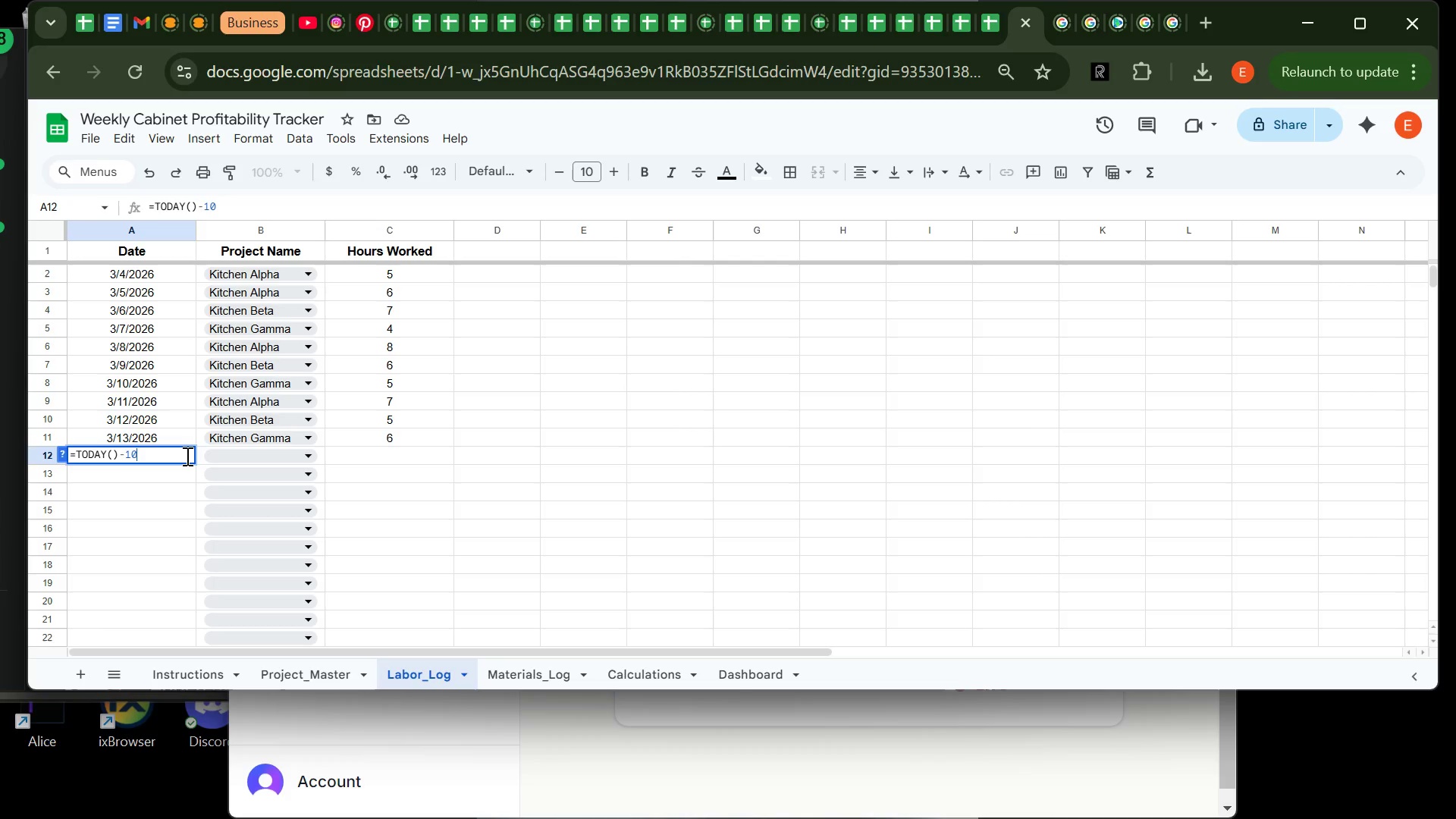 
left_click([278, 458])
 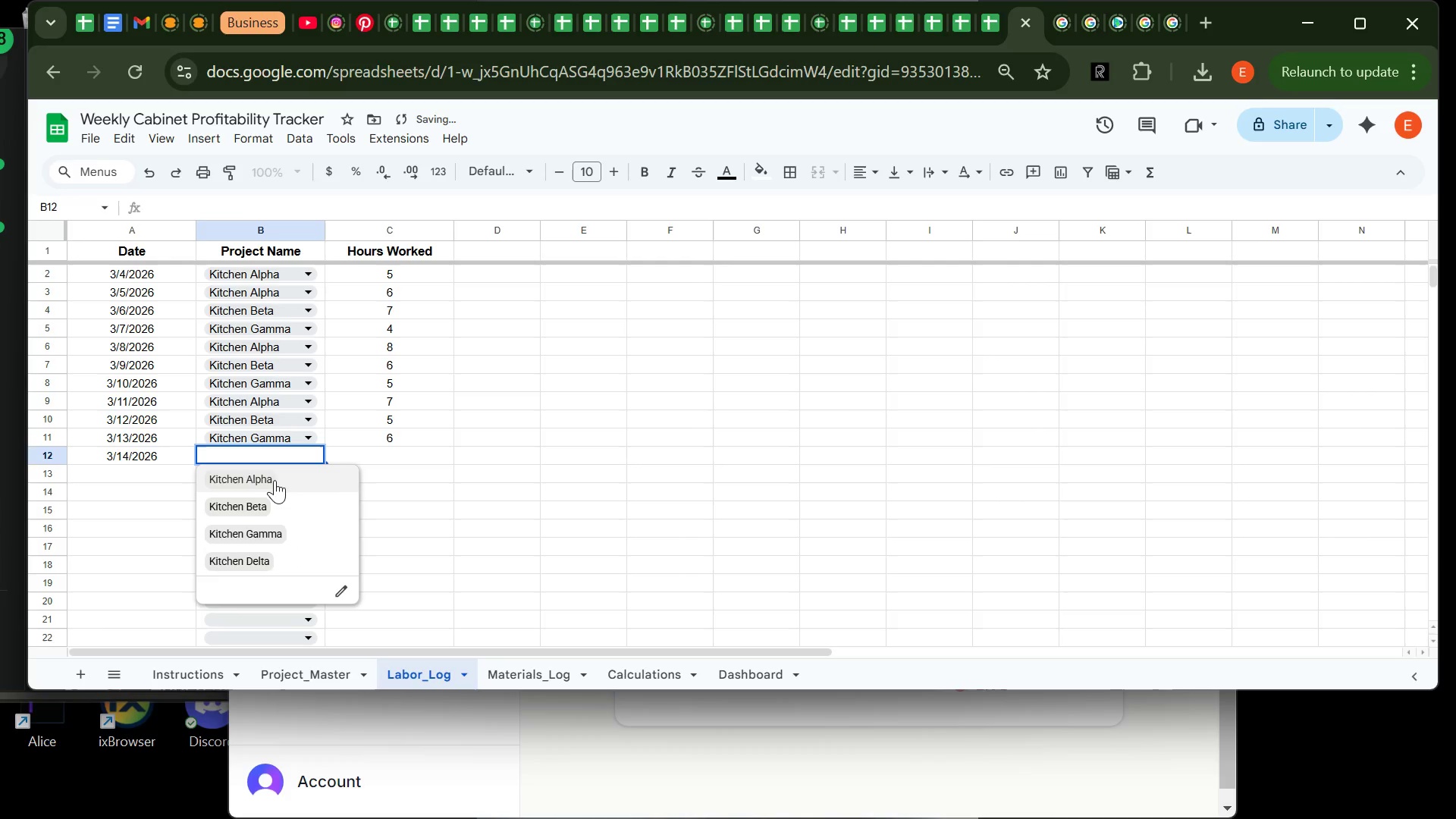 
left_click([276, 480])
 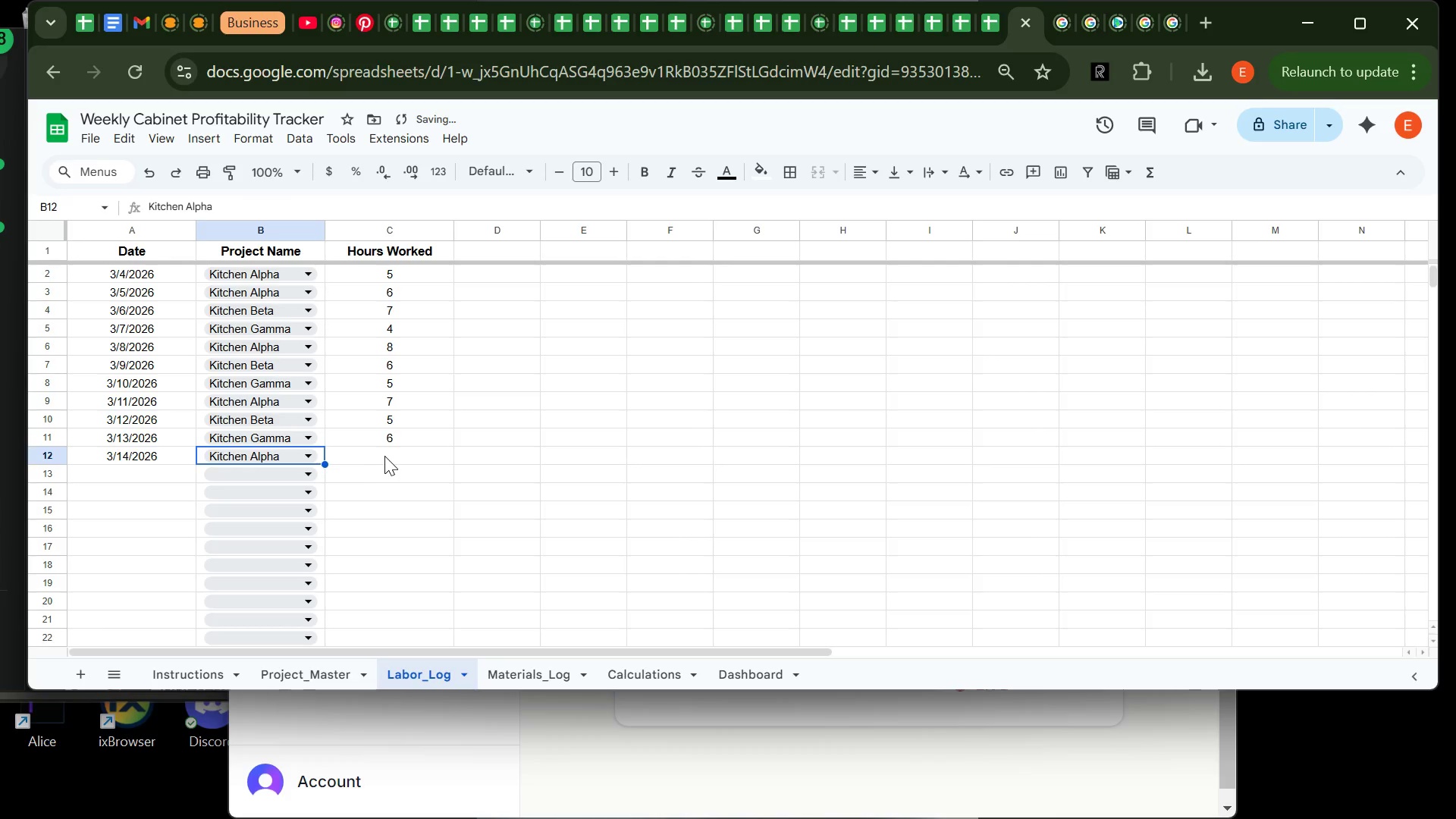 
left_click([387, 457])
 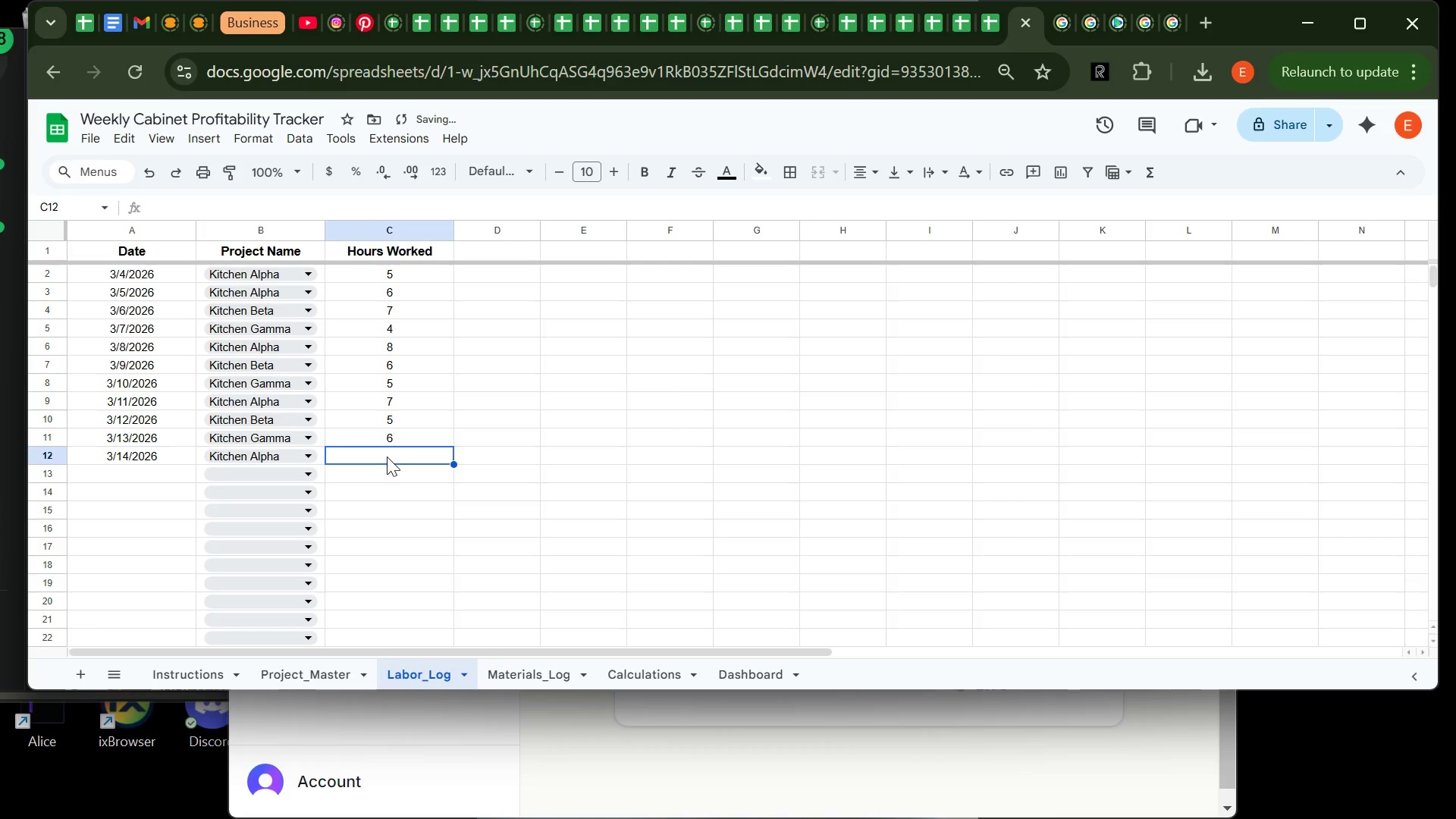 
left_click([140, 478])
 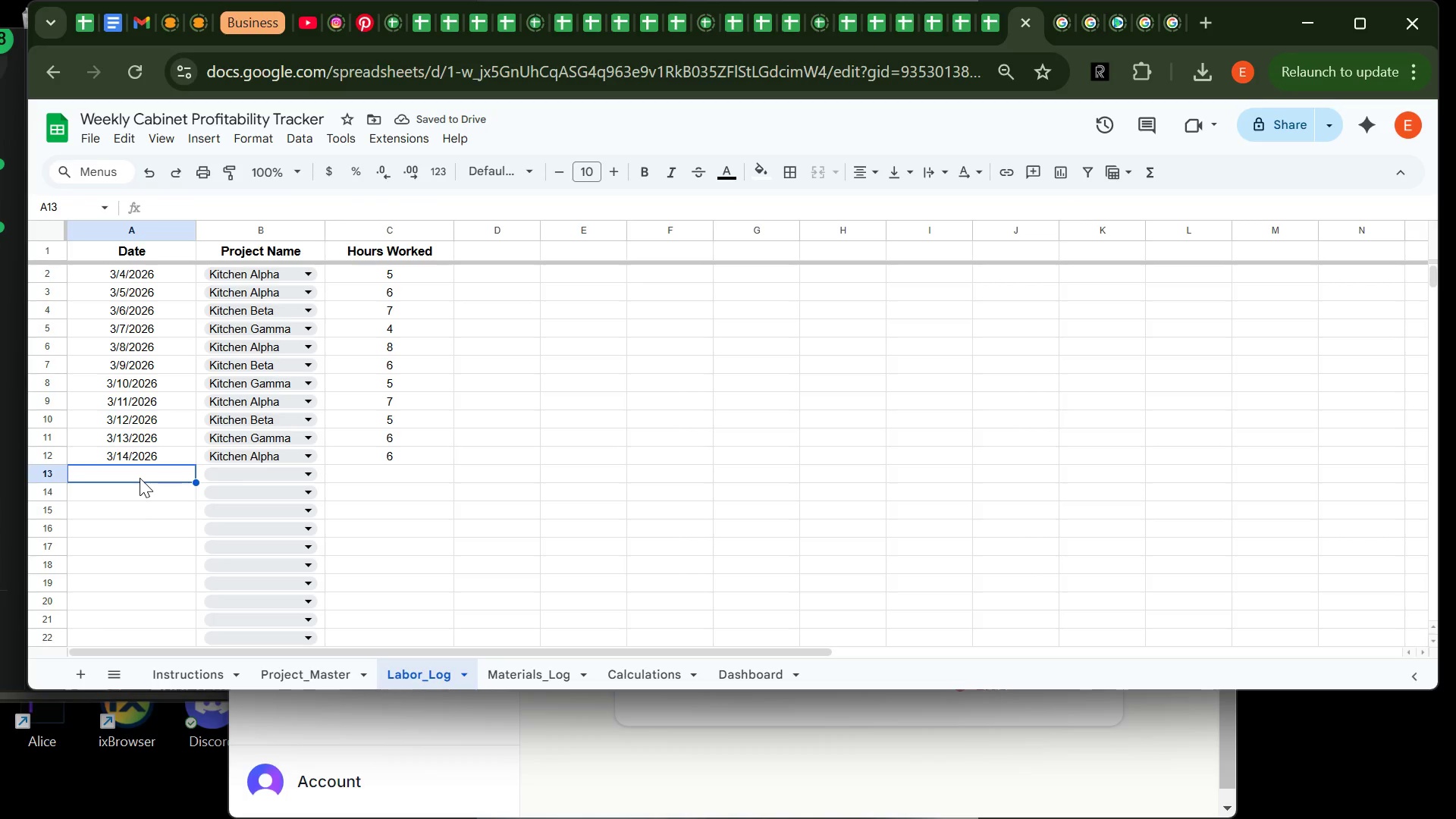 
wait(6.41)
 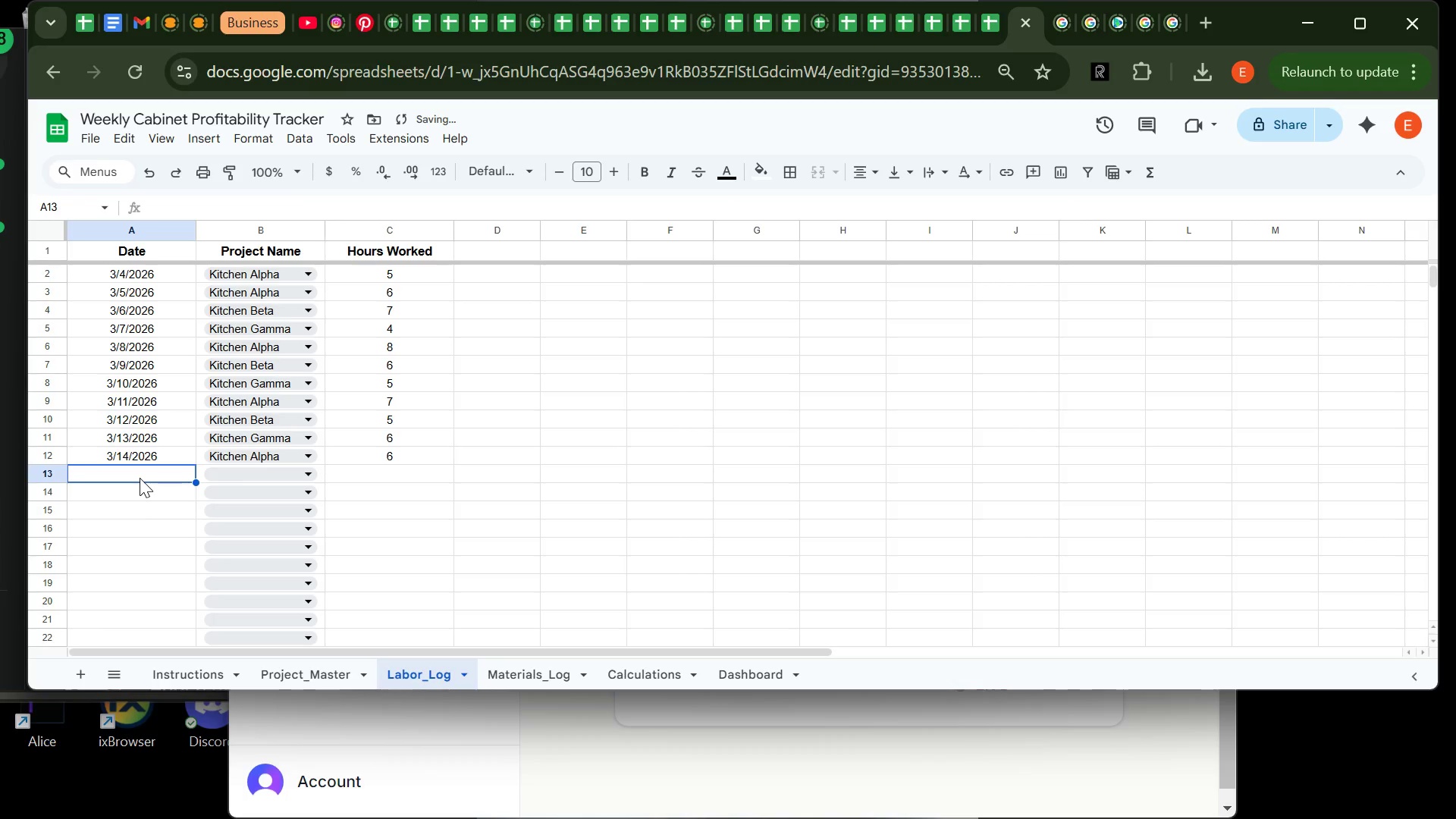 
type(=TODAY()-9)
 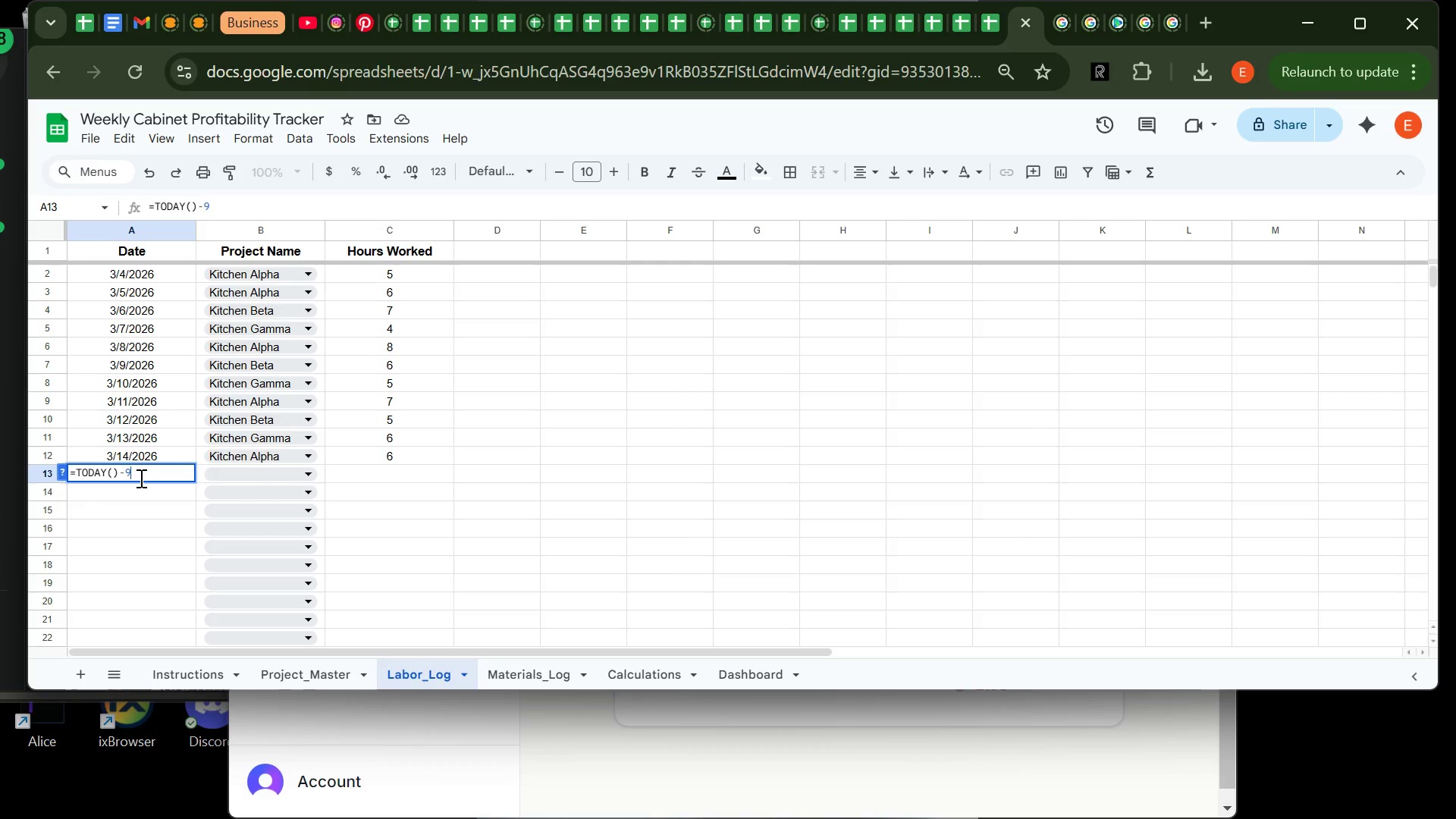 
left_click([253, 472])
 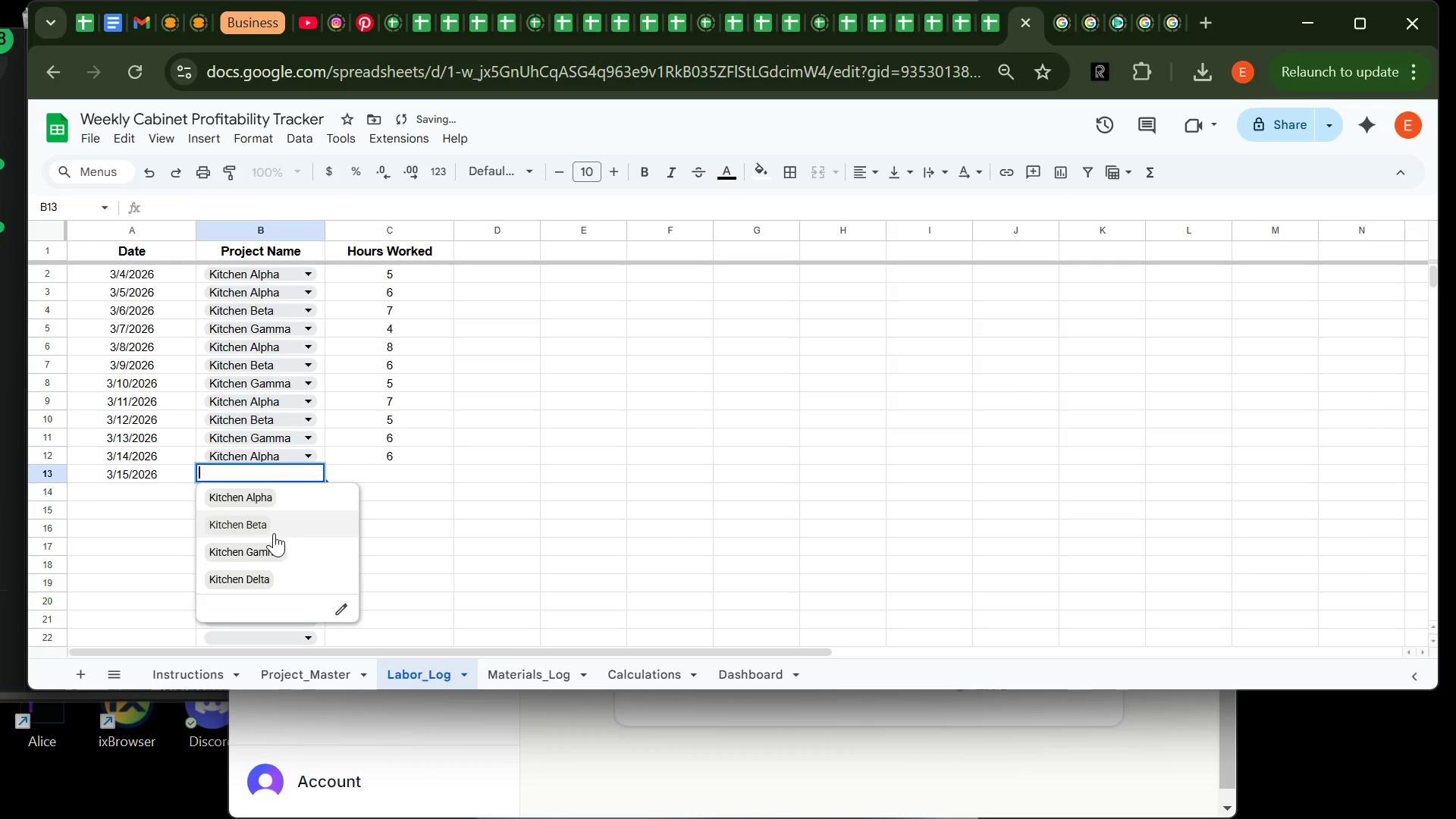 
left_click([279, 525])
 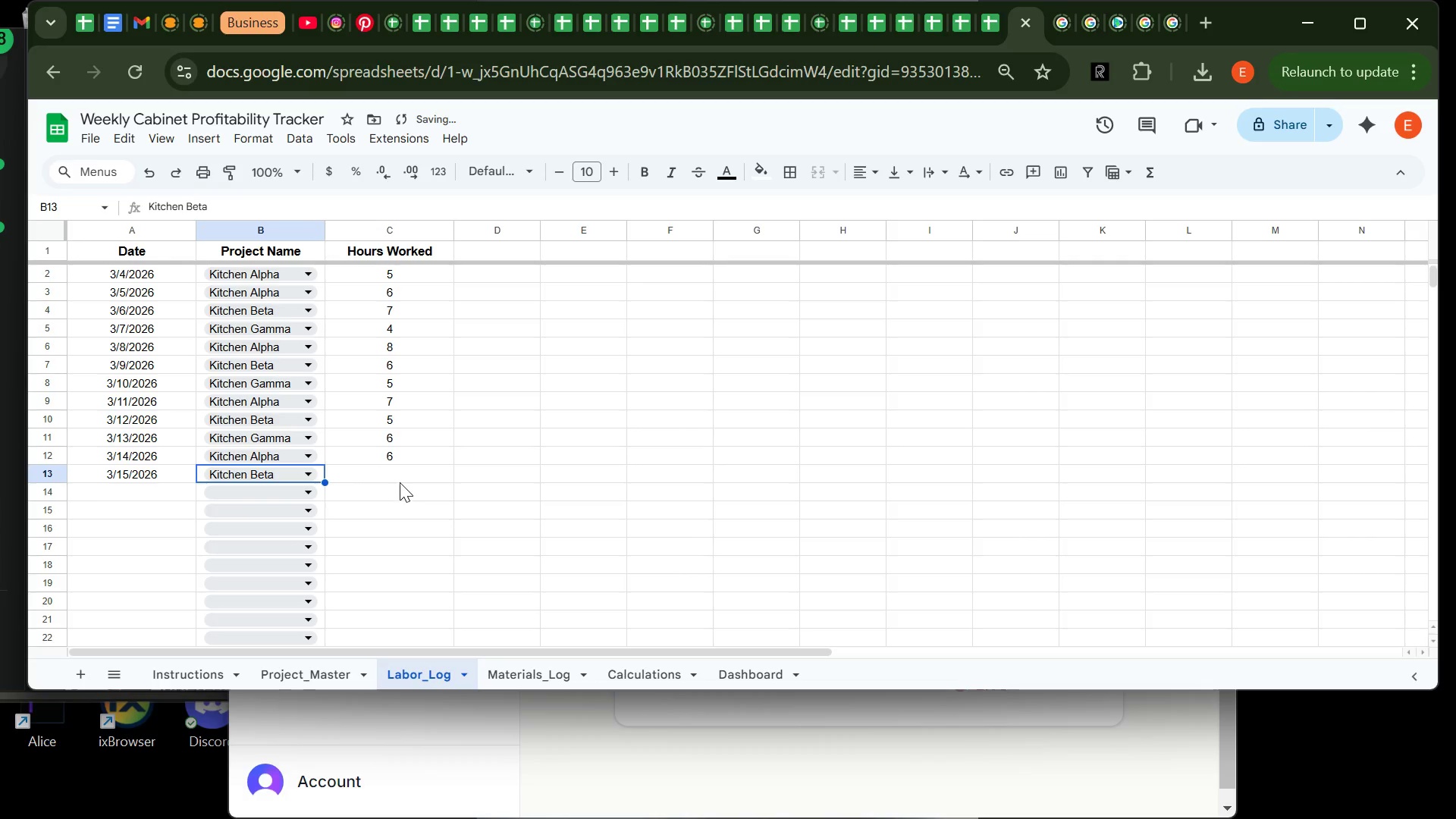 
left_click([404, 473])
 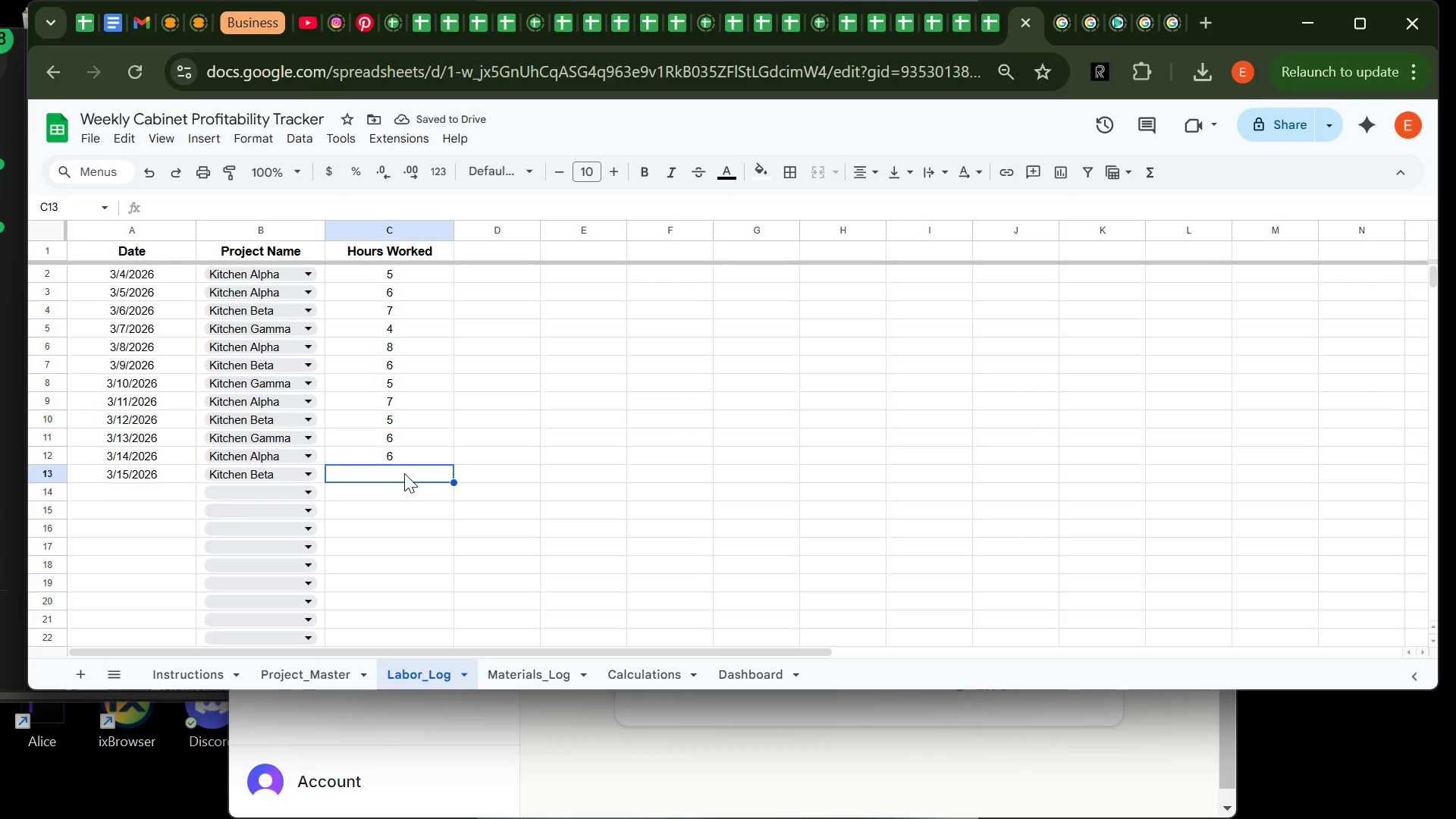 
key(7)
 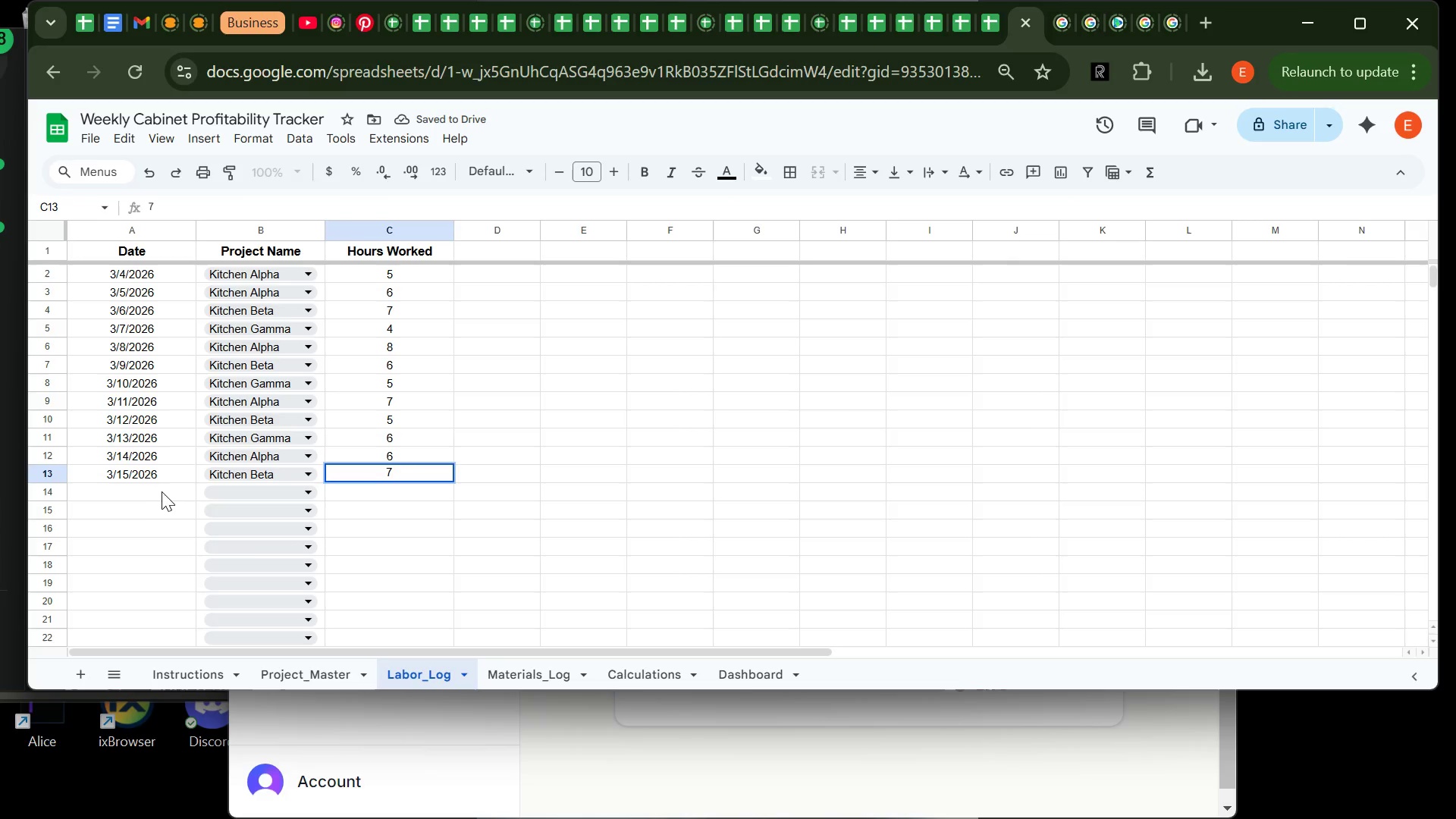 
left_click([165, 491])
 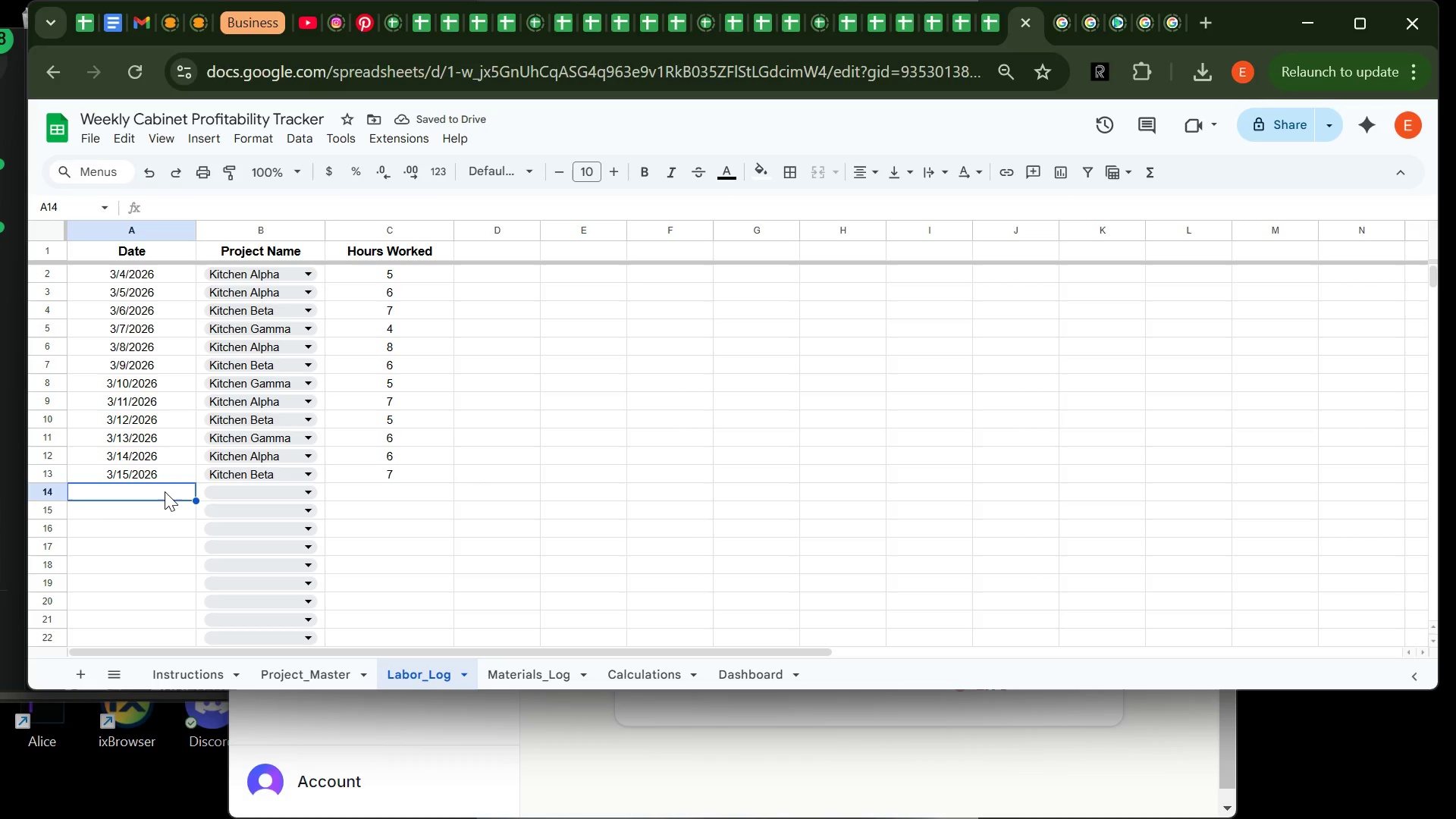 
type(=TODAY()-8)
 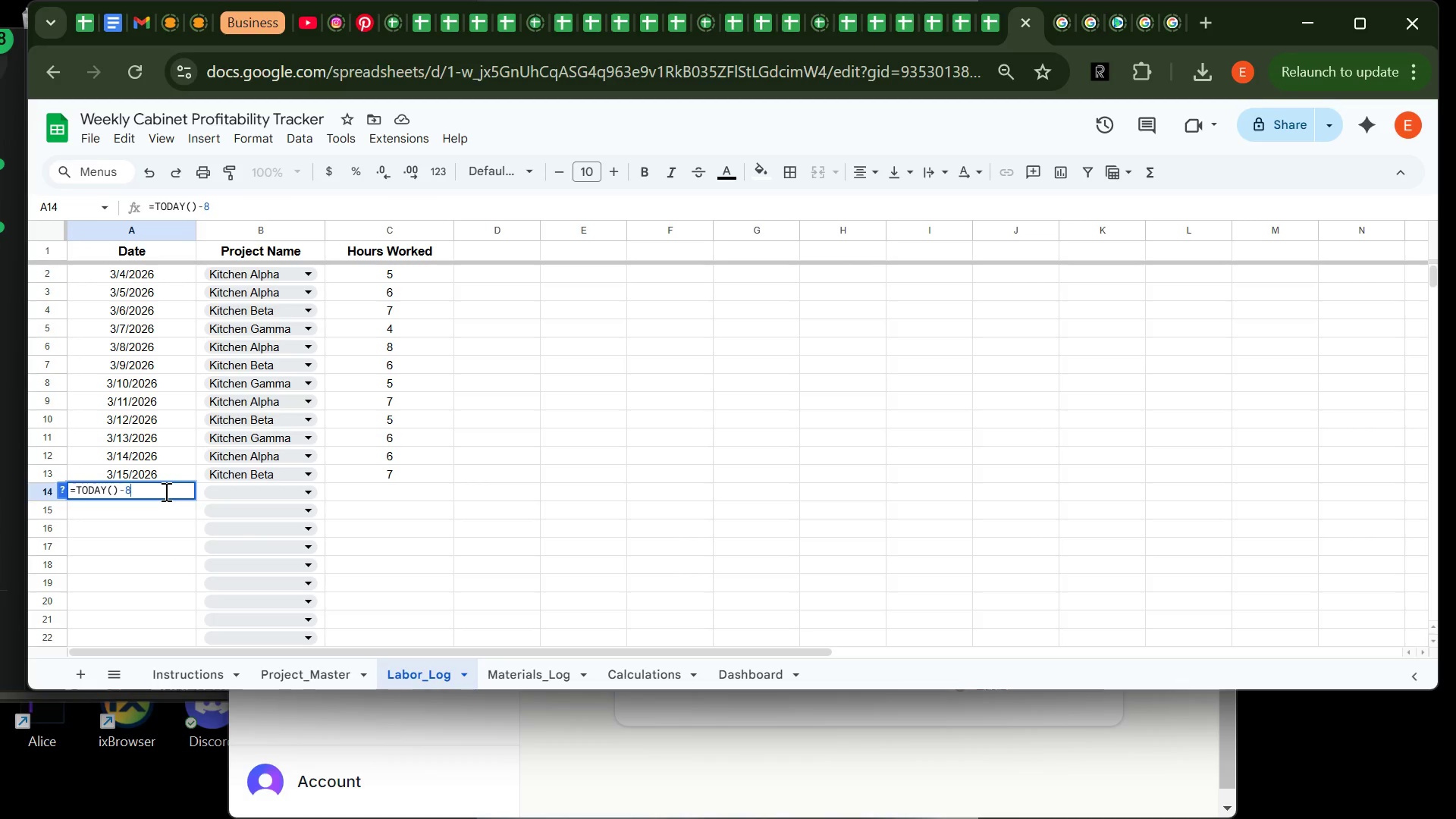 
left_click([231, 492])
 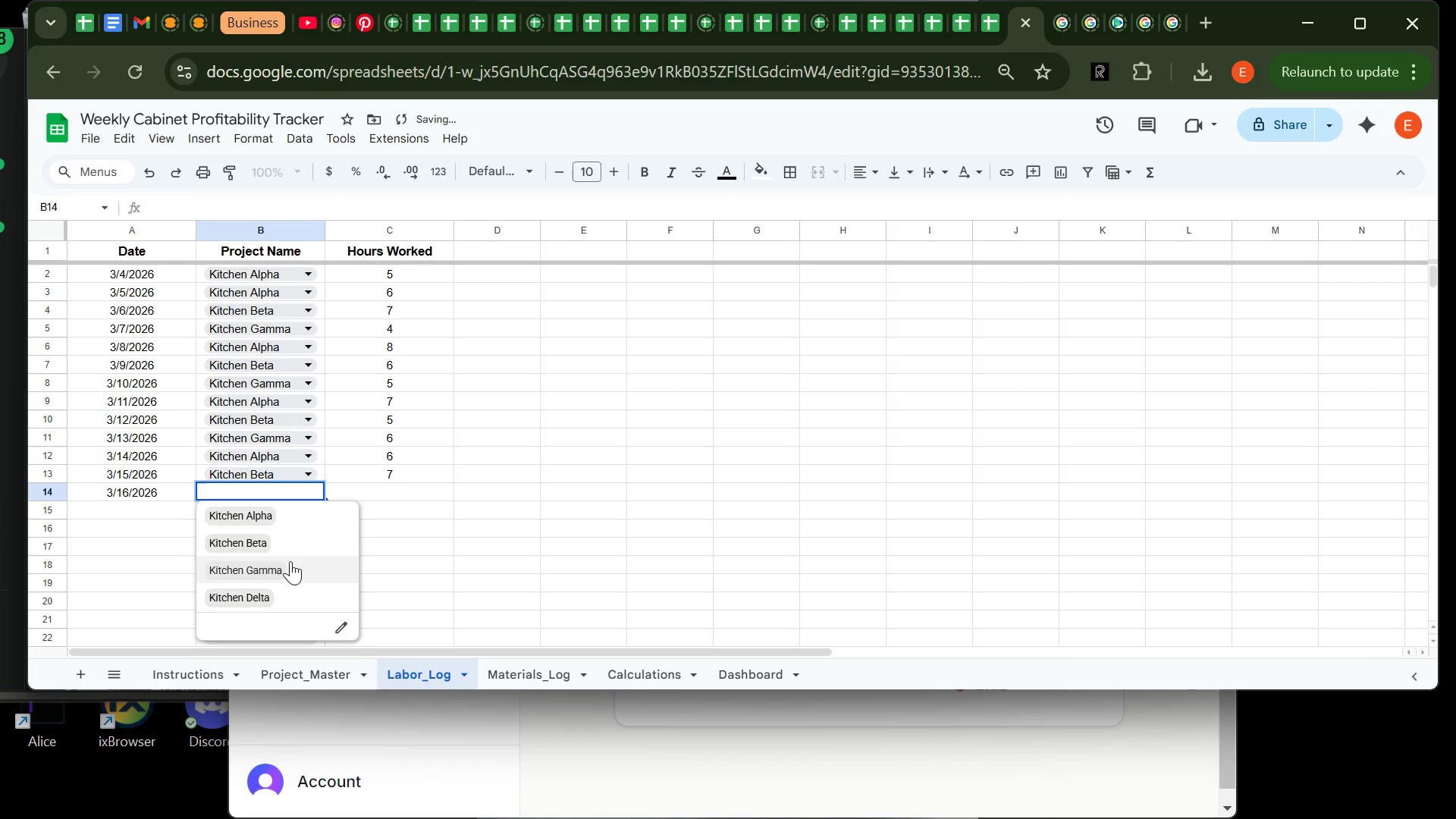 
left_click([295, 568])
 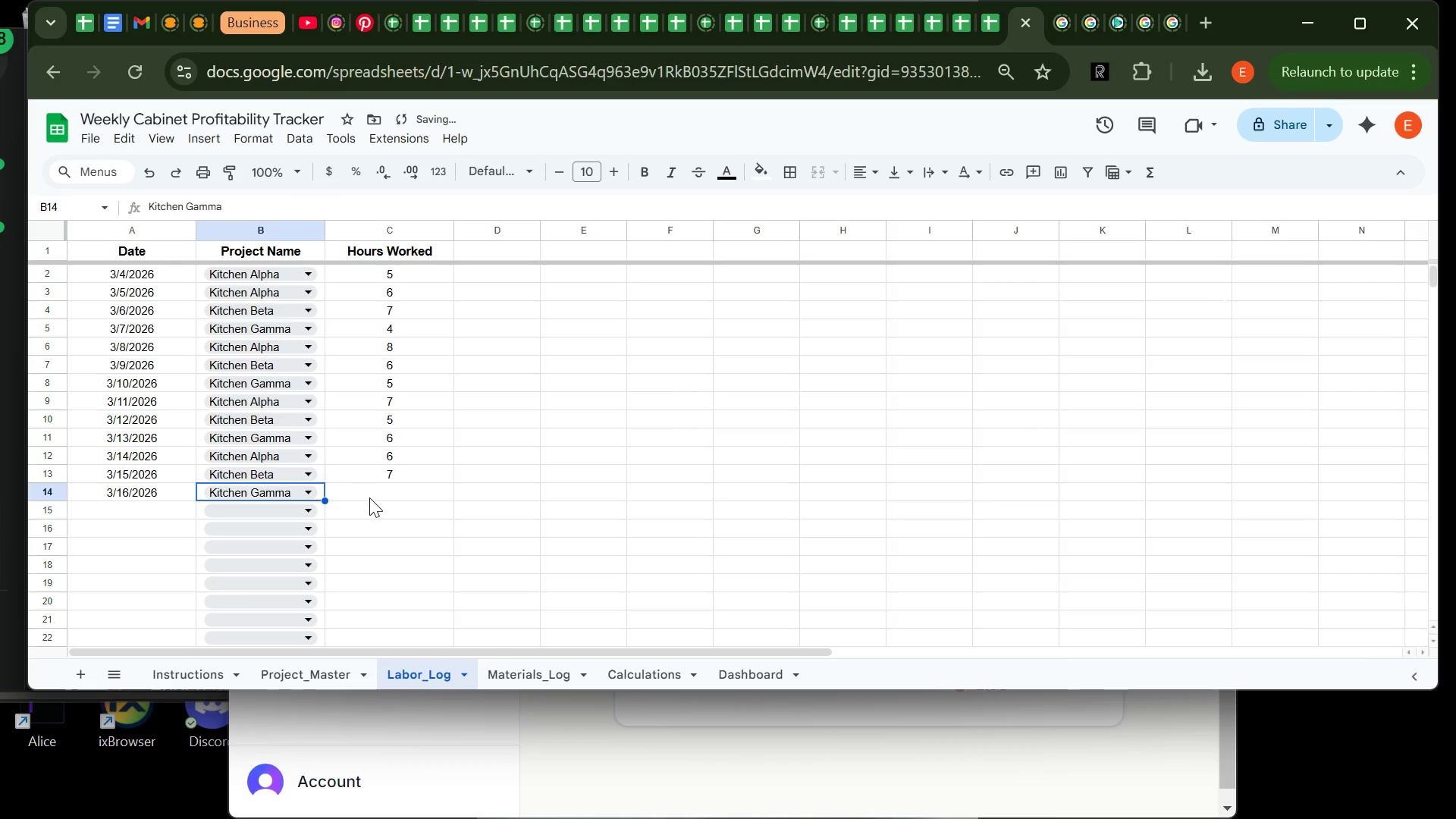 
left_click([378, 491])
 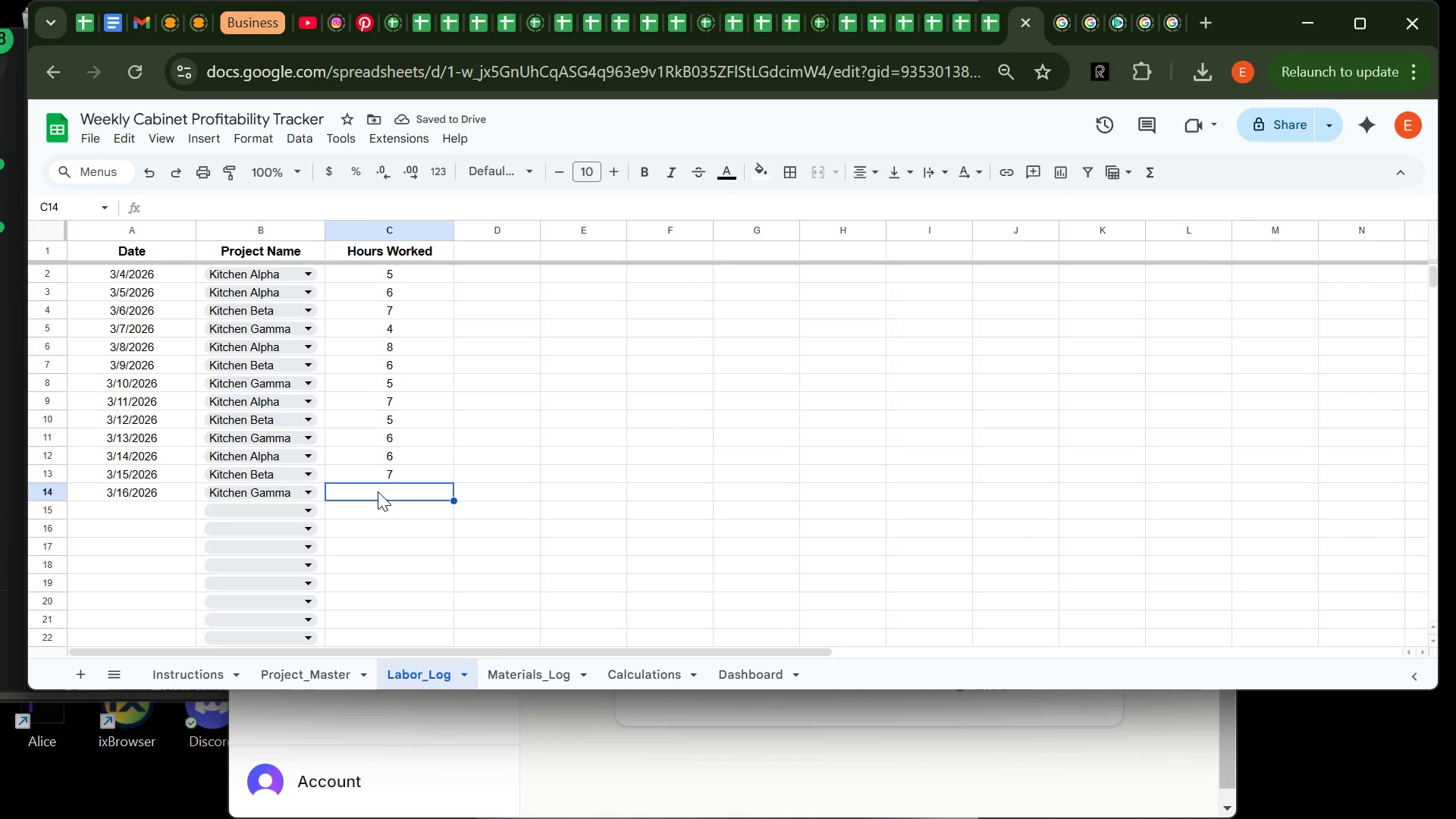 
key(5)
 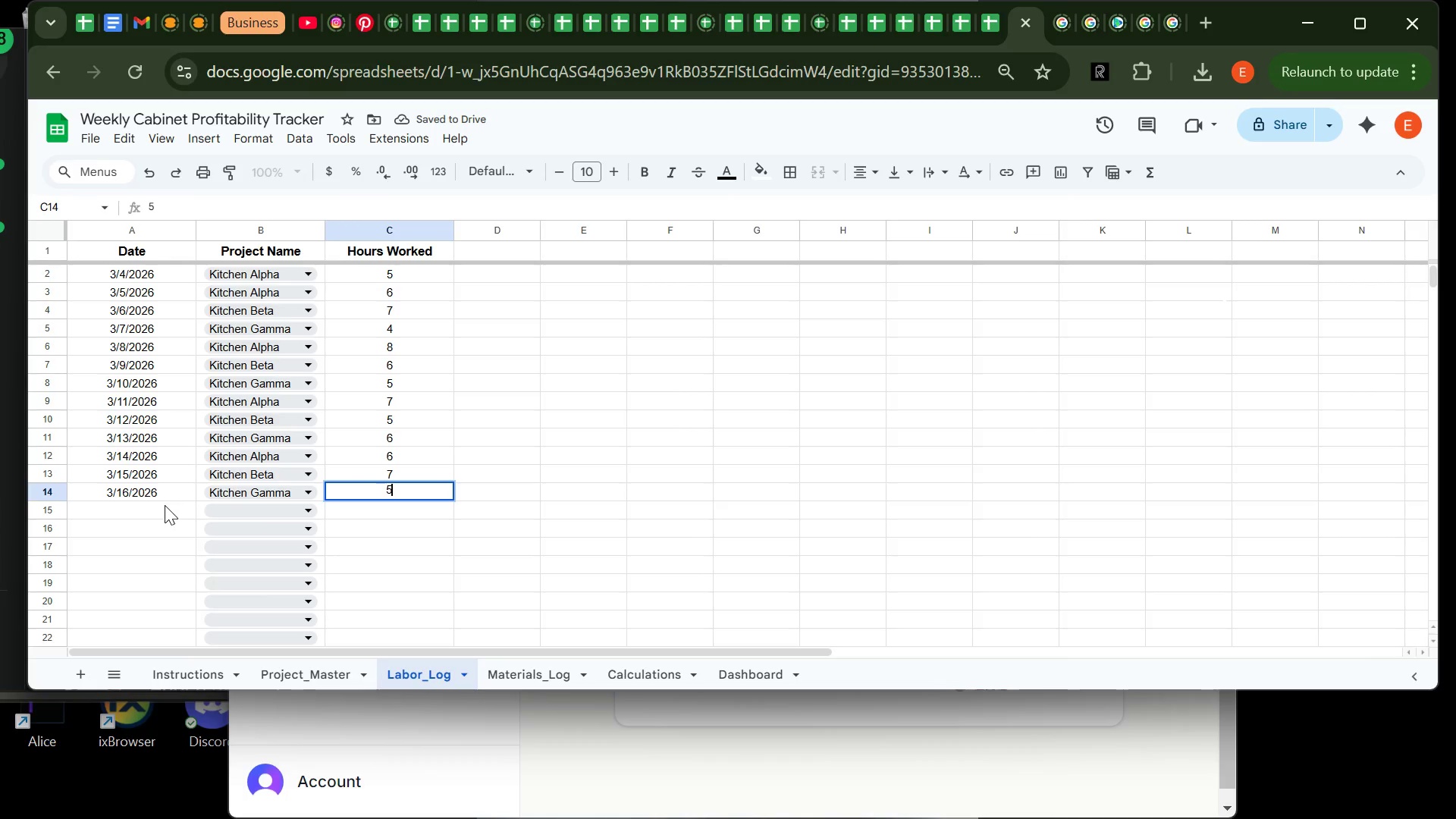 
left_click([162, 504])
 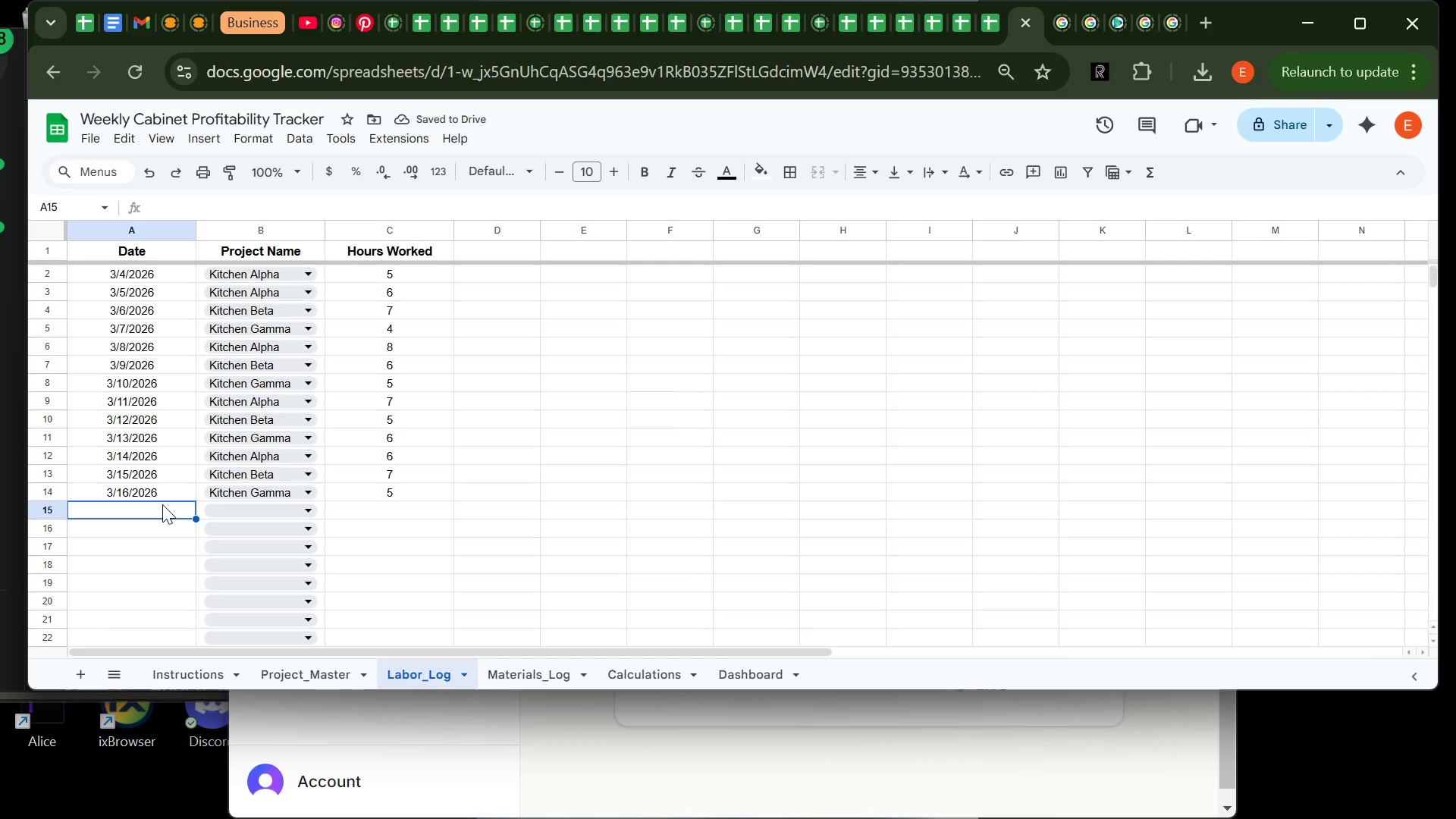 
wait(6.94)
 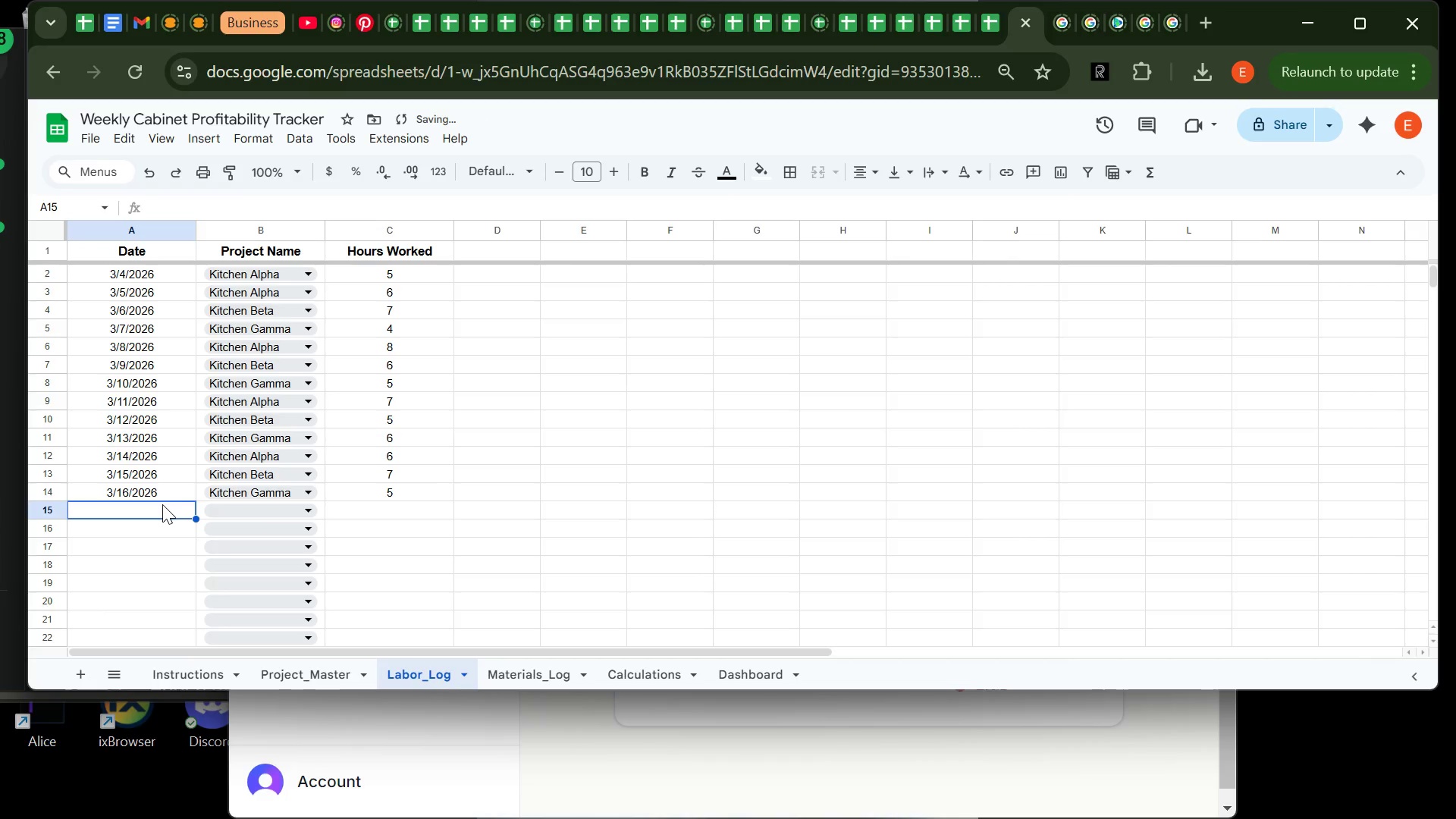 
type(=TOS)
key(Backspace)
type(DAY()-7)
 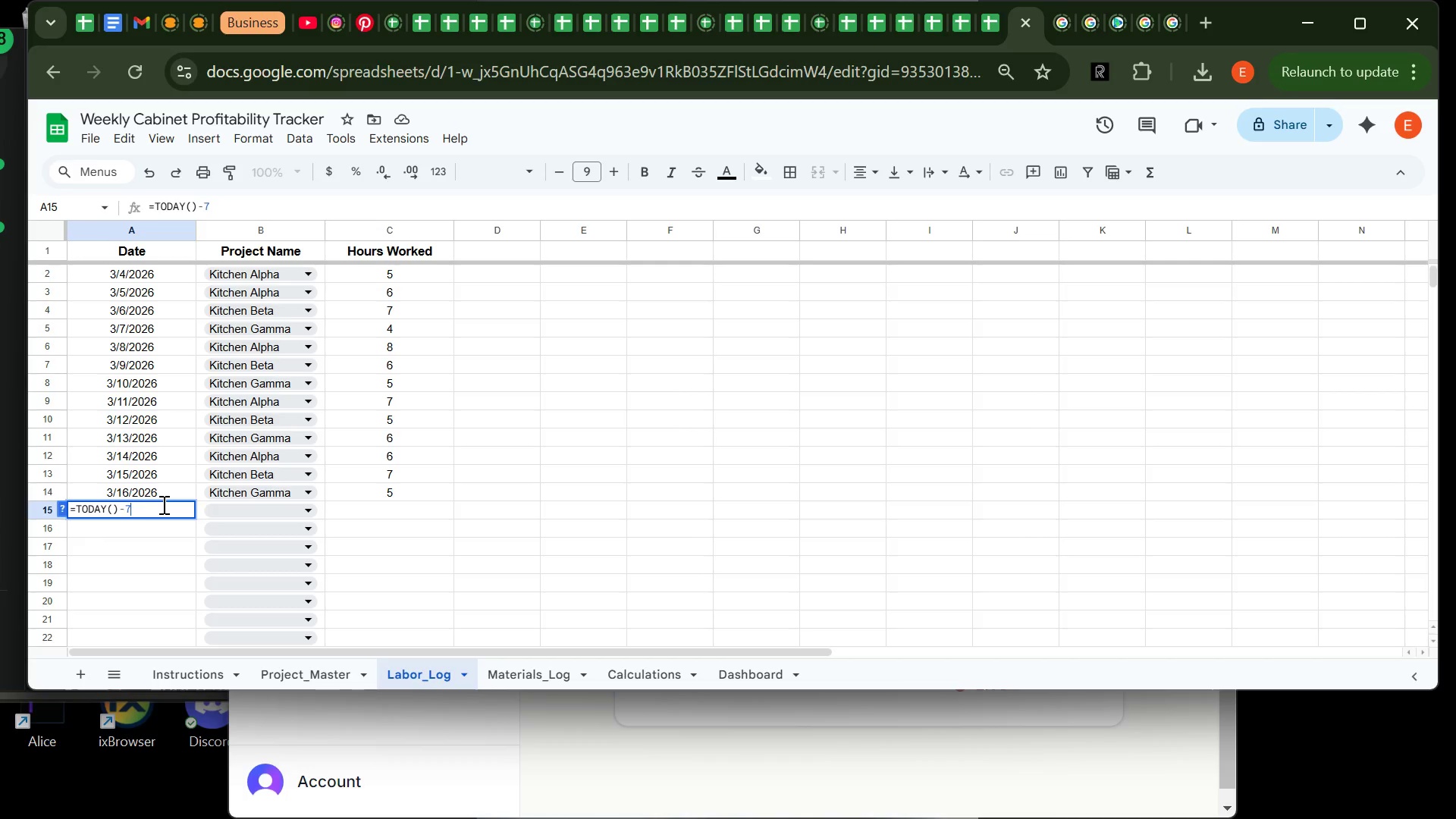 
key(Enter)
 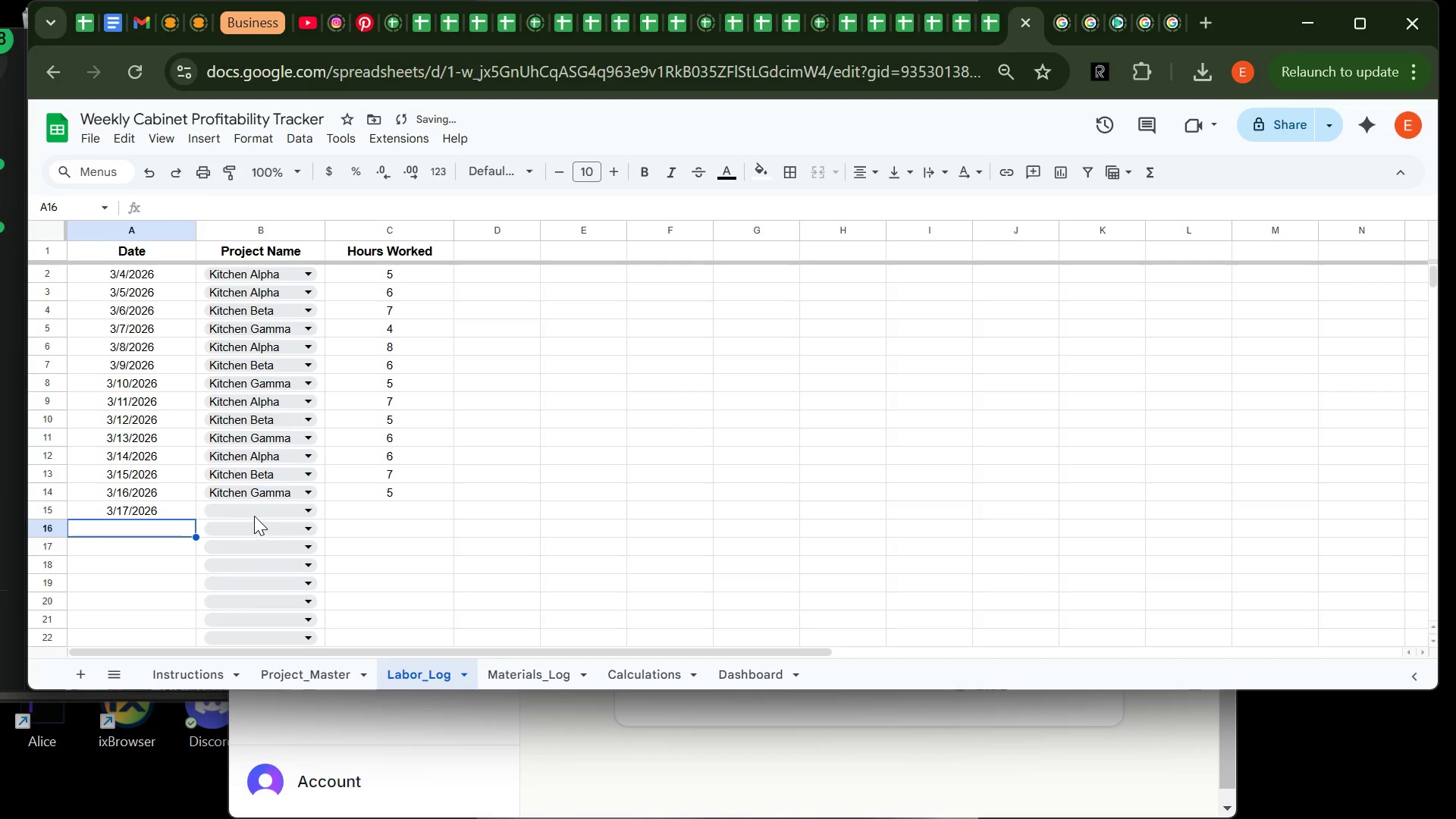 
left_click([258, 510])
 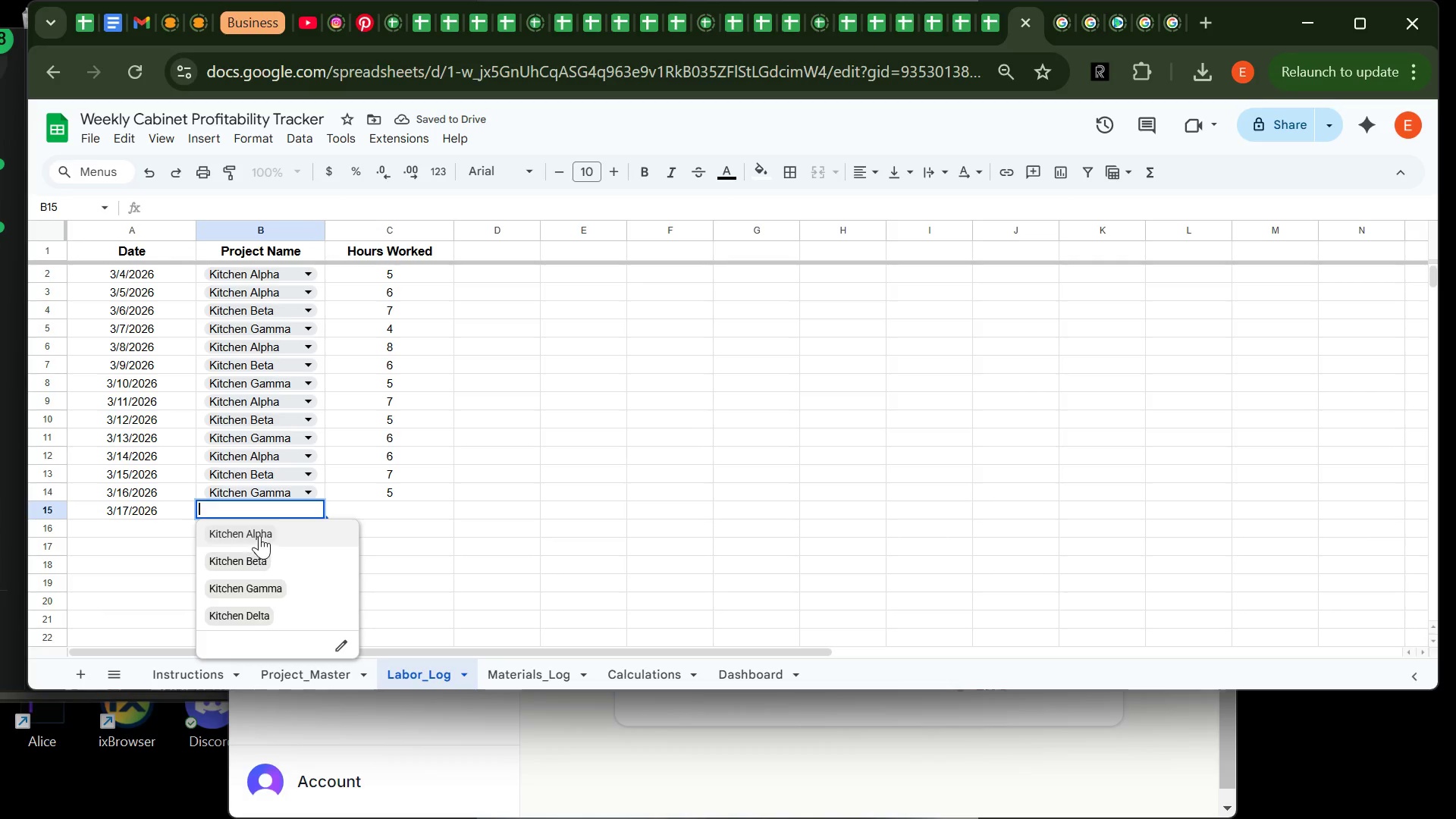 
left_click([259, 535])
 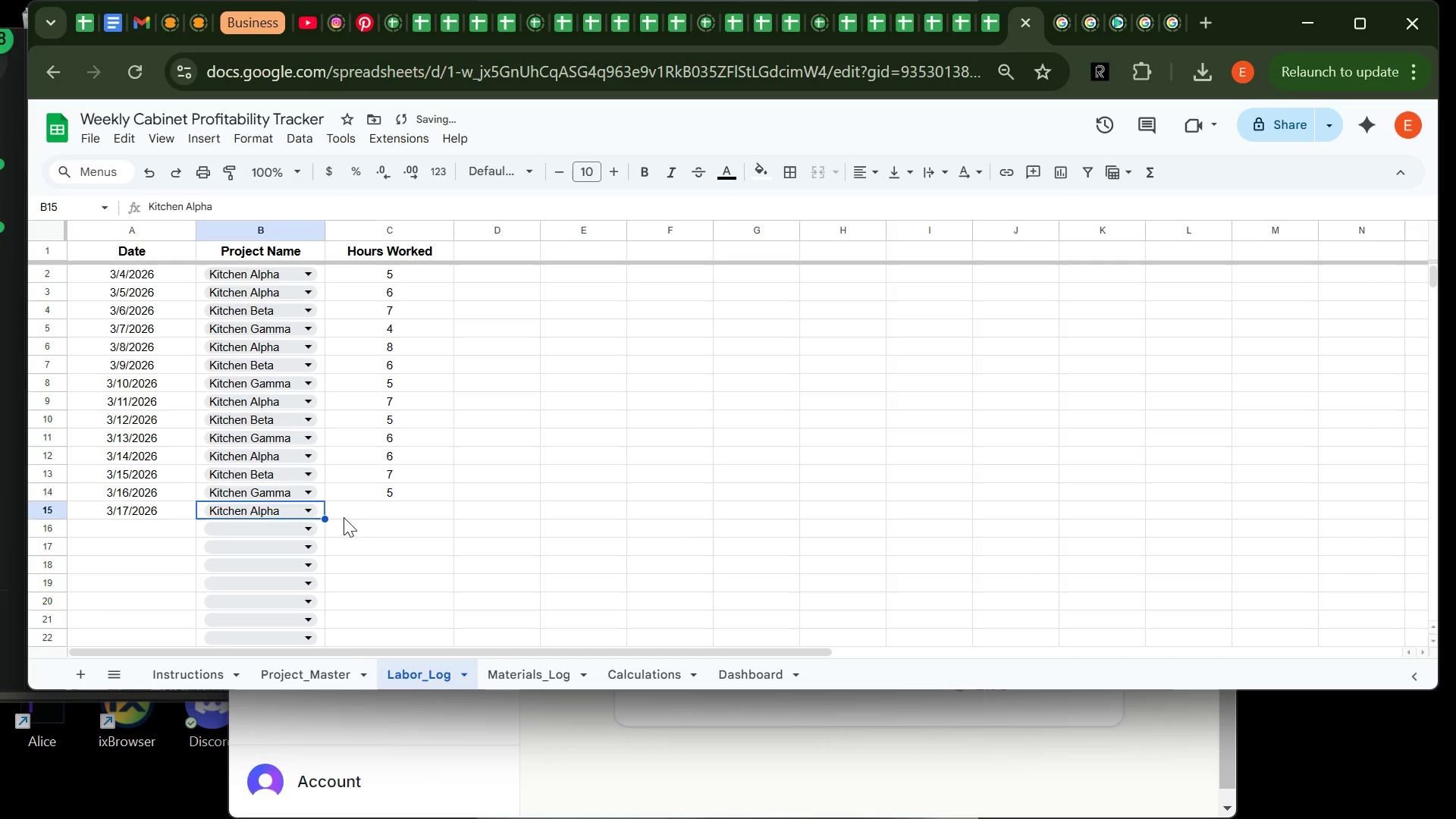 
left_click([352, 513])
 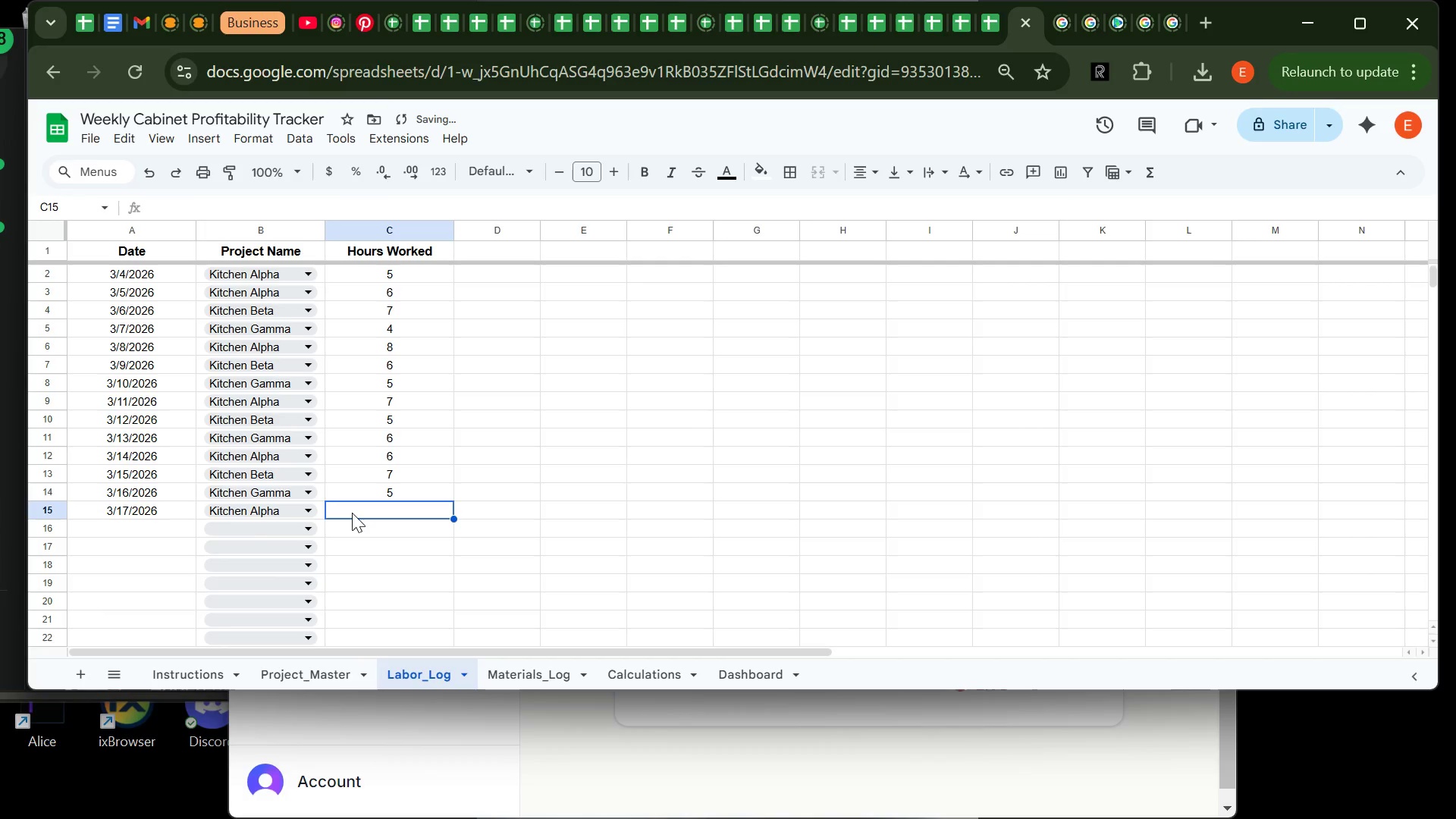 
key(6)
 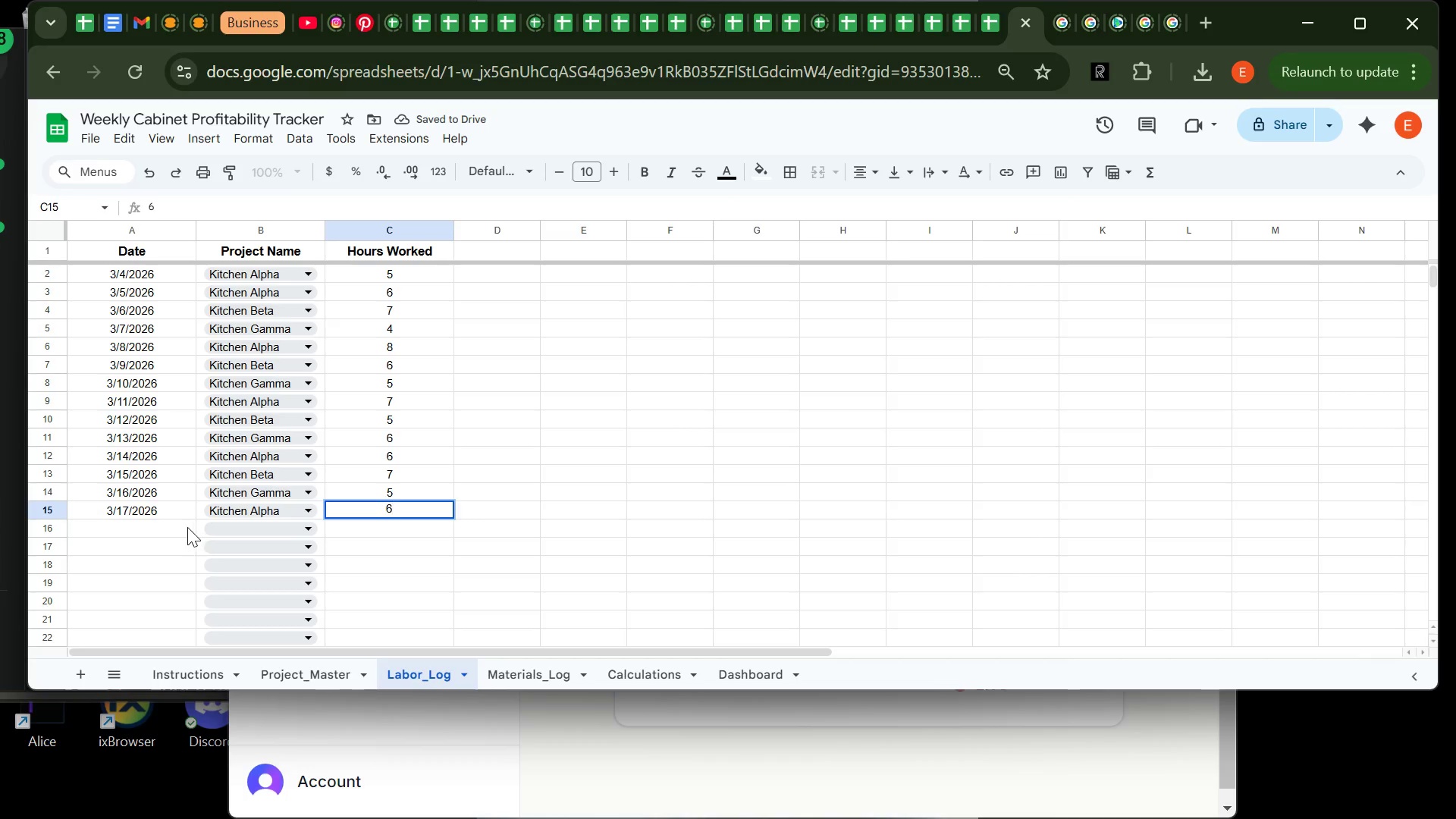 
left_click([183, 527])
 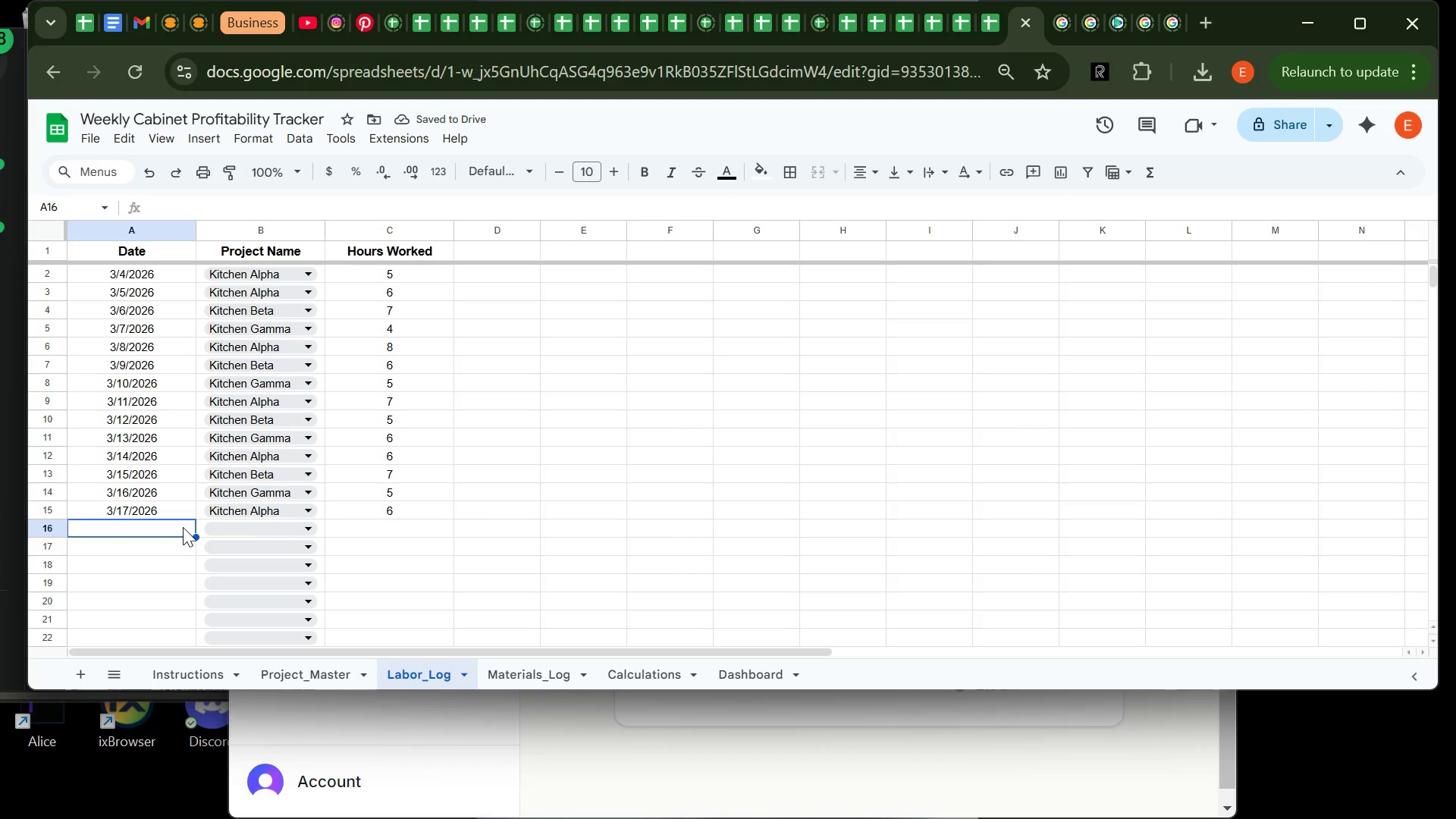 
wait(9.3)
 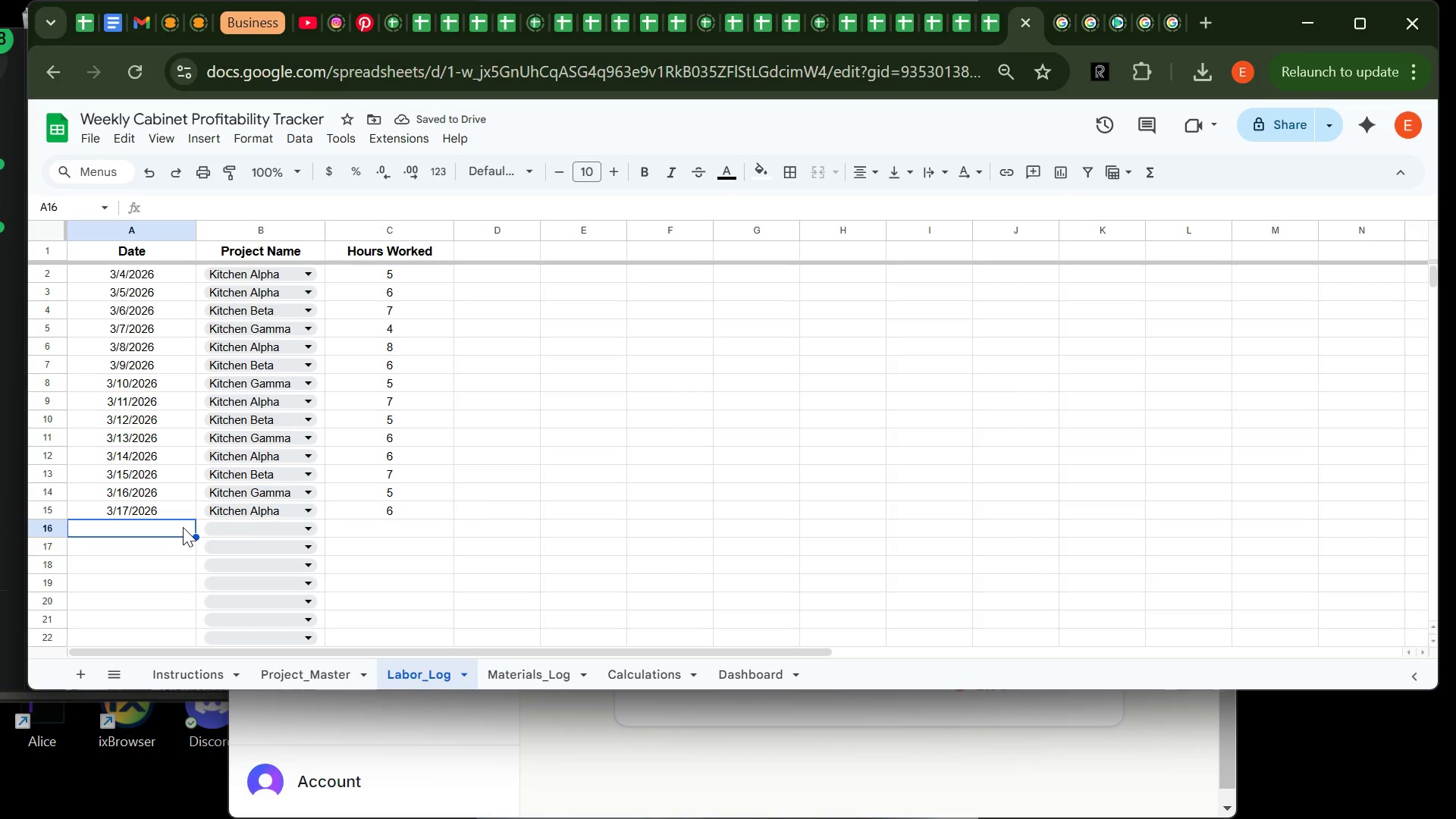 
type(=TODAY()-6)
 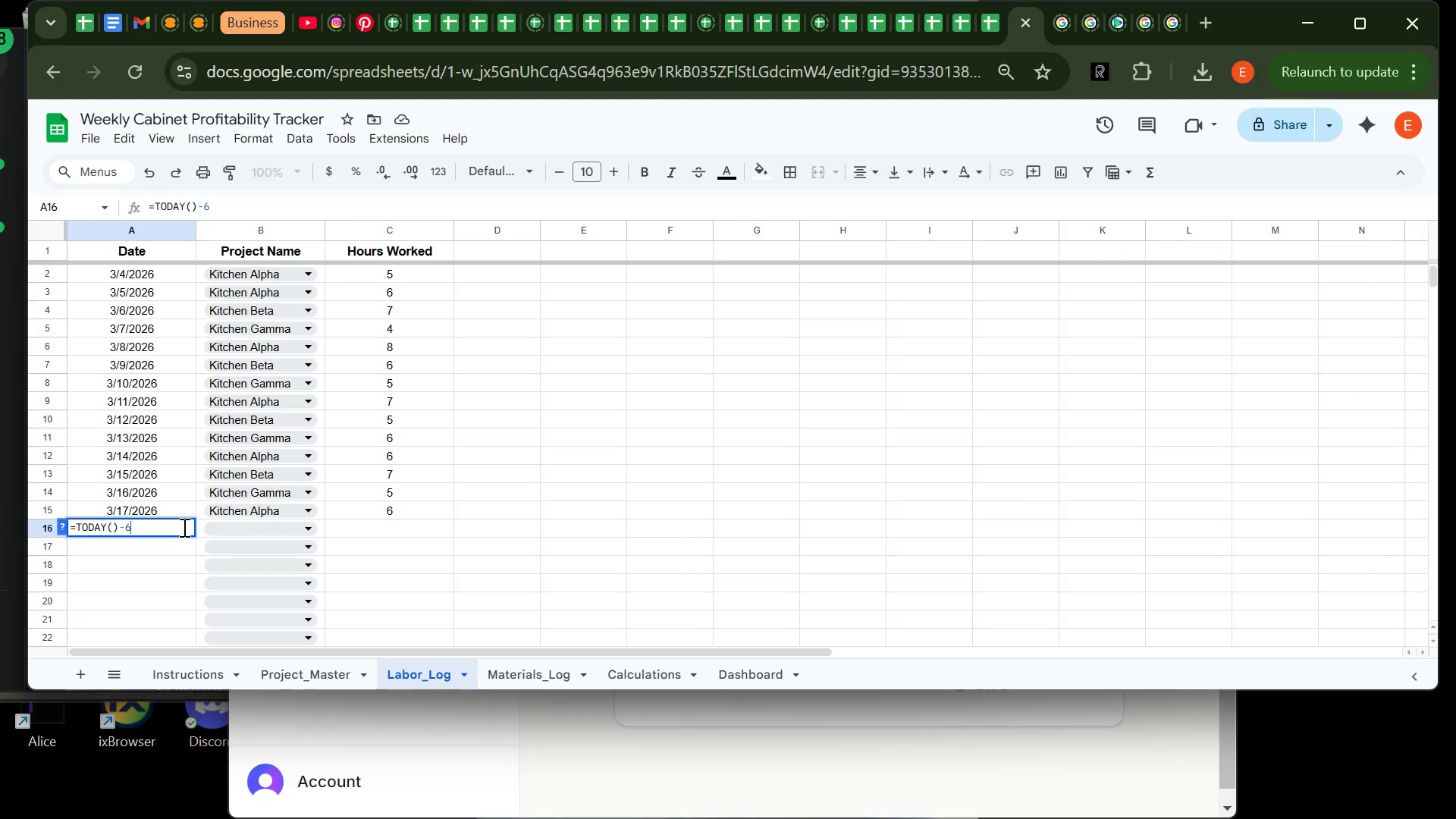 
left_click([277, 526])
 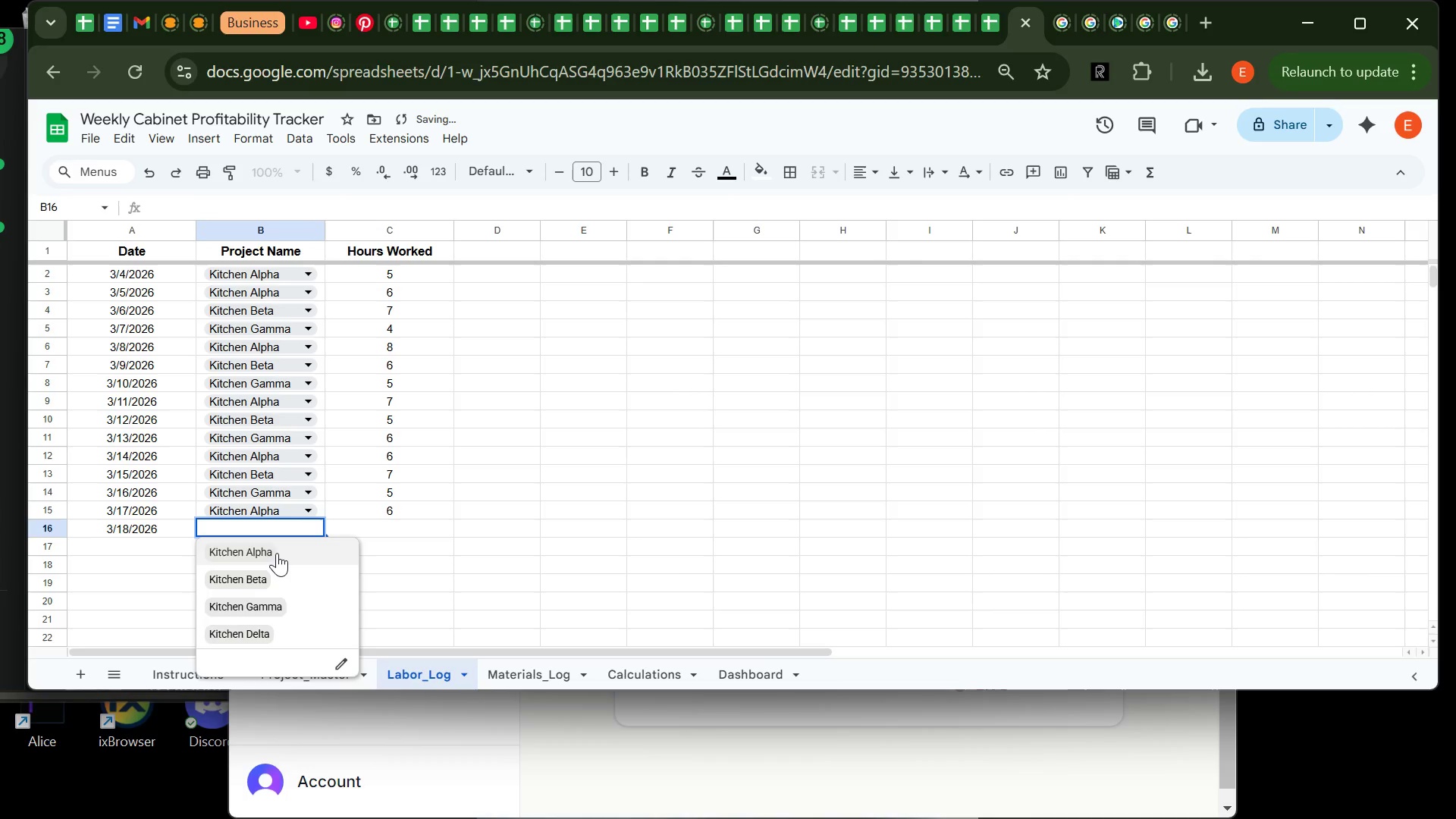 
left_click([277, 554])
 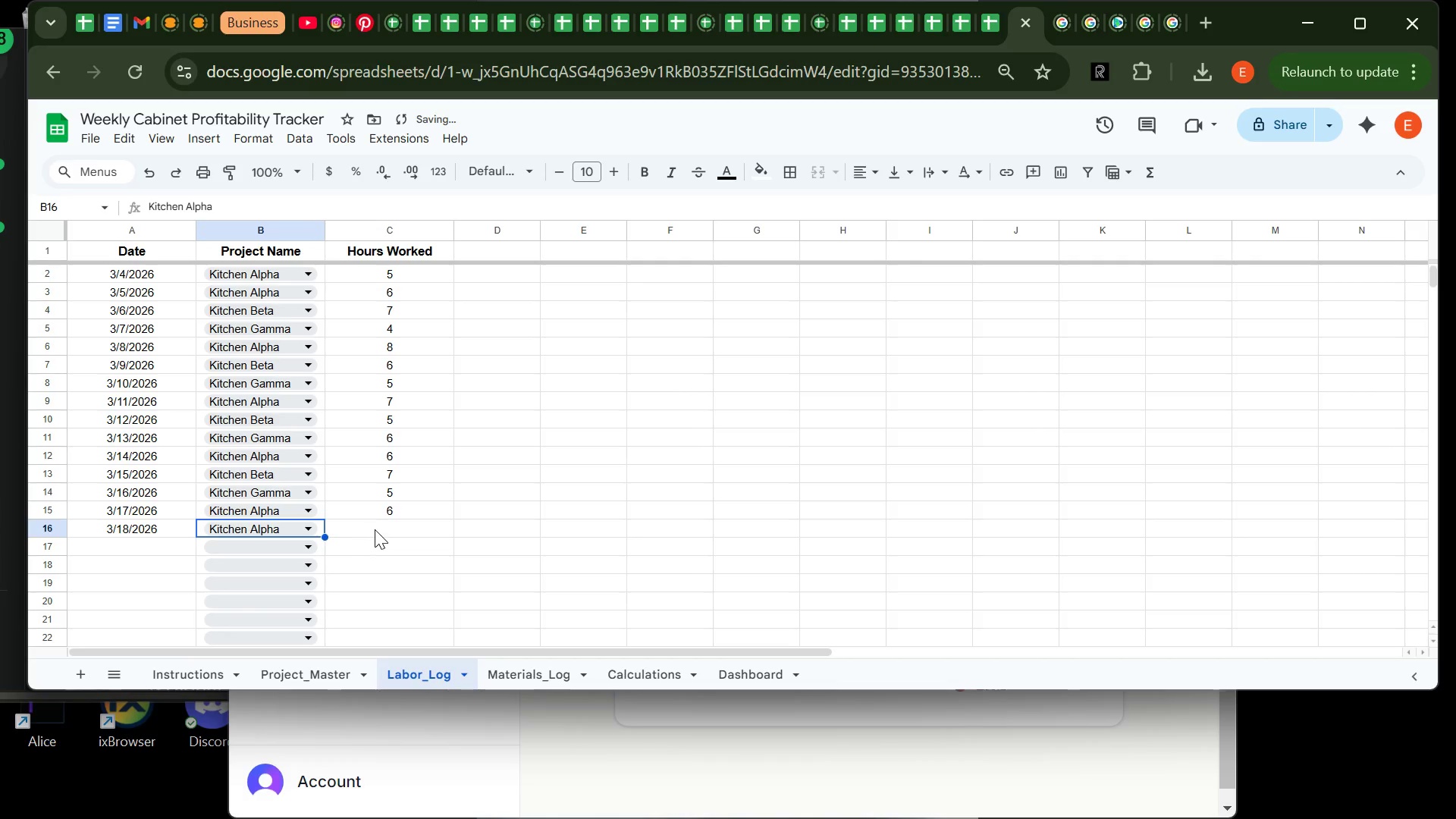 
left_click([375, 529])
 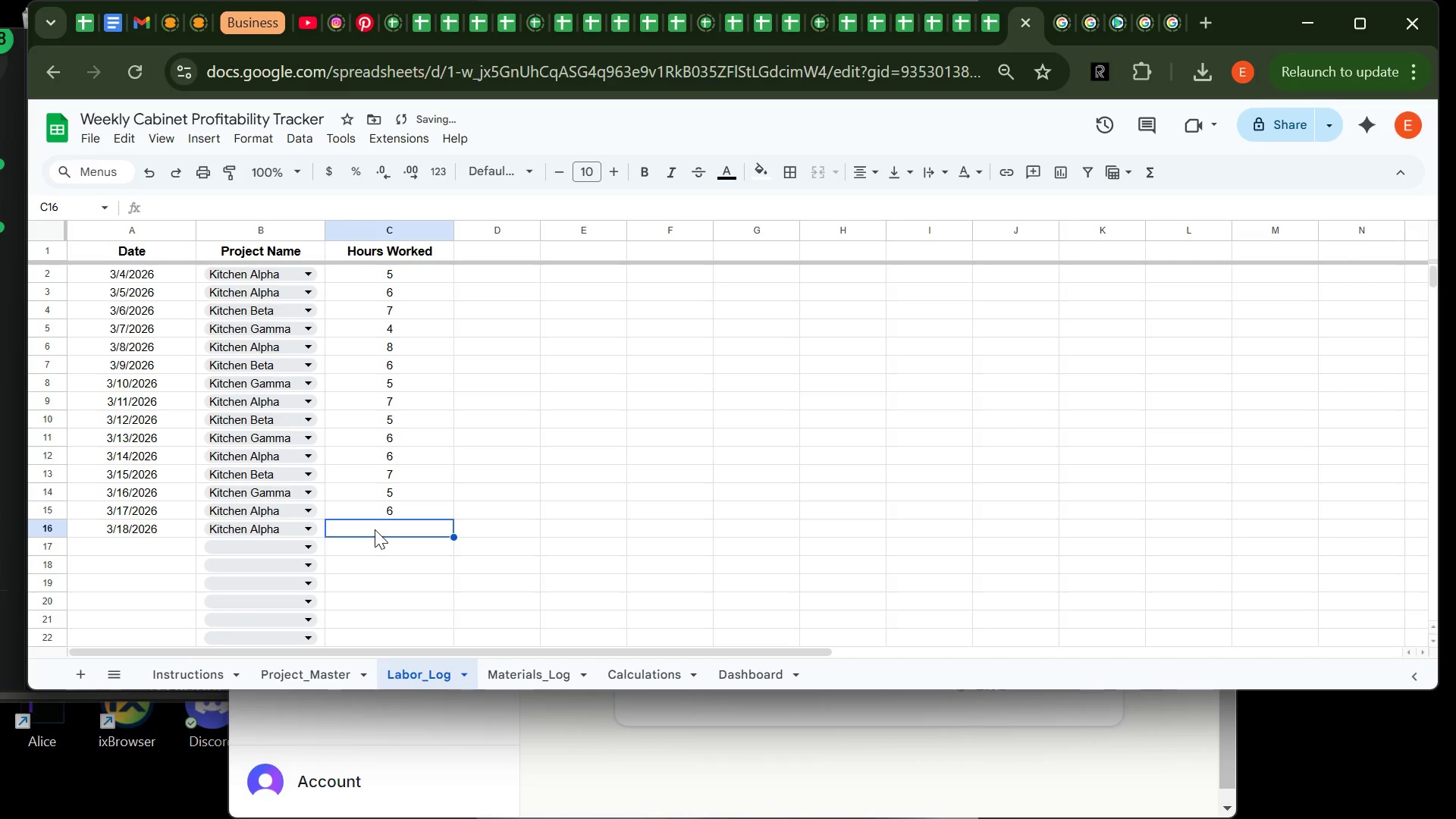 
key(5)
 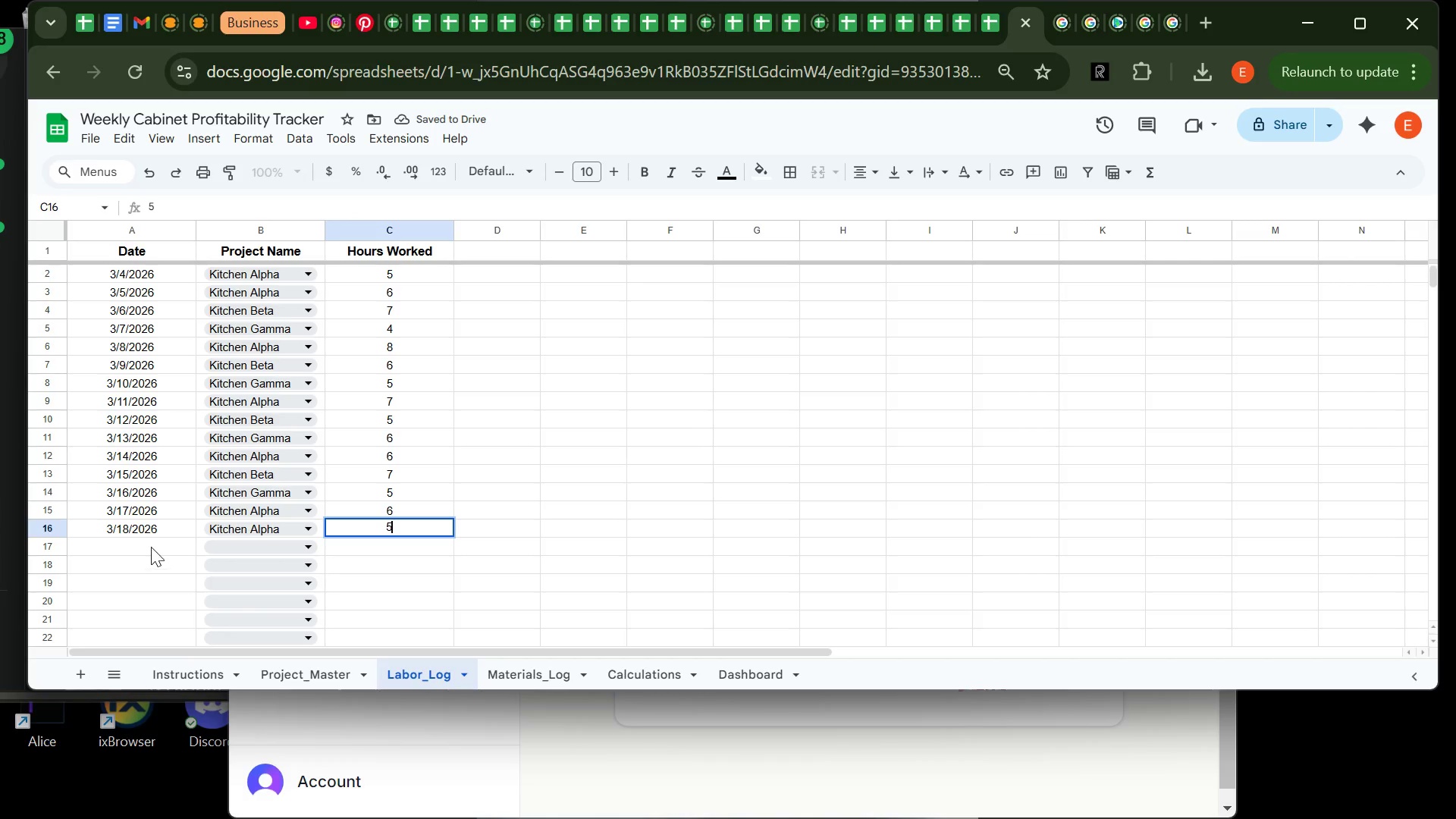 
left_click([152, 546])
 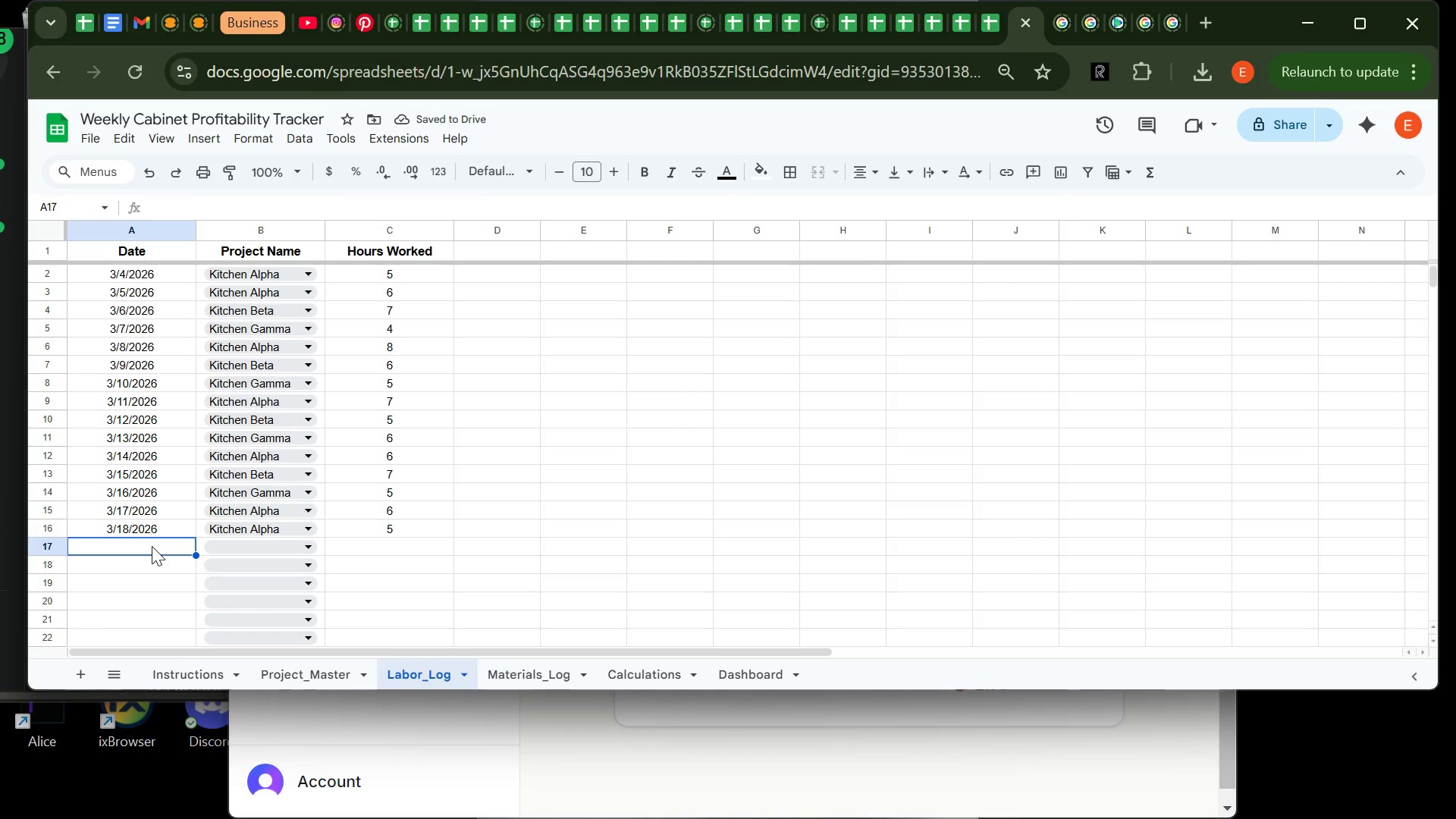 
wait(6.81)
 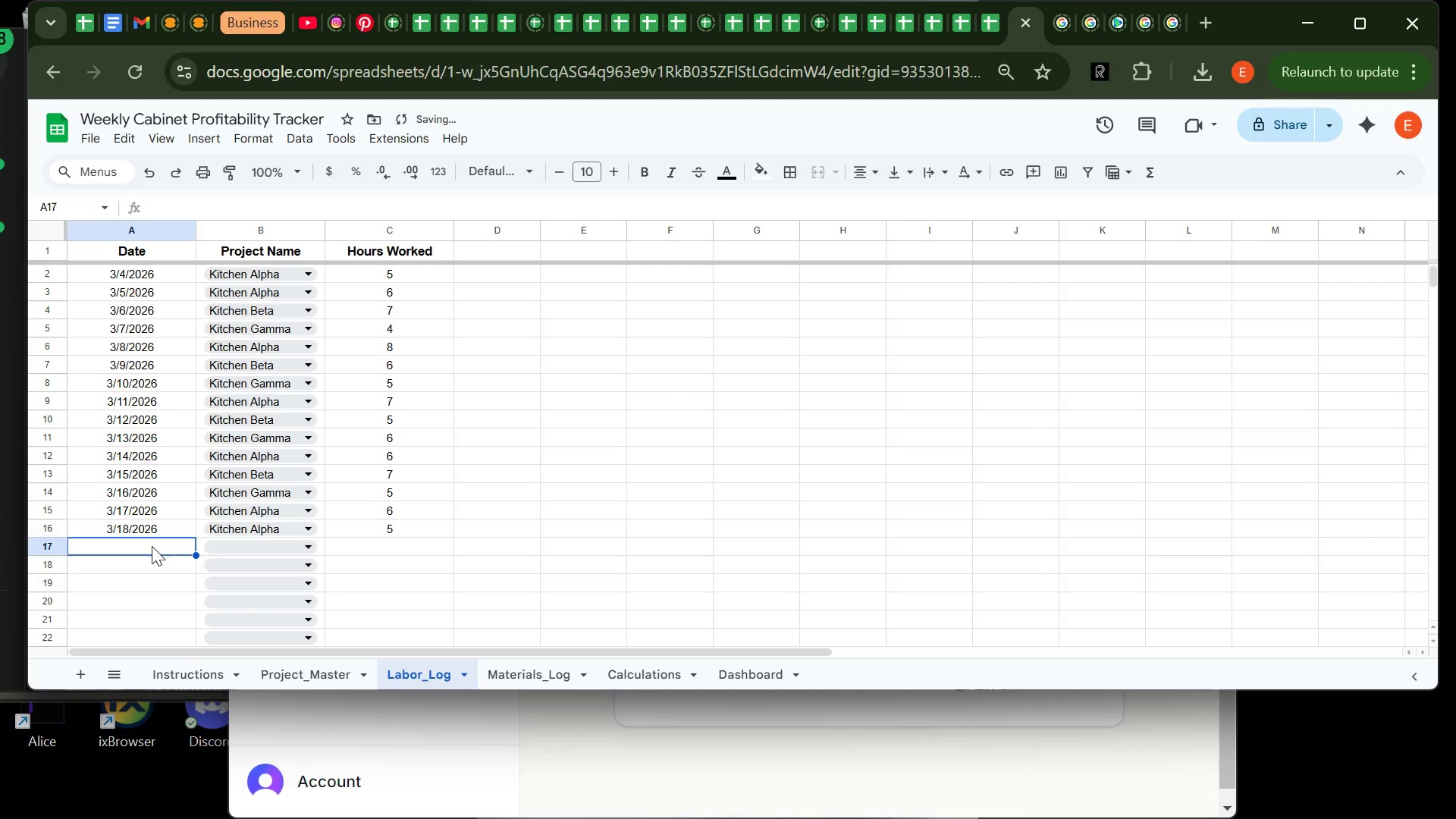 
type(=TODAY()-5)
 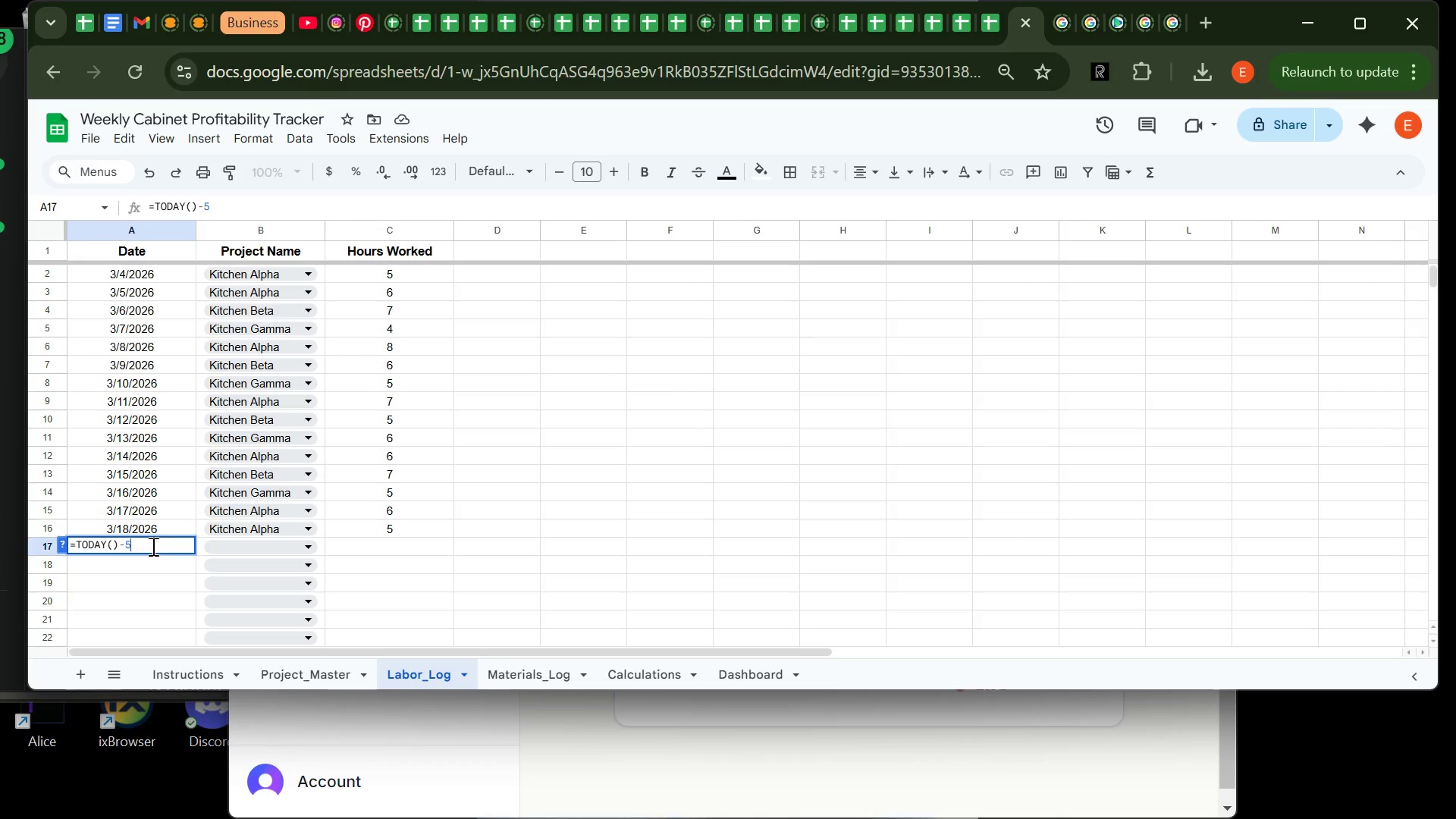 
left_click([235, 545])
 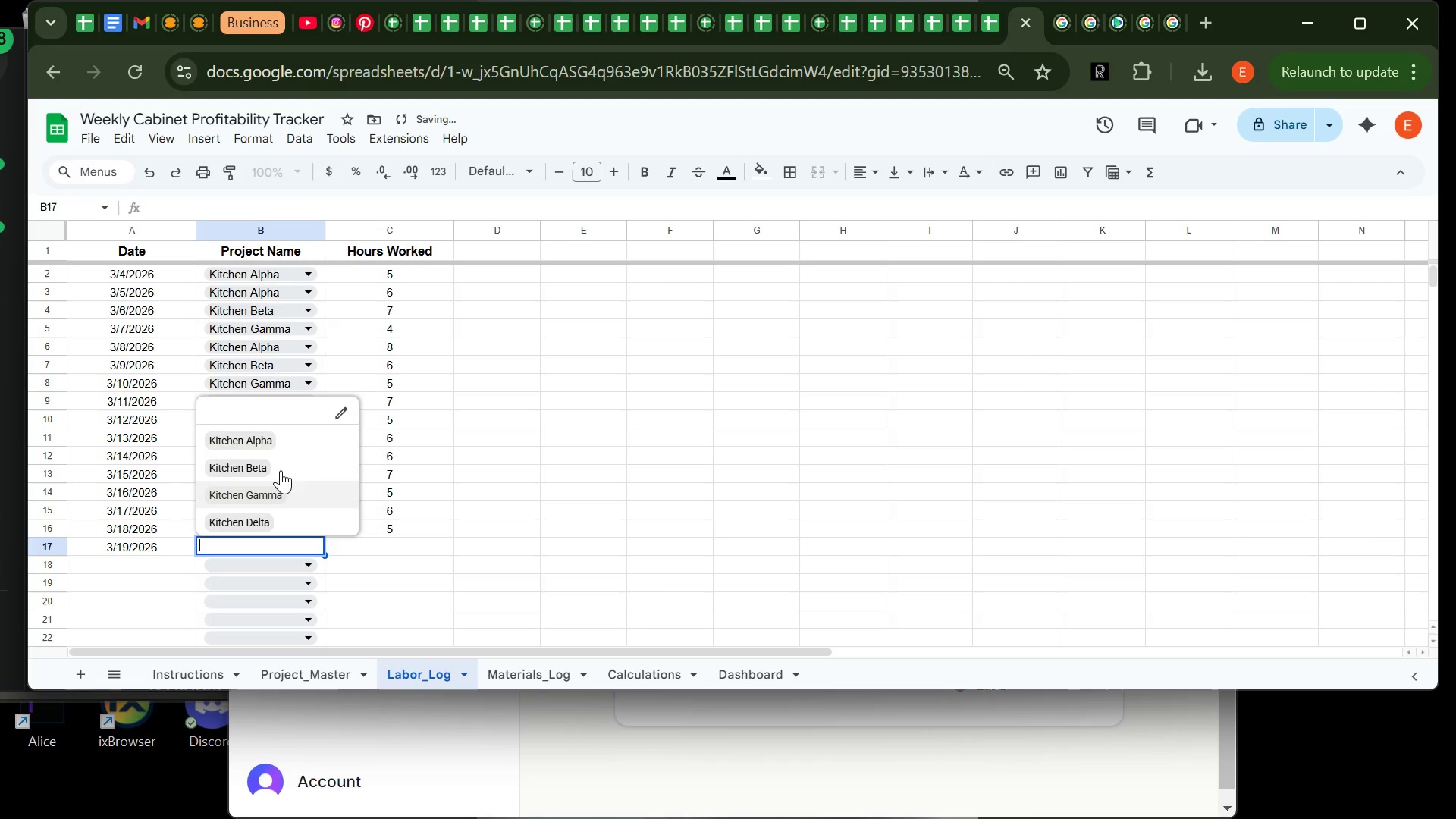 
left_click([284, 463])
 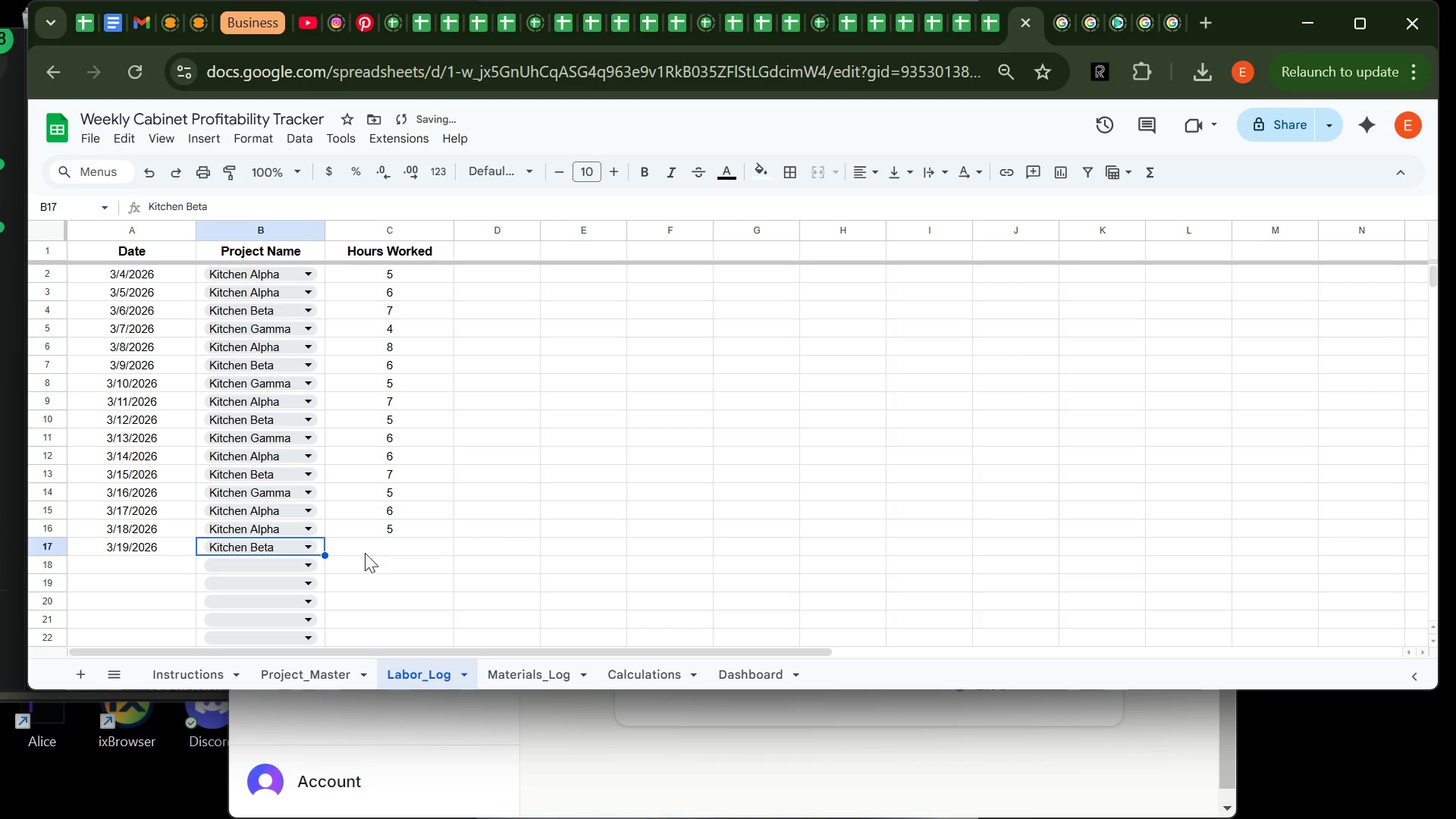 
left_click([369, 549])
 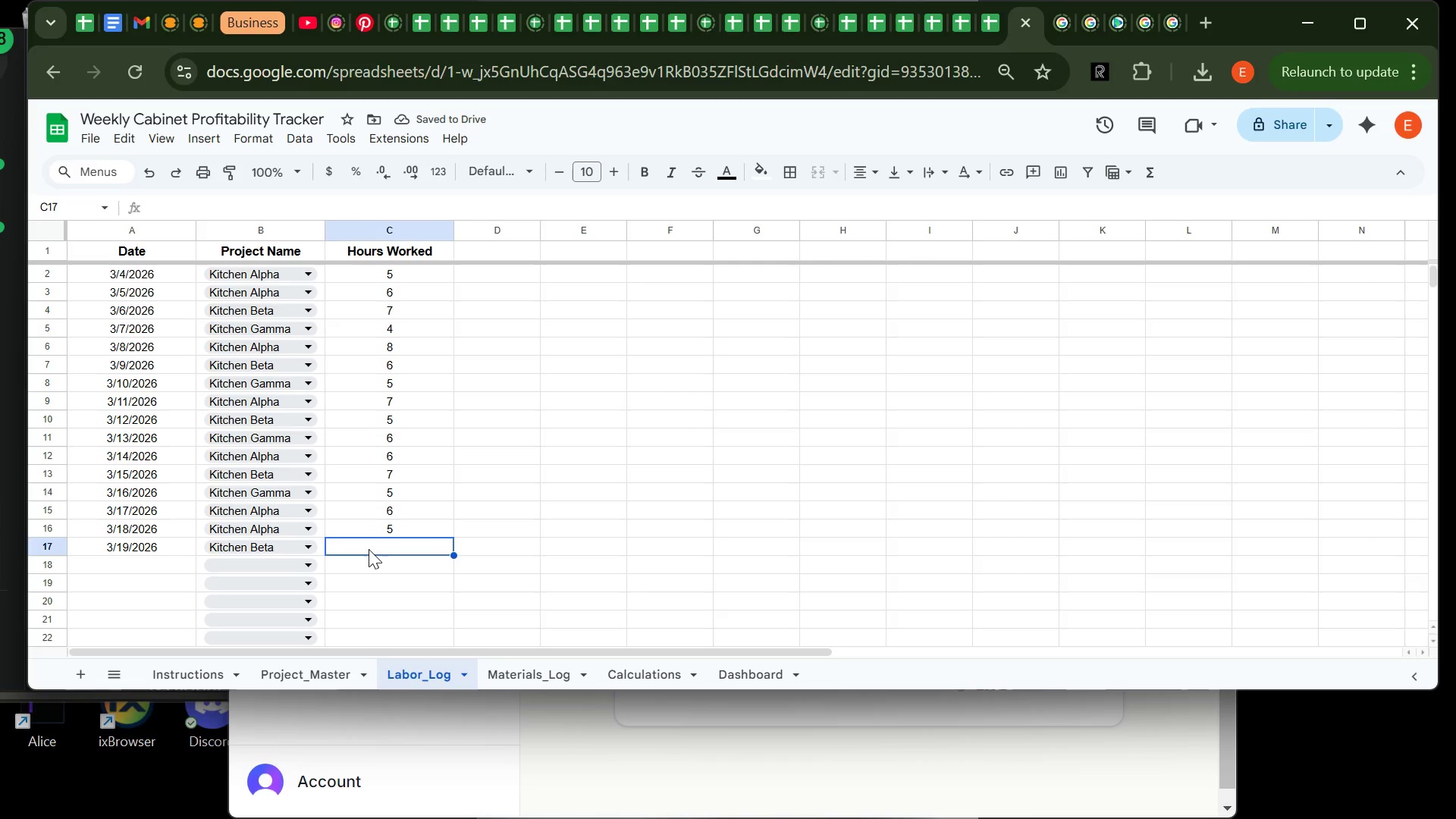 
key(8)
 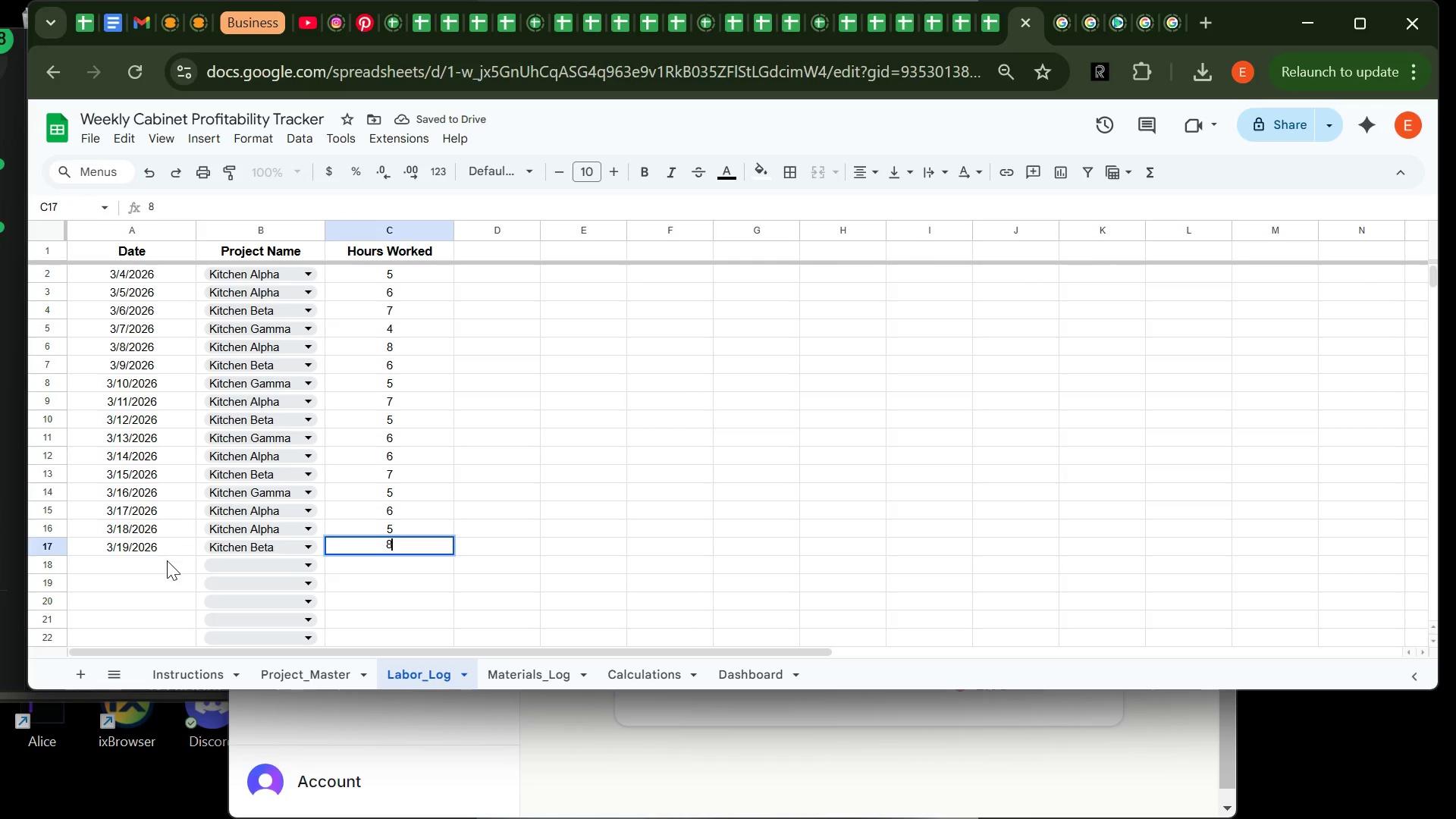 
left_click([171, 565])
 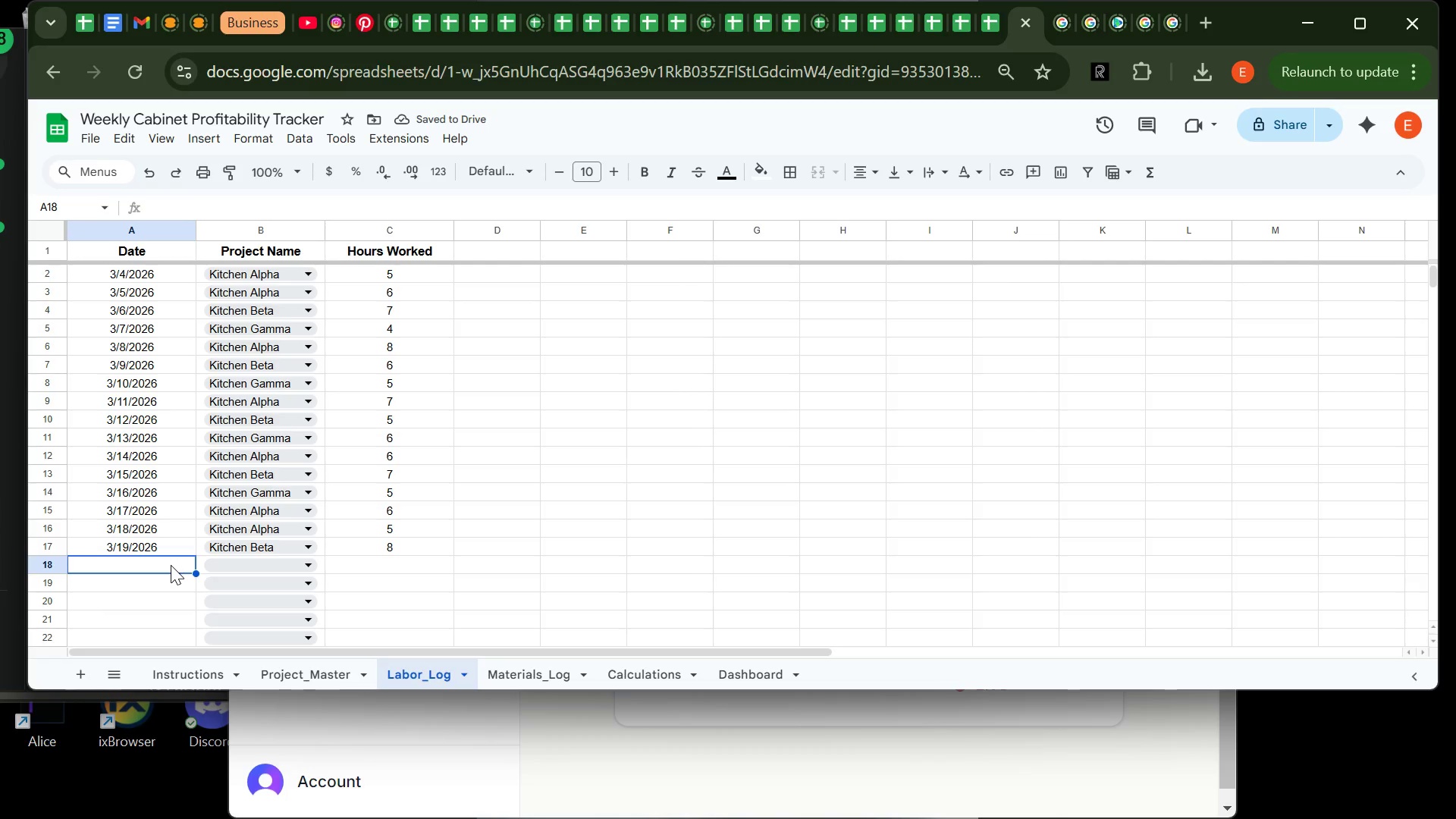 
wait(6.59)
 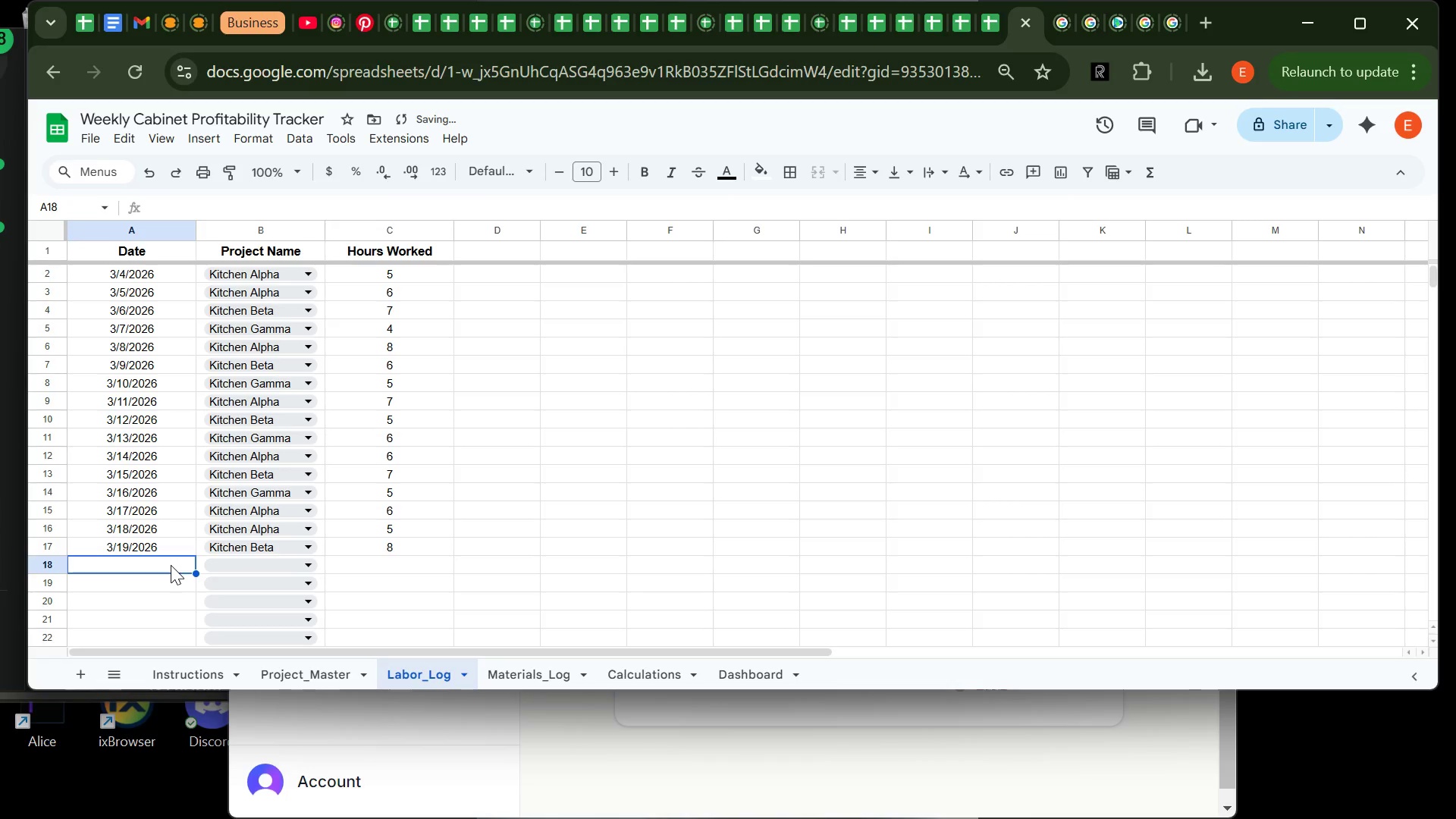 
type(=TODAY())
 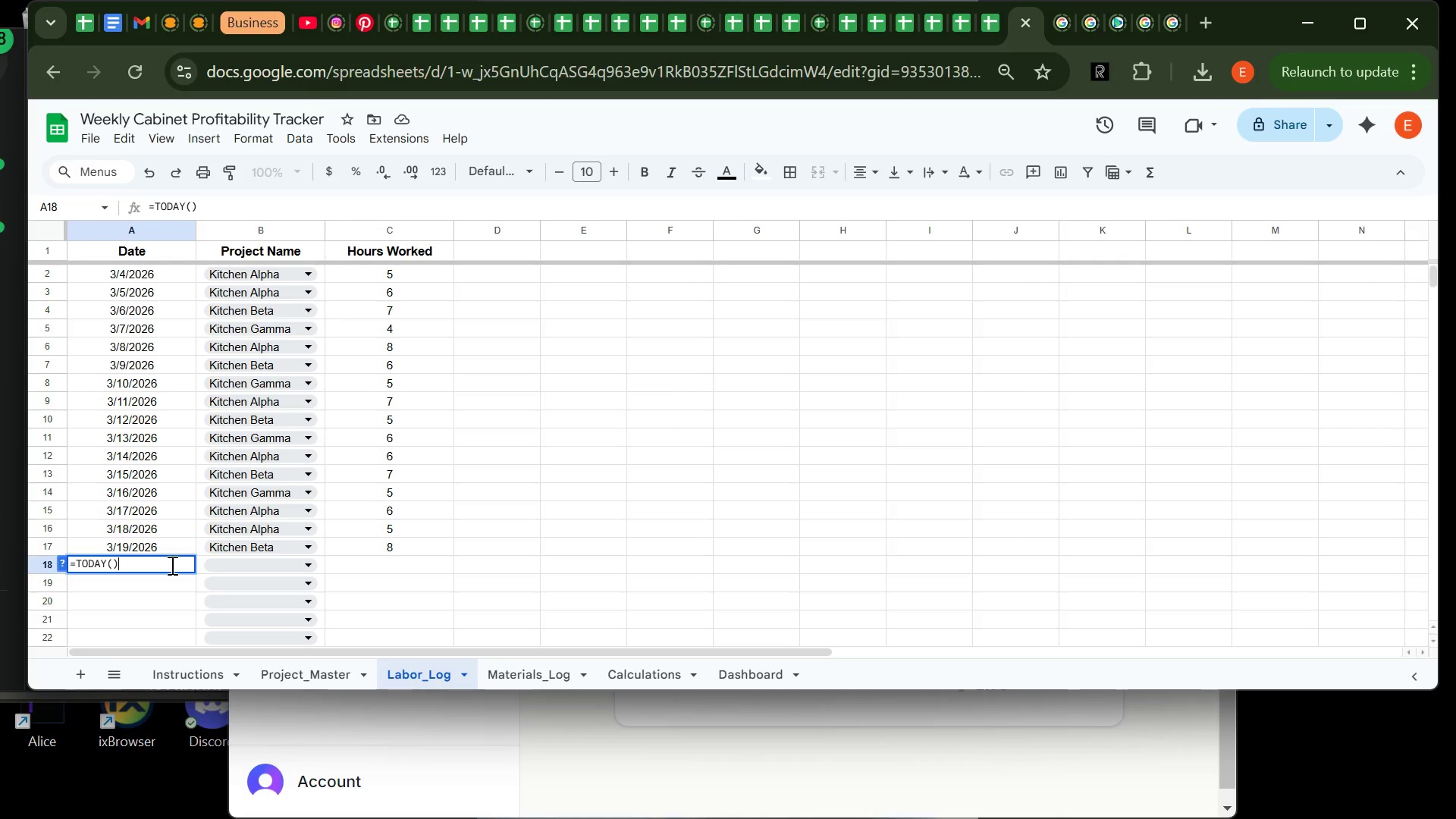 
wait(6.91)
 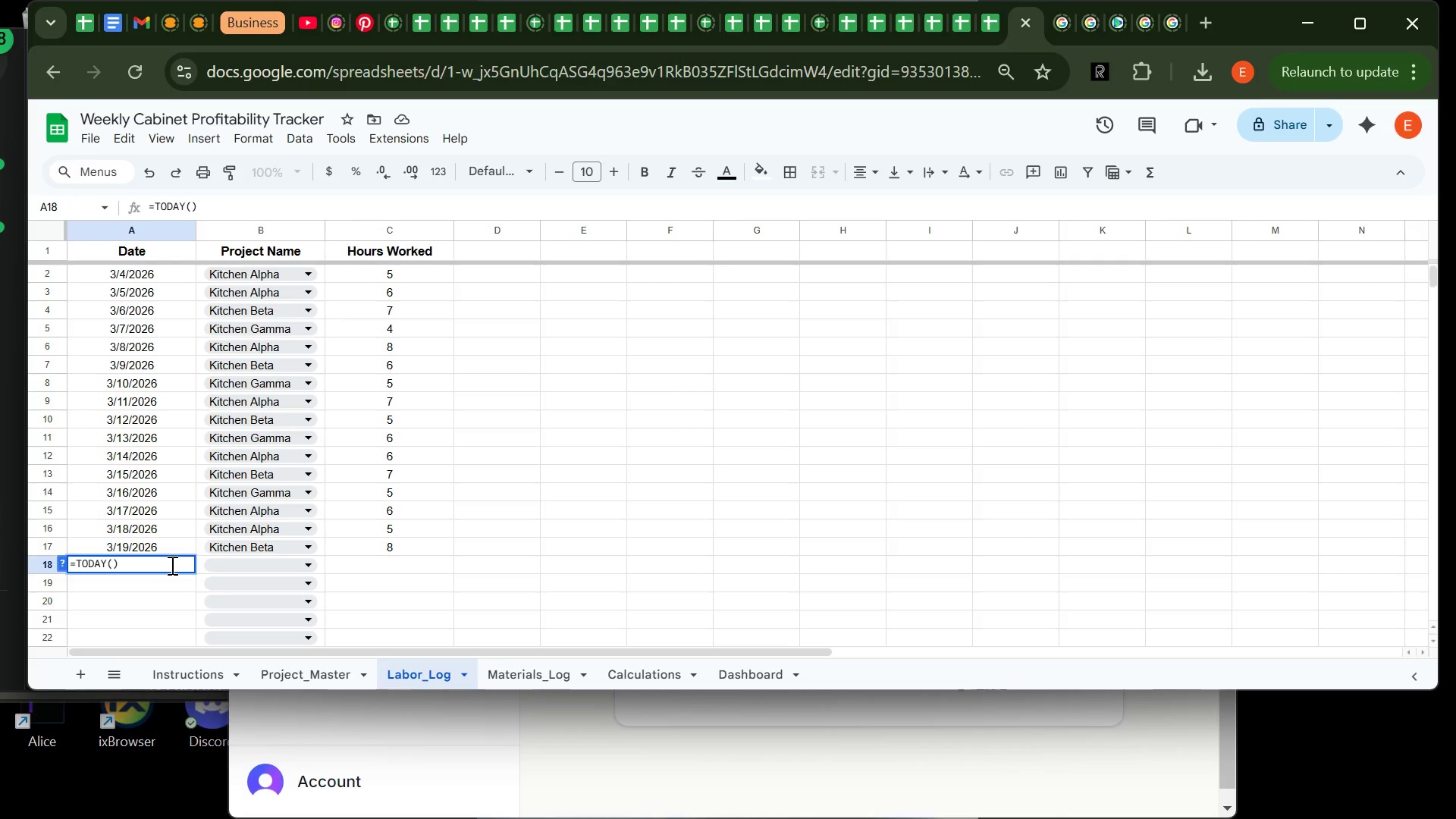 
key(Minus)
 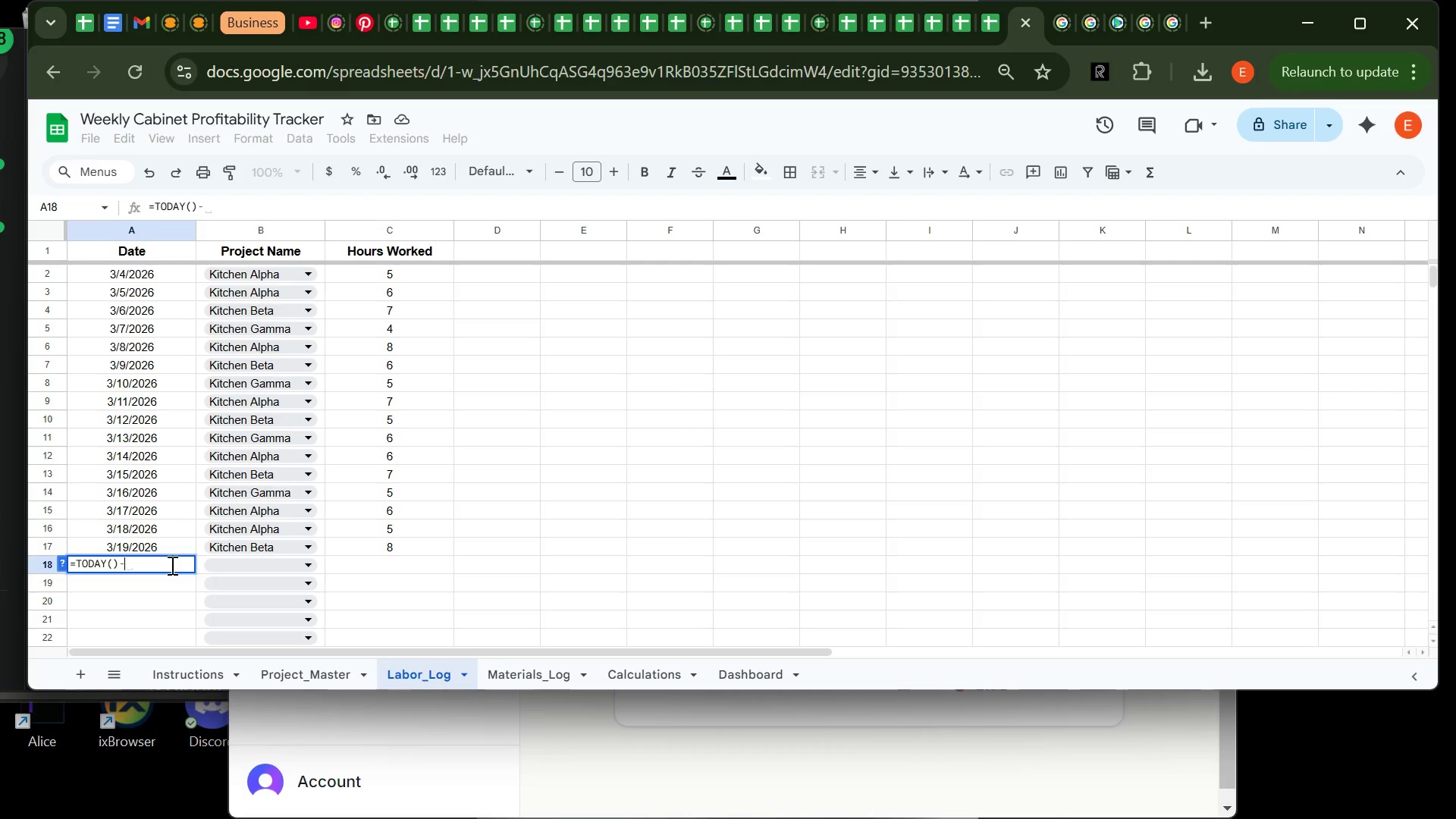 
key(4)
 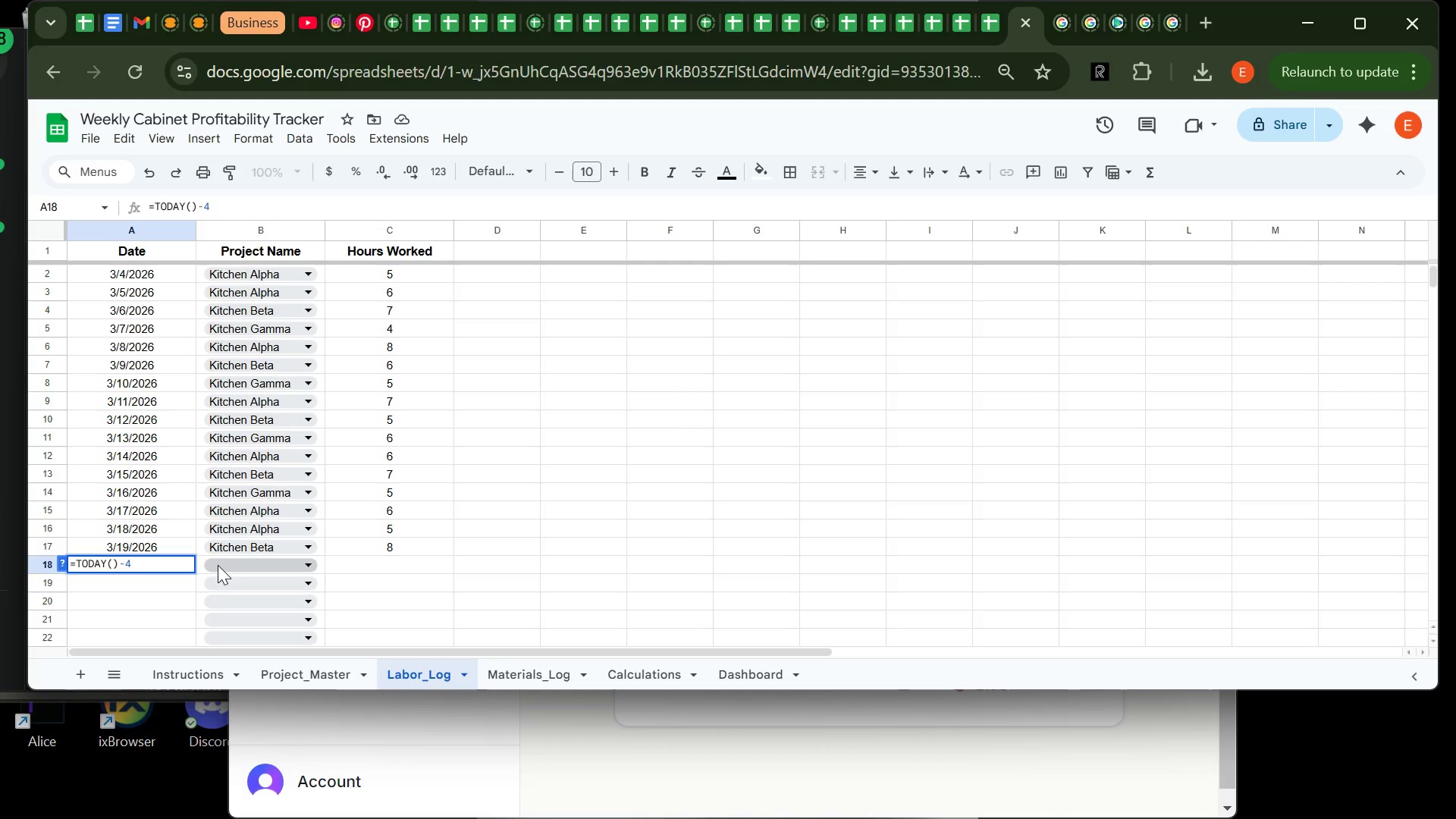 
left_click([218, 565])
 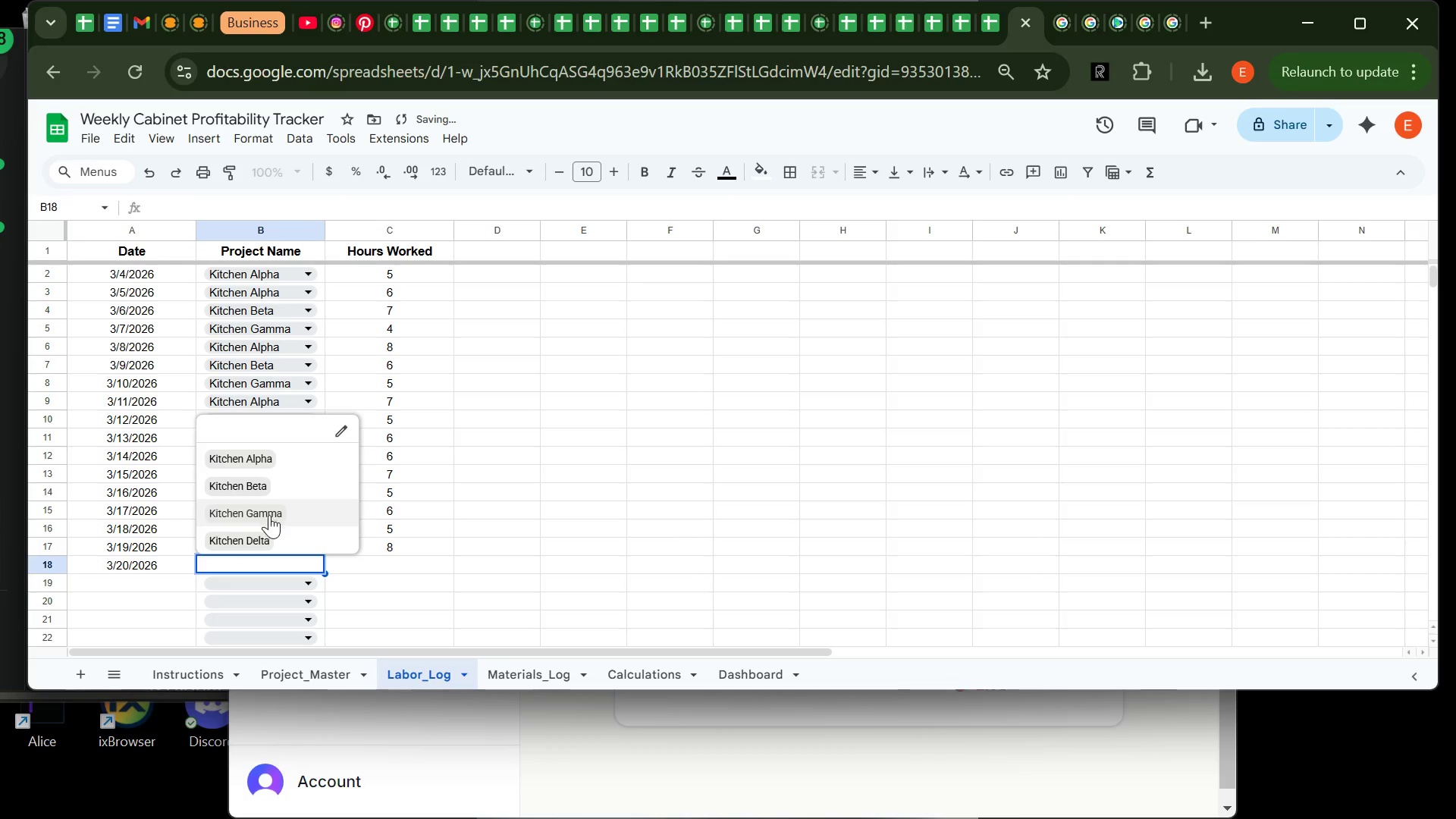 
left_click([276, 519])
 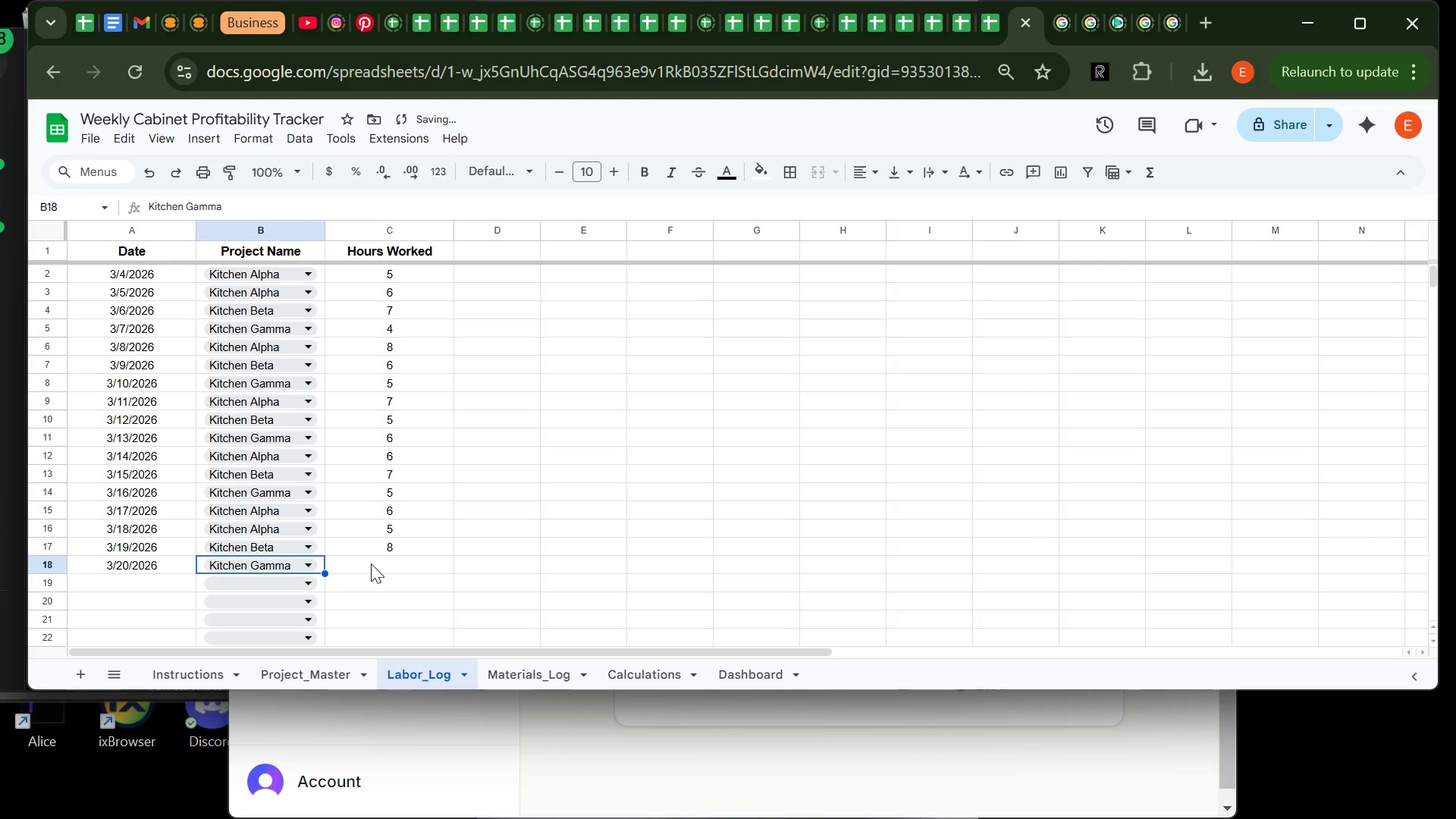 
left_click([371, 563])
 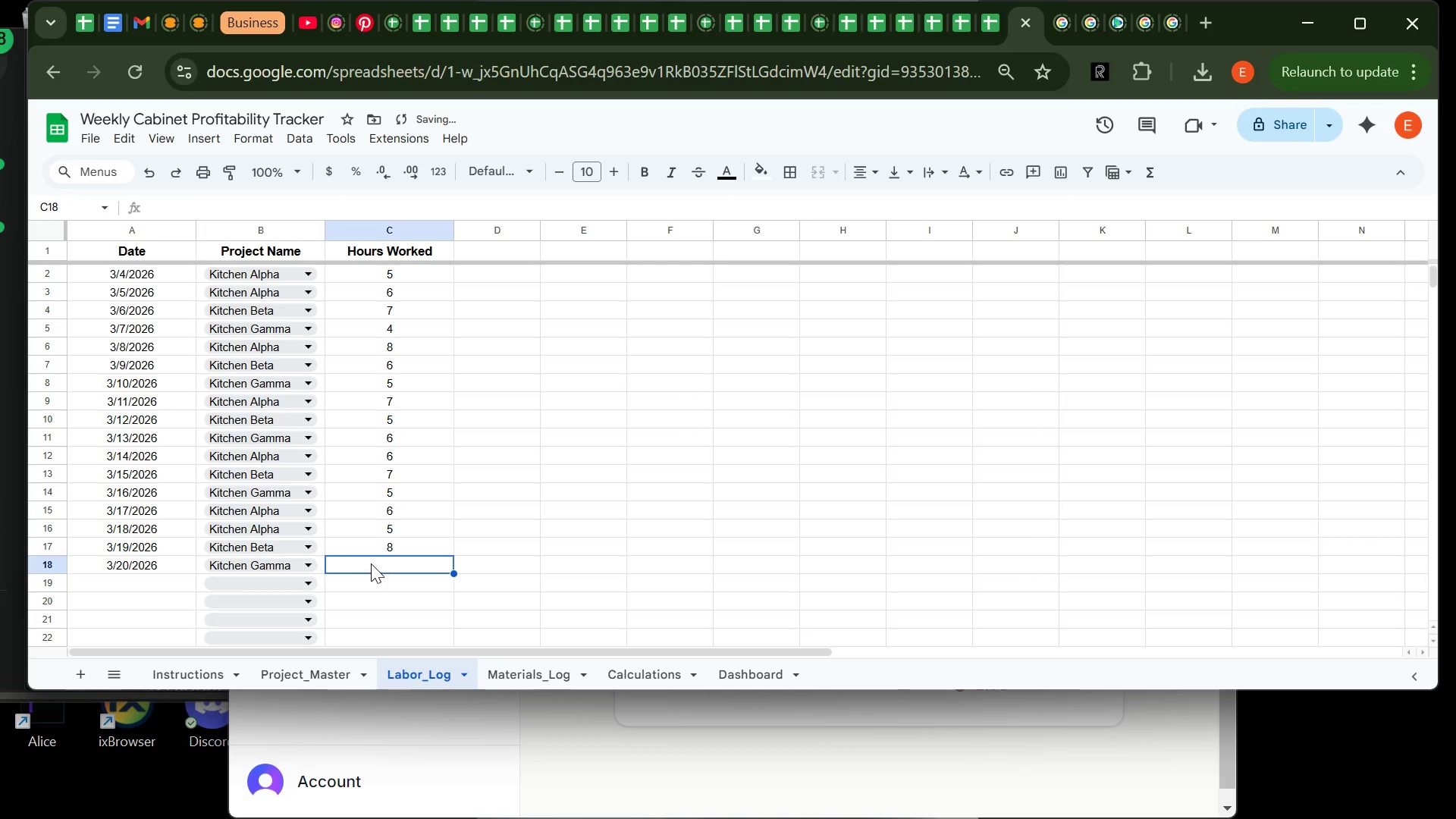 
key(6)
 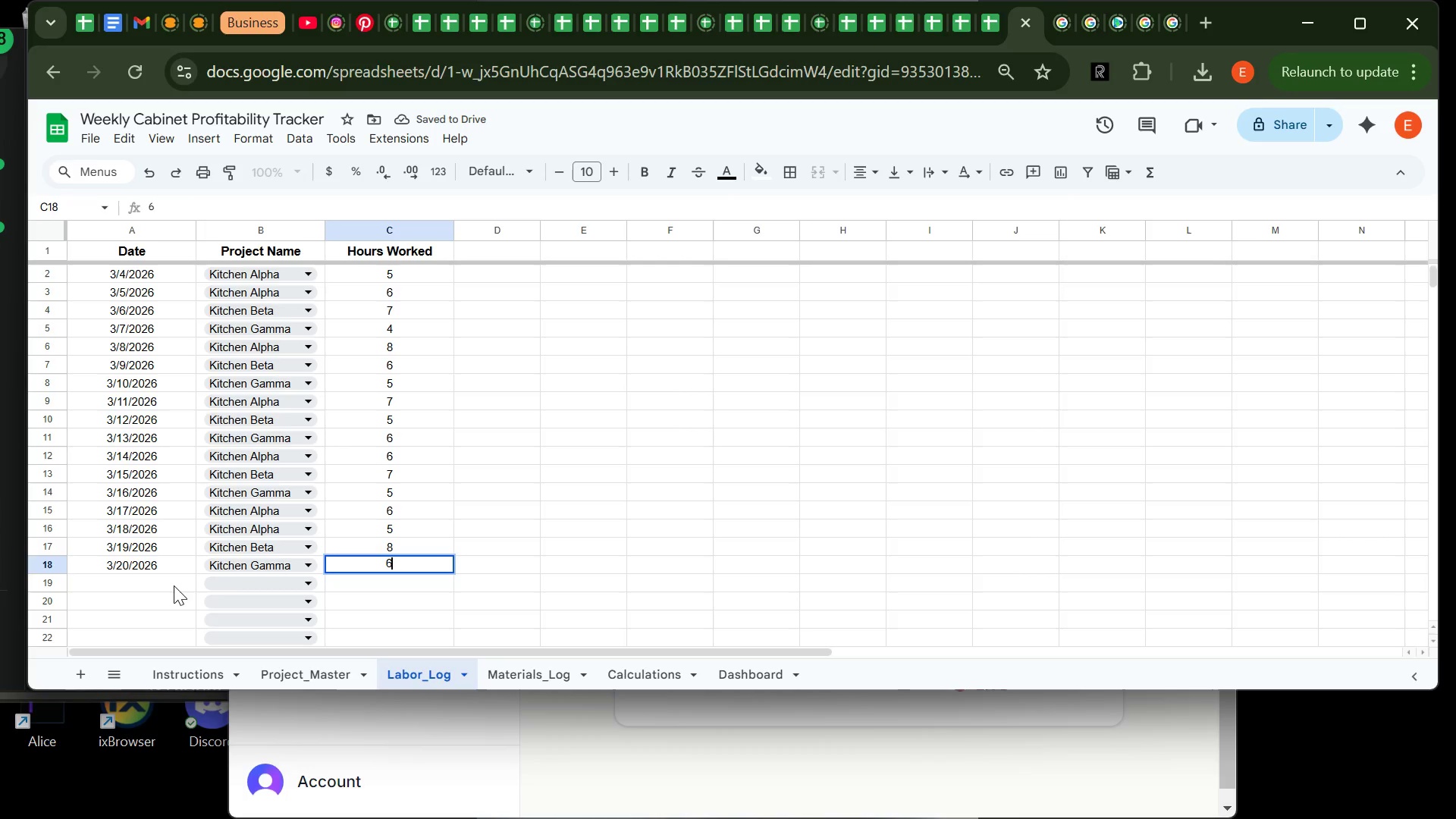 
left_click([174, 581])
 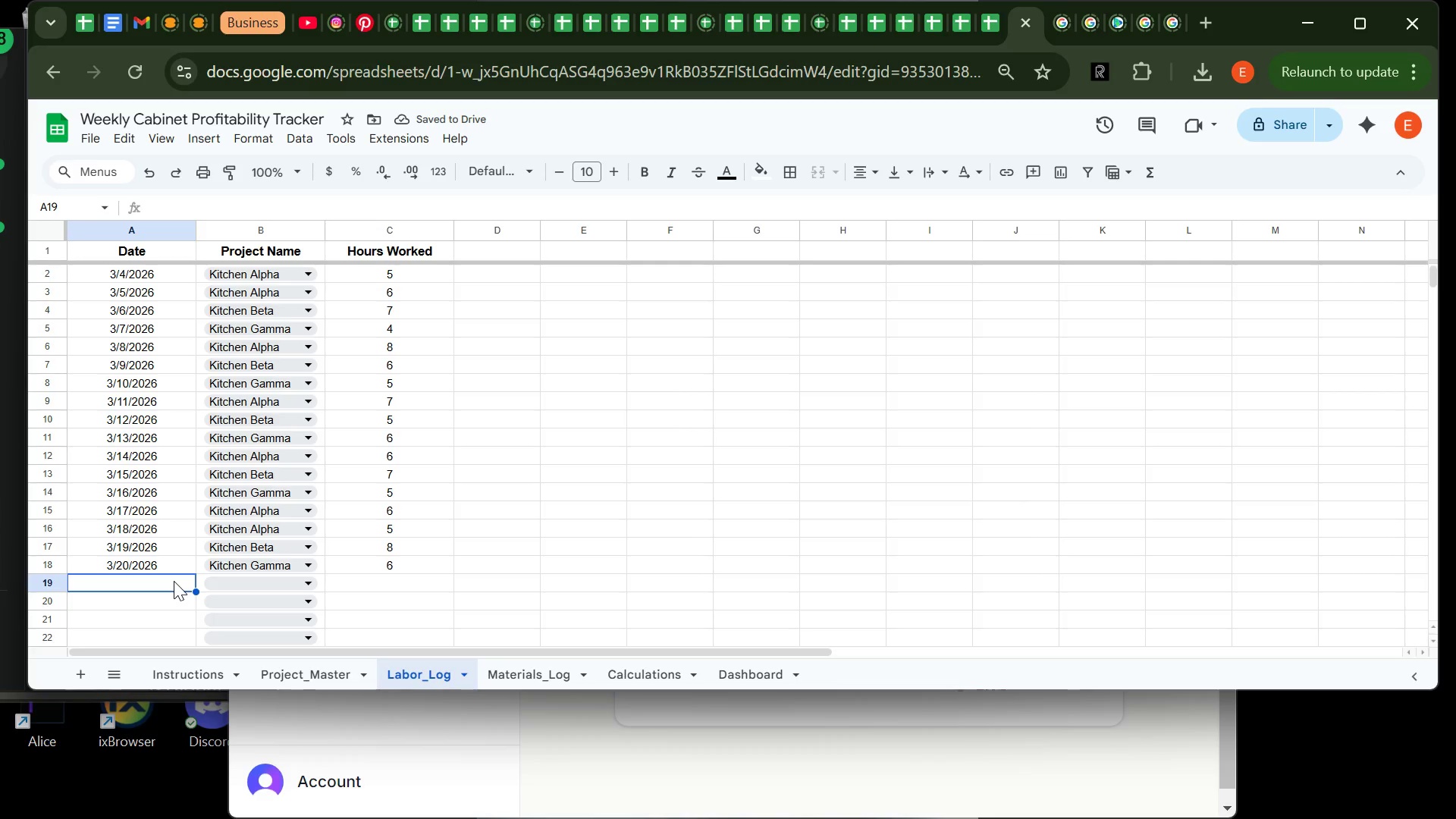 
wait(6.66)
 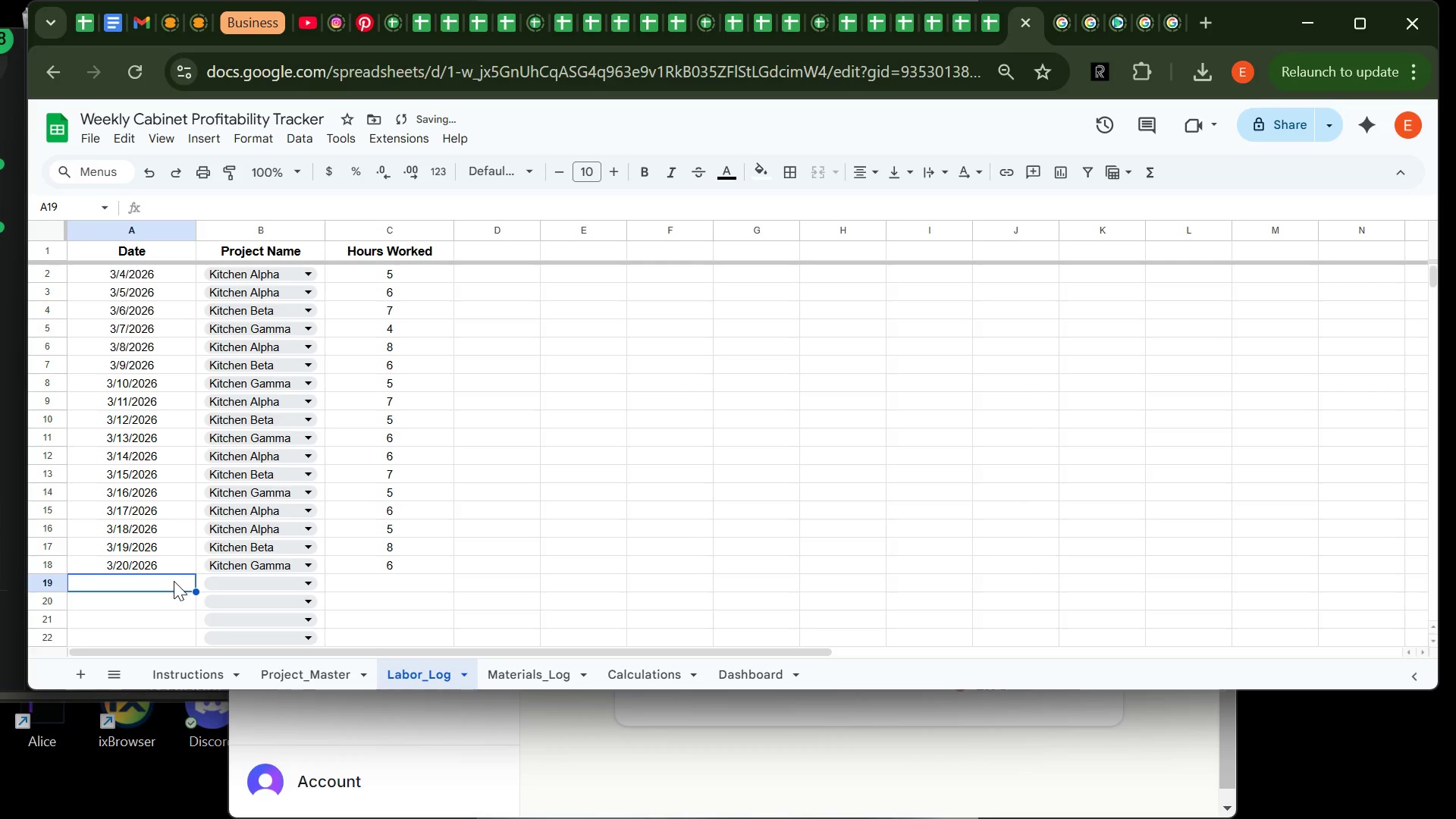 
type(=TODAY()-3)
key(Tab)
 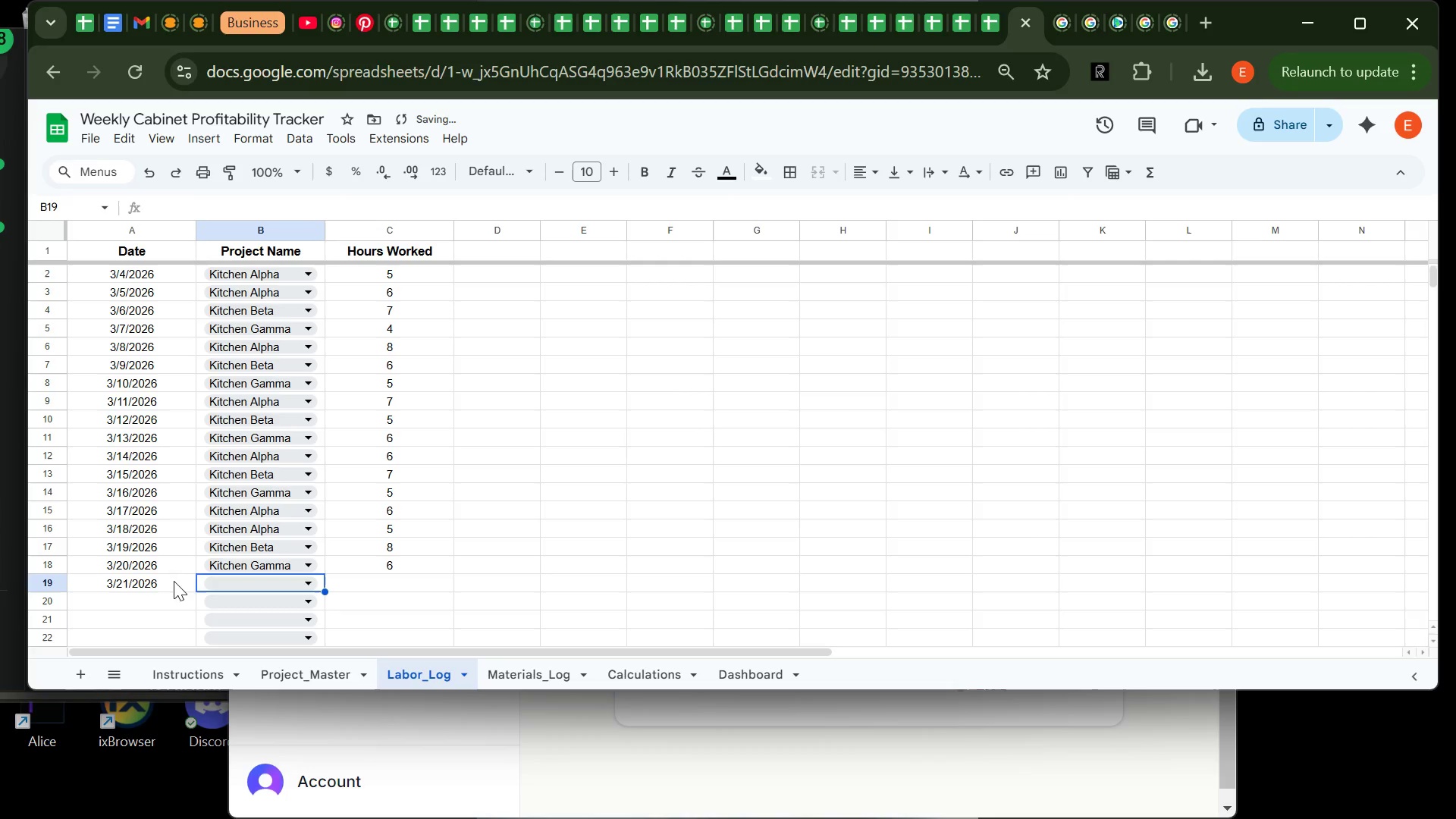 
left_click([221, 581])
 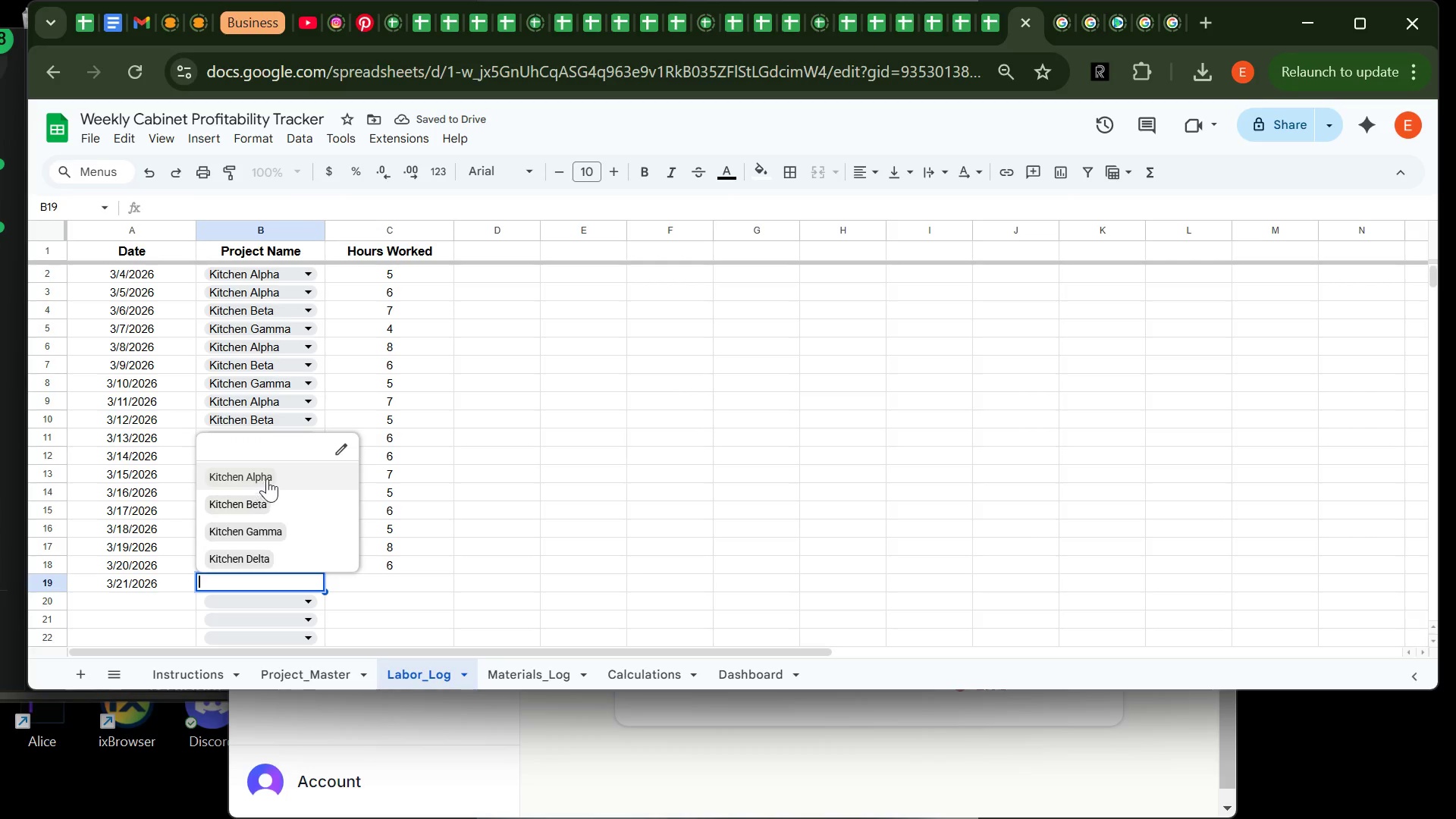 
left_click([270, 478])
 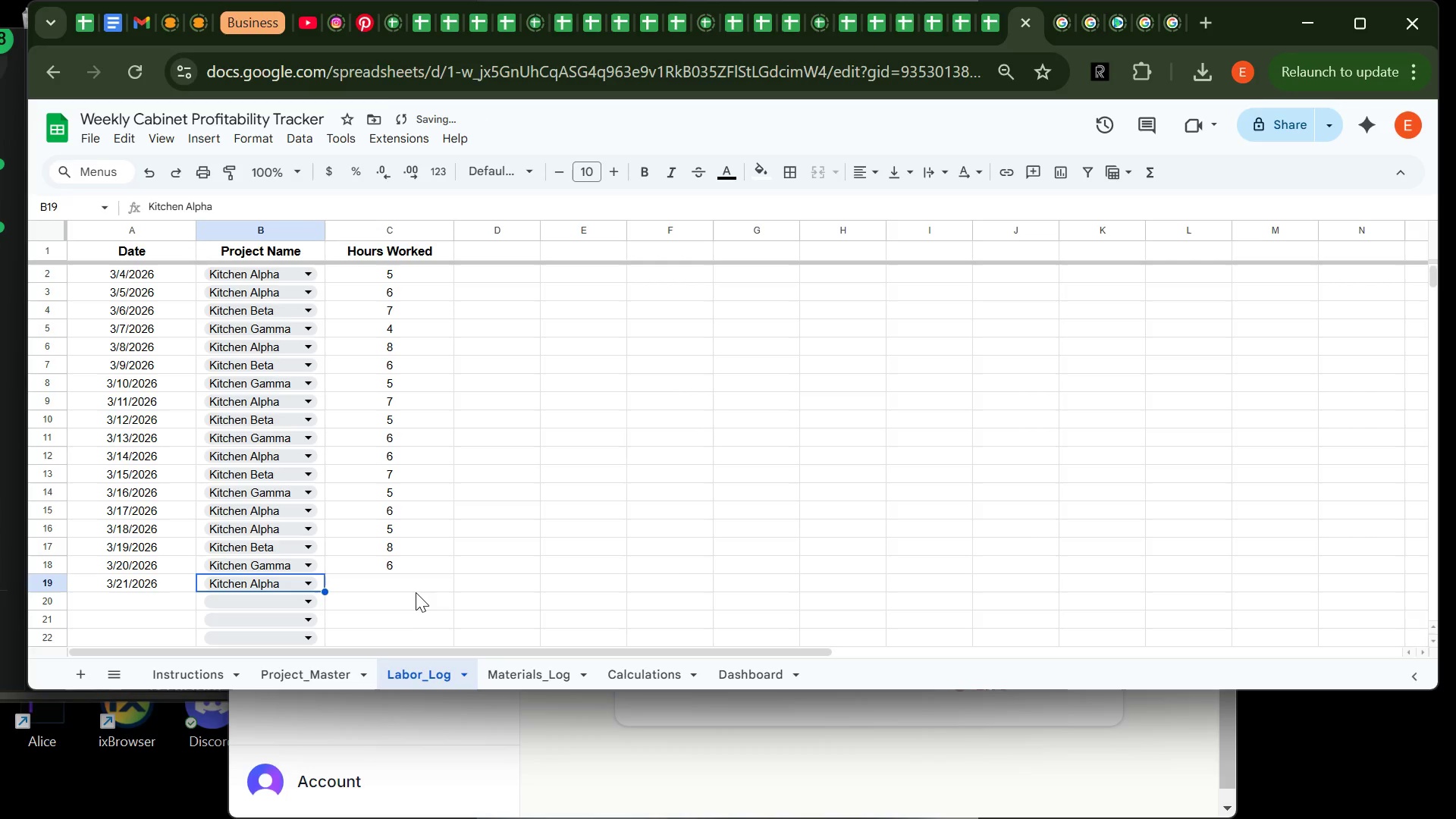 
left_click([413, 582])
 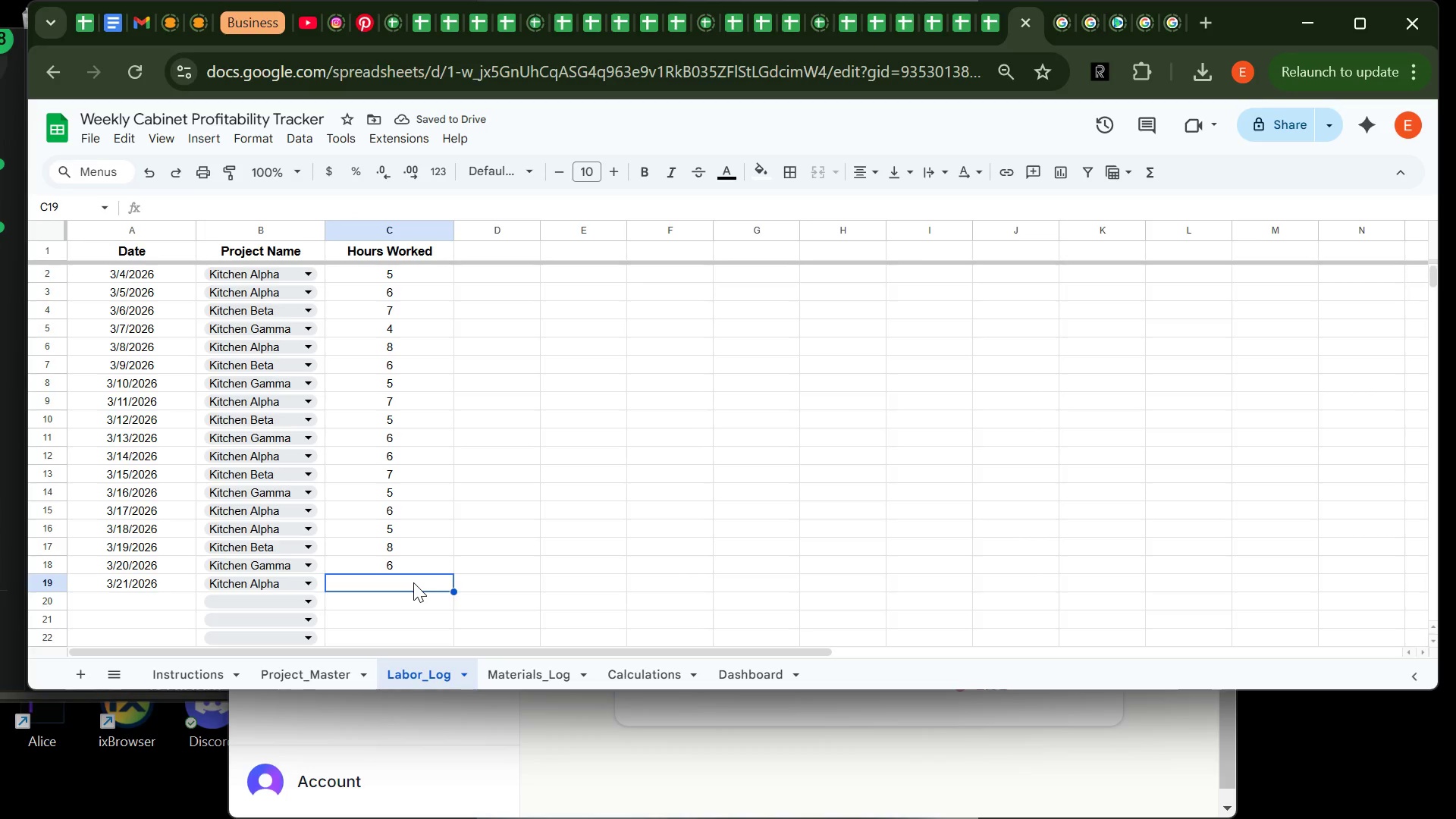 
key(7)
 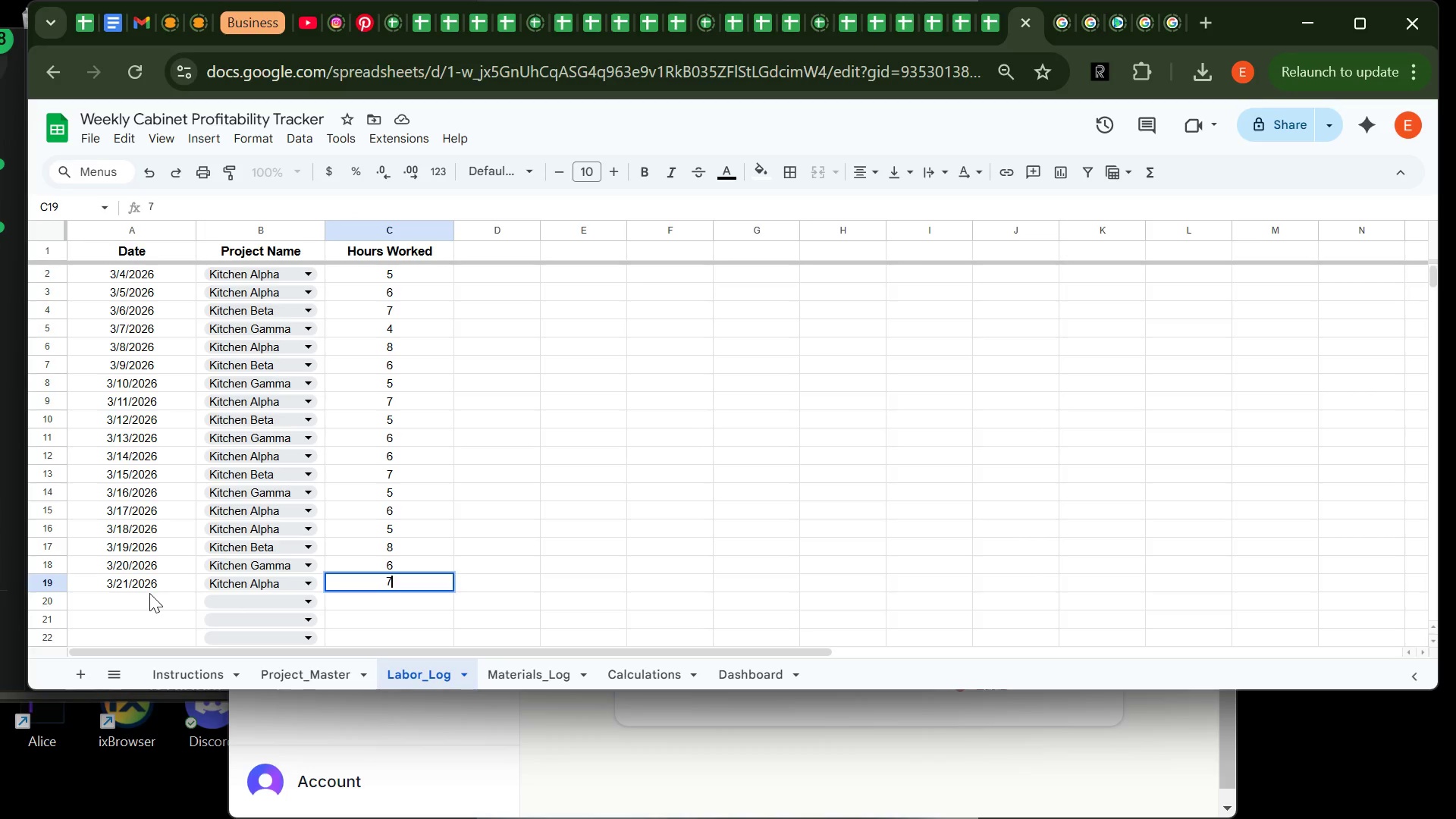 
left_click([149, 593])
 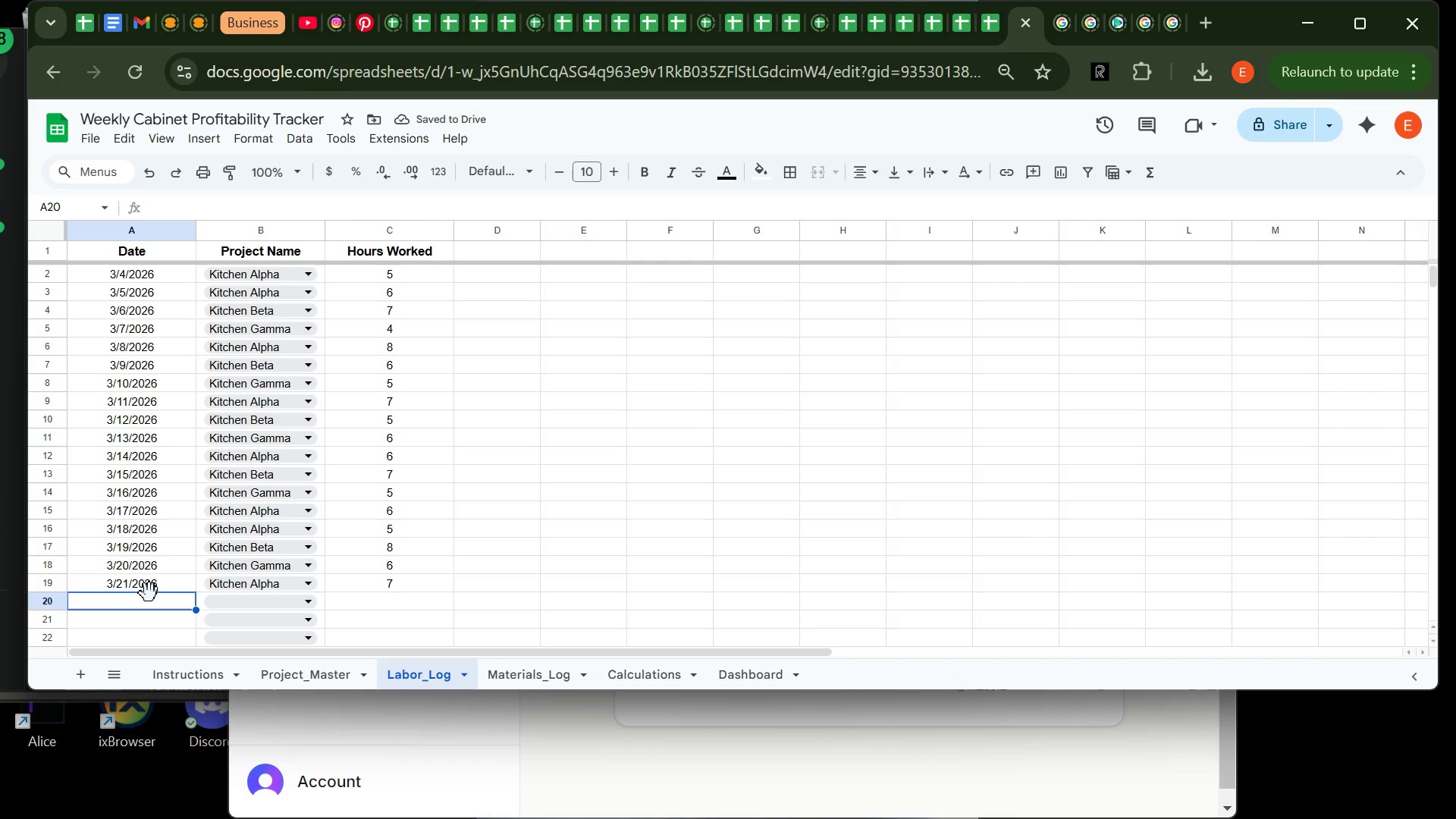 
wait(5.83)
 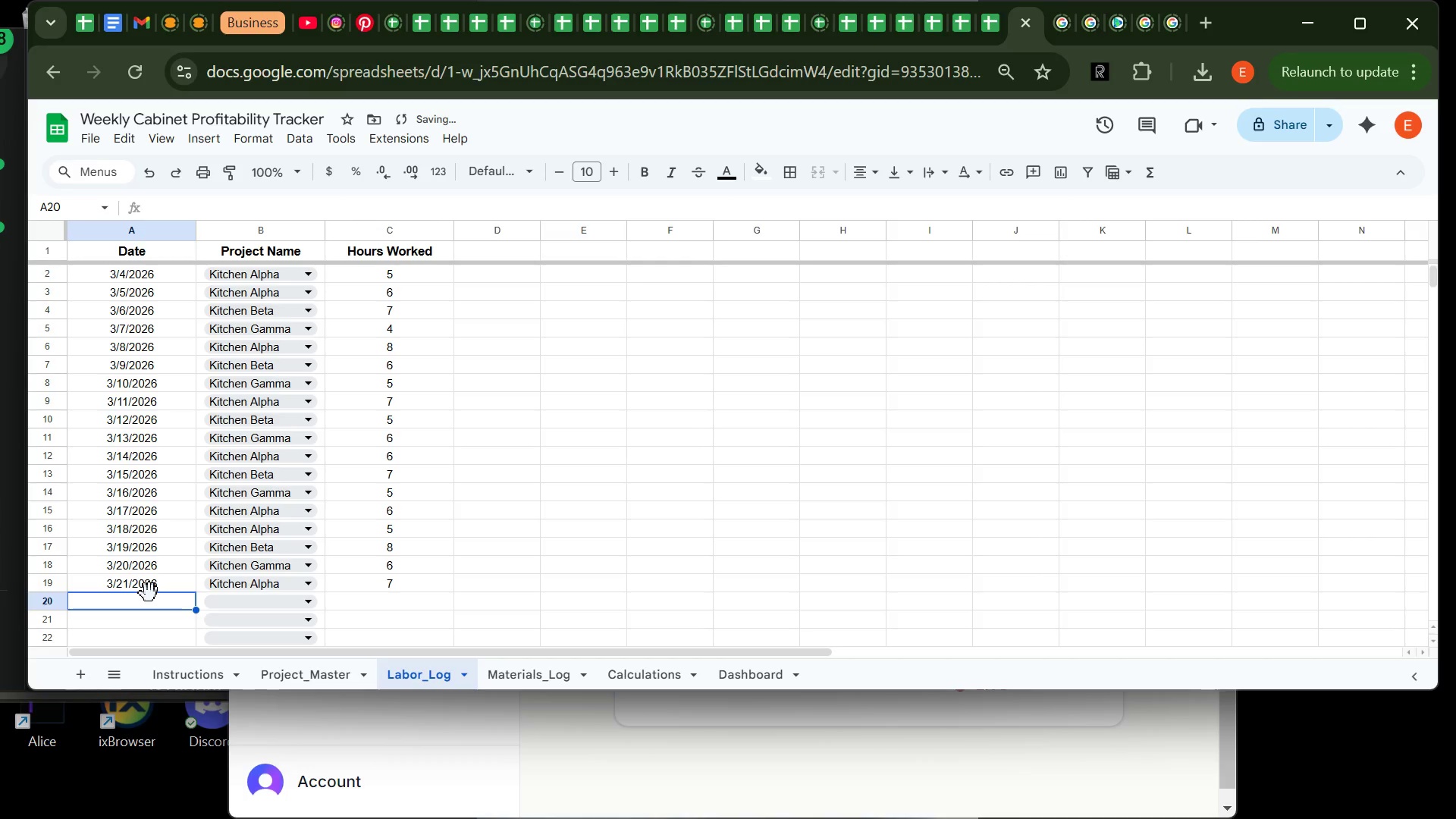 
type(=TODAY()-2)
 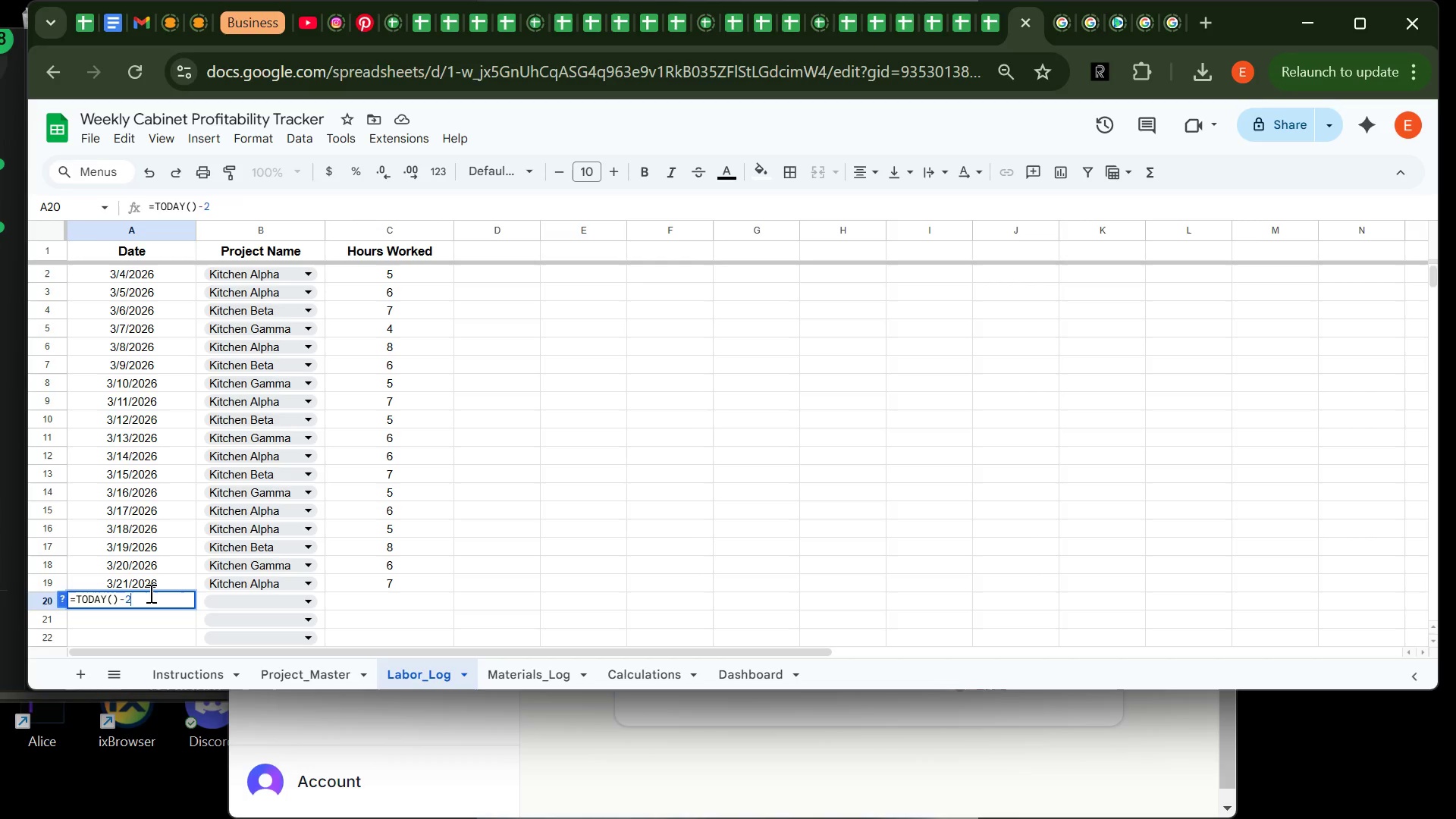 
left_click([236, 601])
 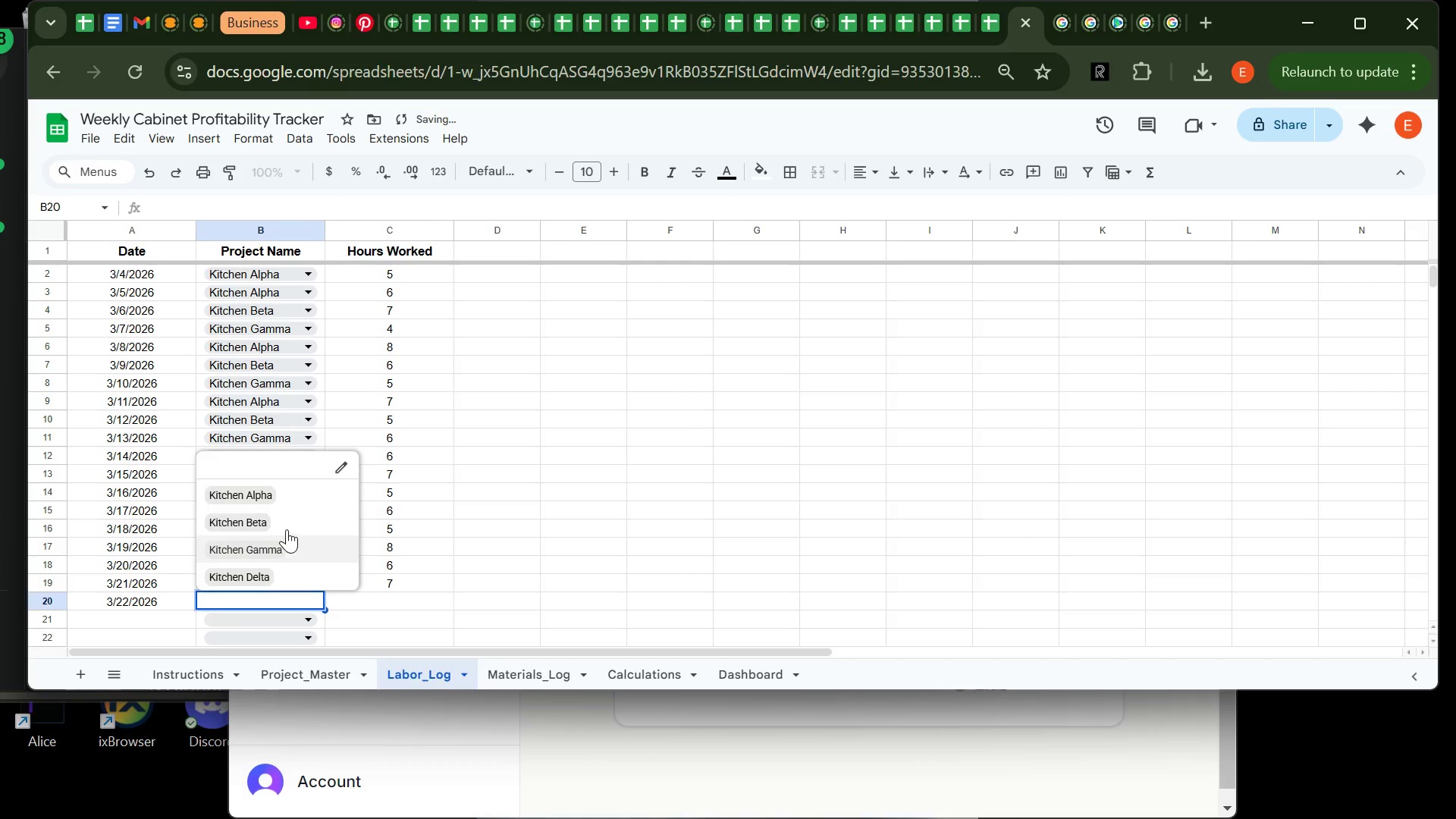 
left_click([289, 521])
 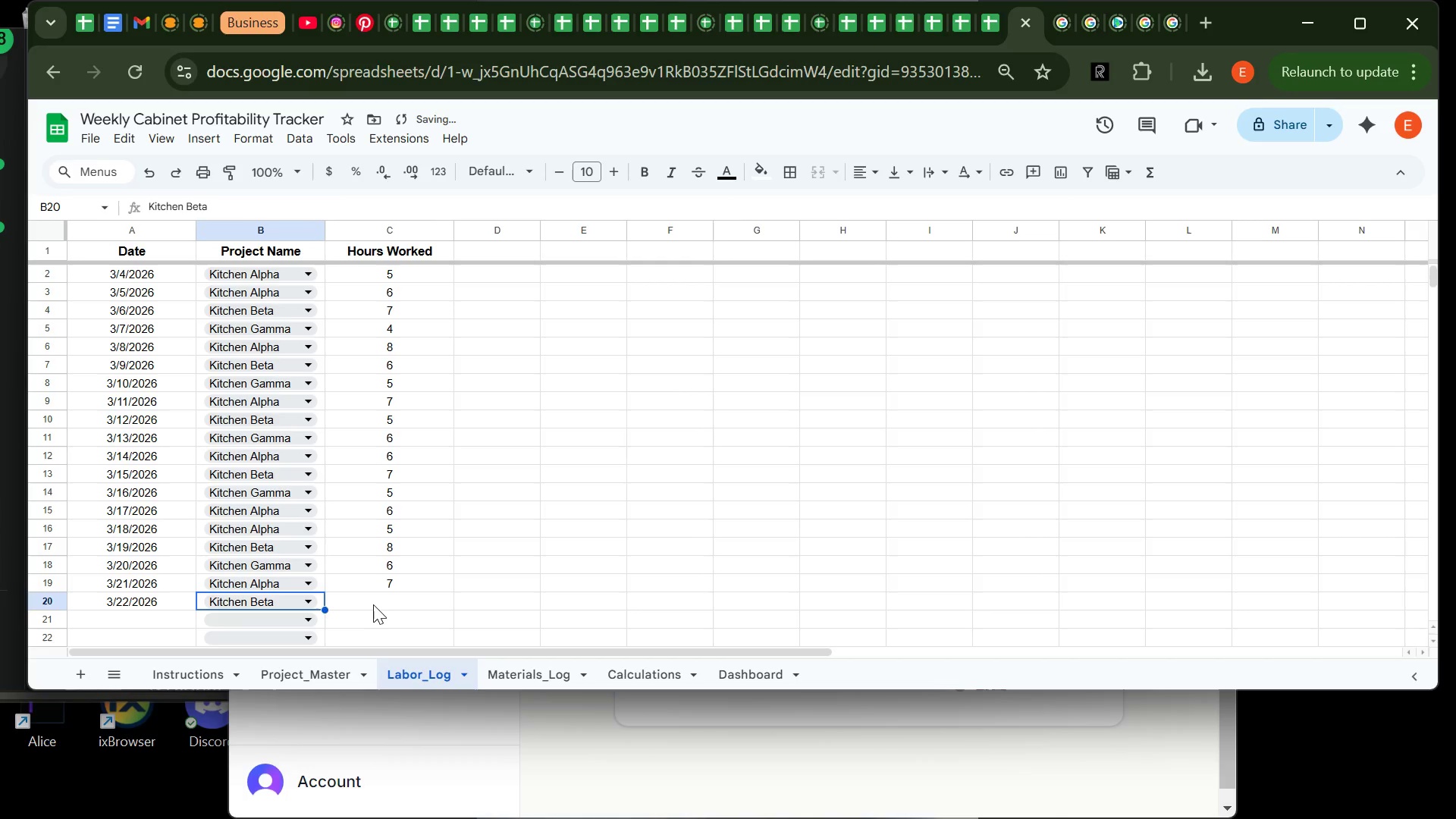 
left_click([368, 604])
 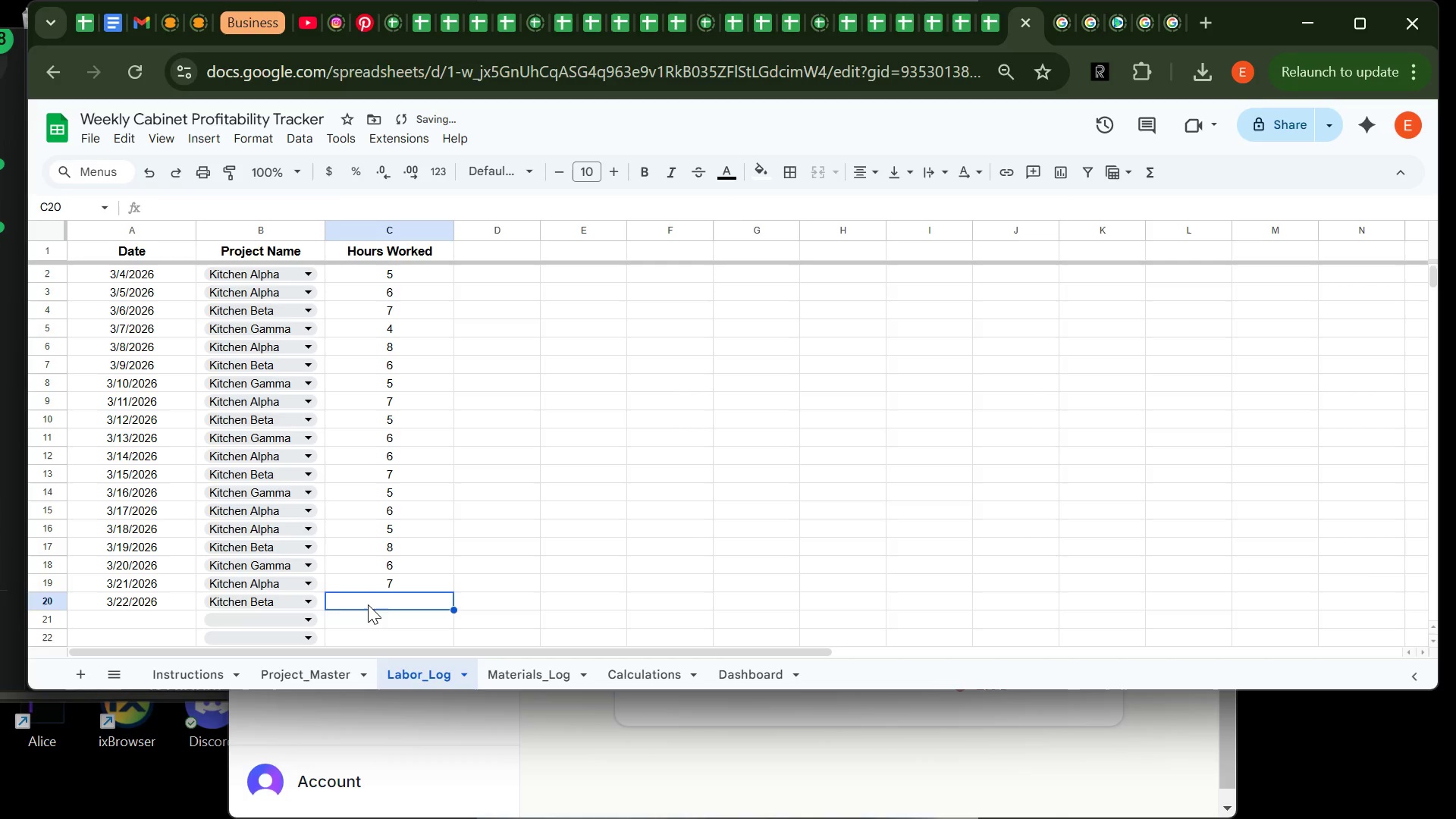 
key(6)
 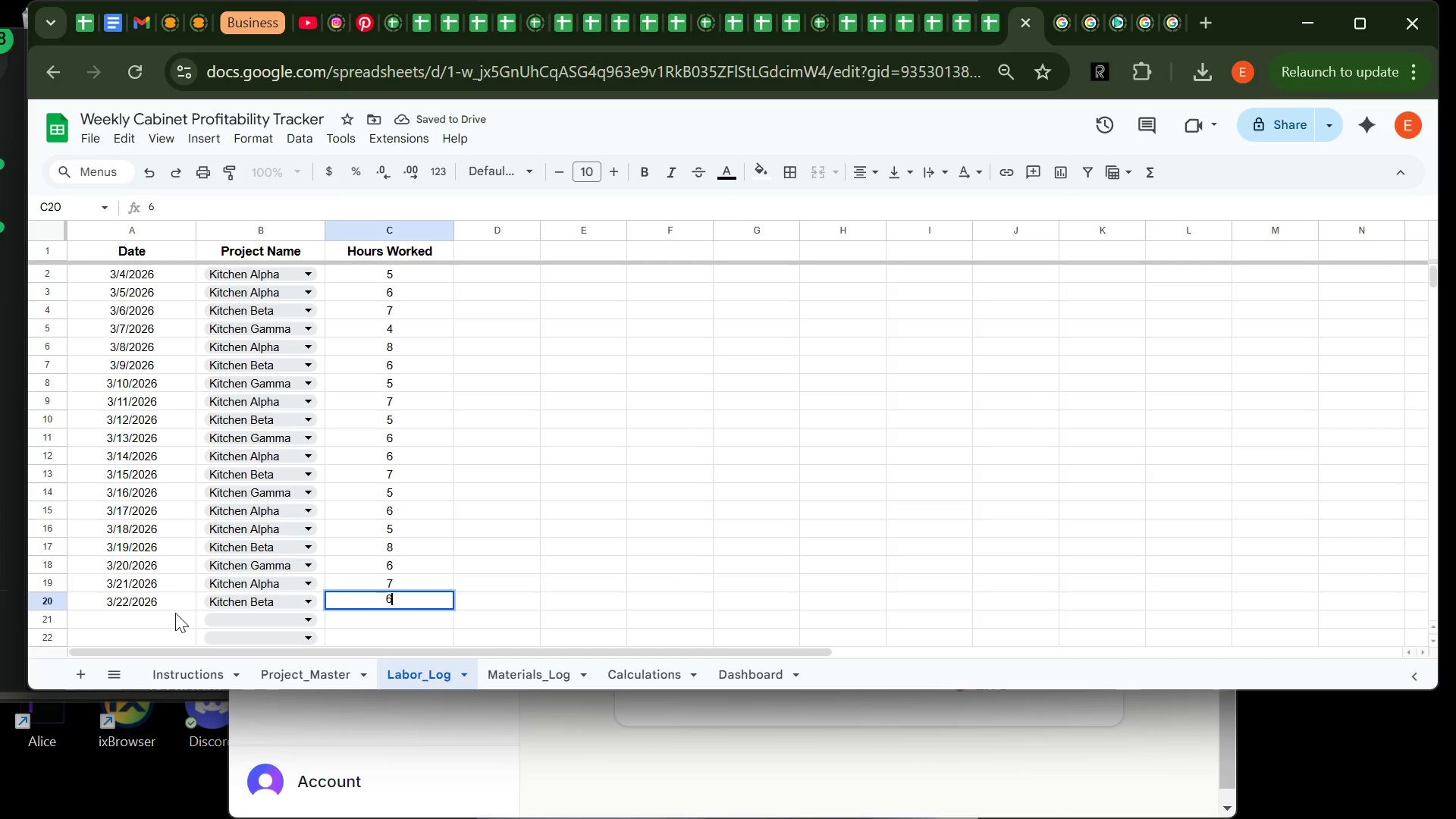 
left_click([165, 621])
 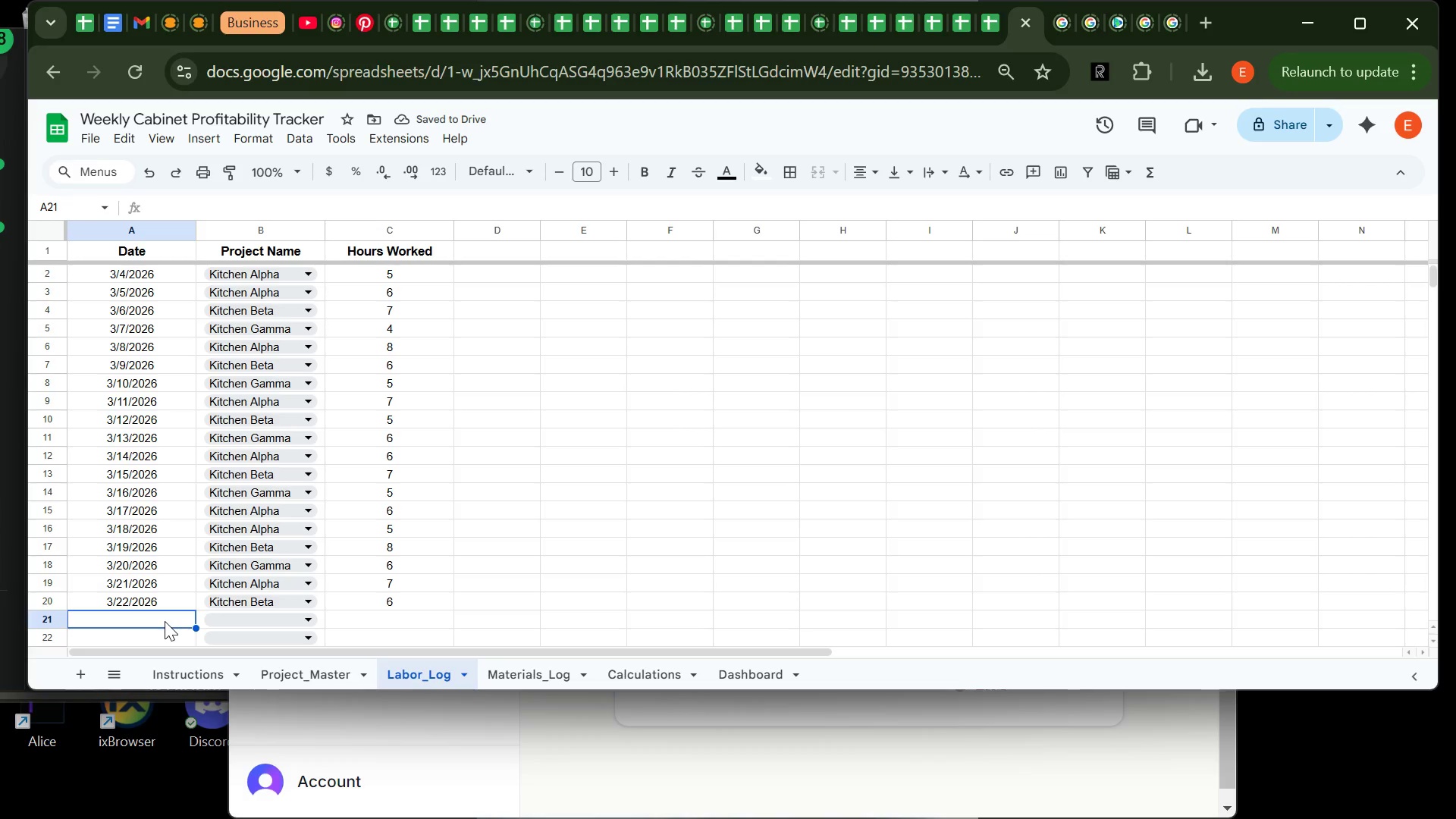 
wait(5.83)
 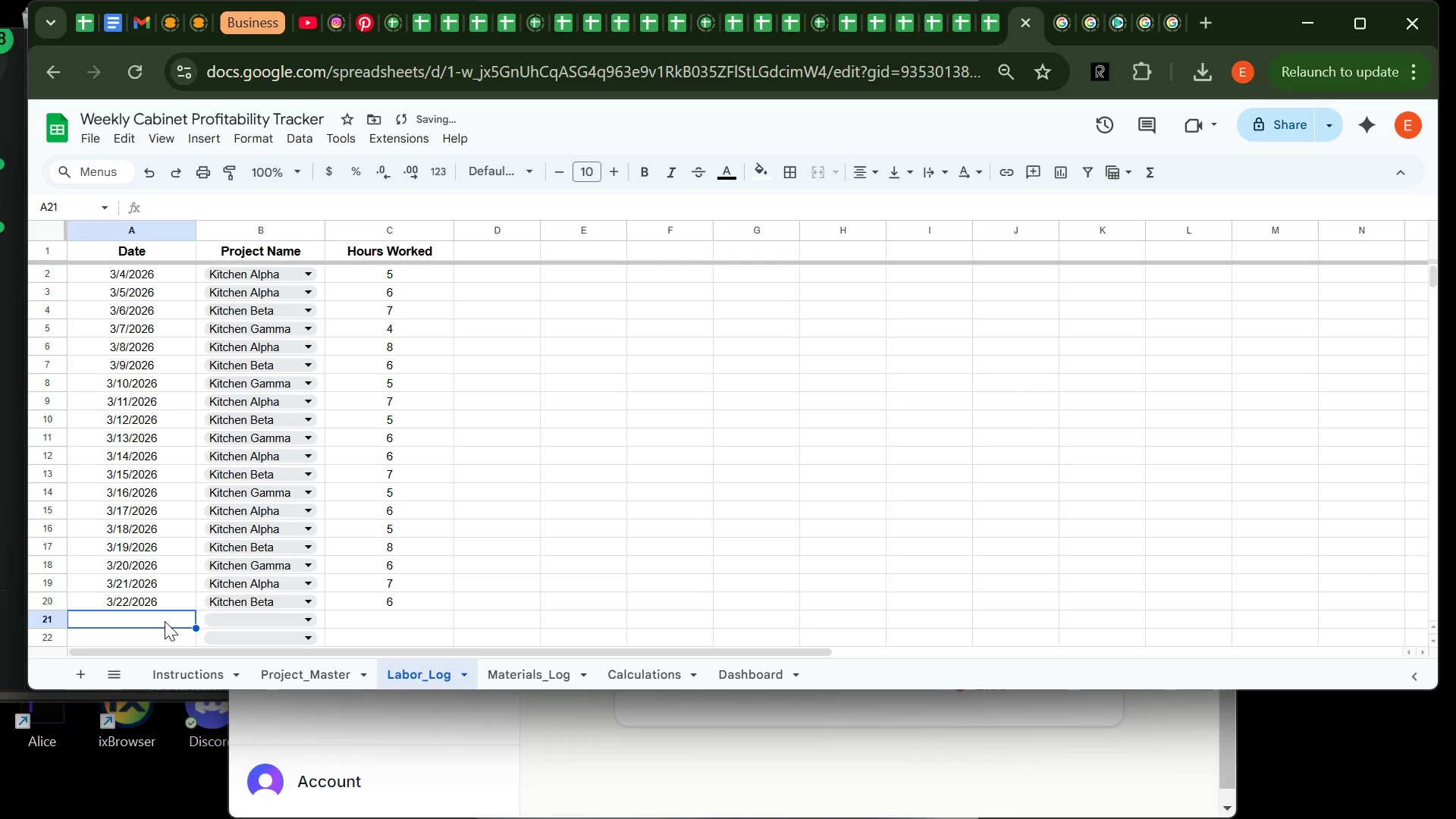 
type(=TODY)
key(Backspace)
type(a)
key(Backspace)
type(AY()-2)
 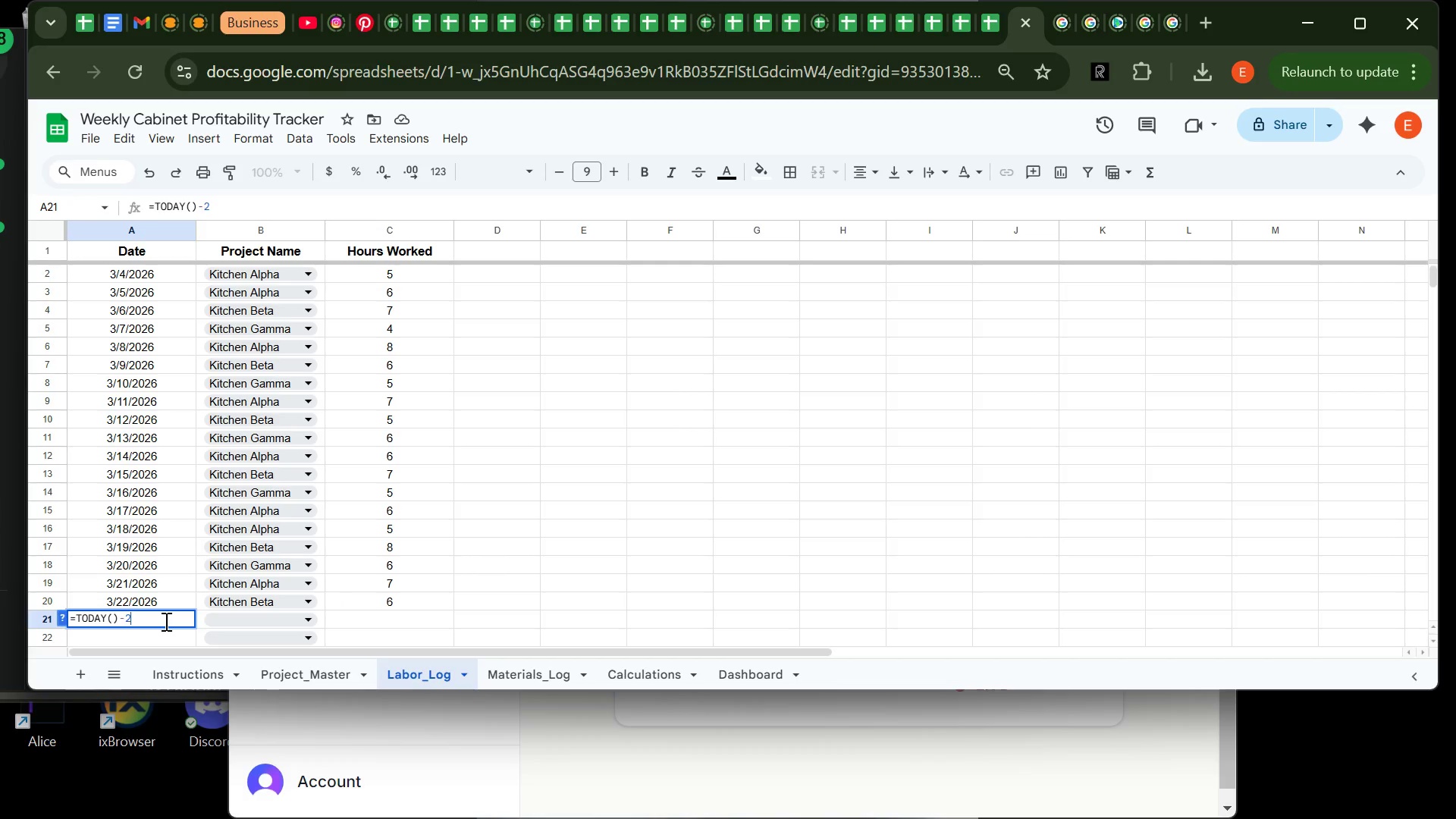 
key(Enter)
 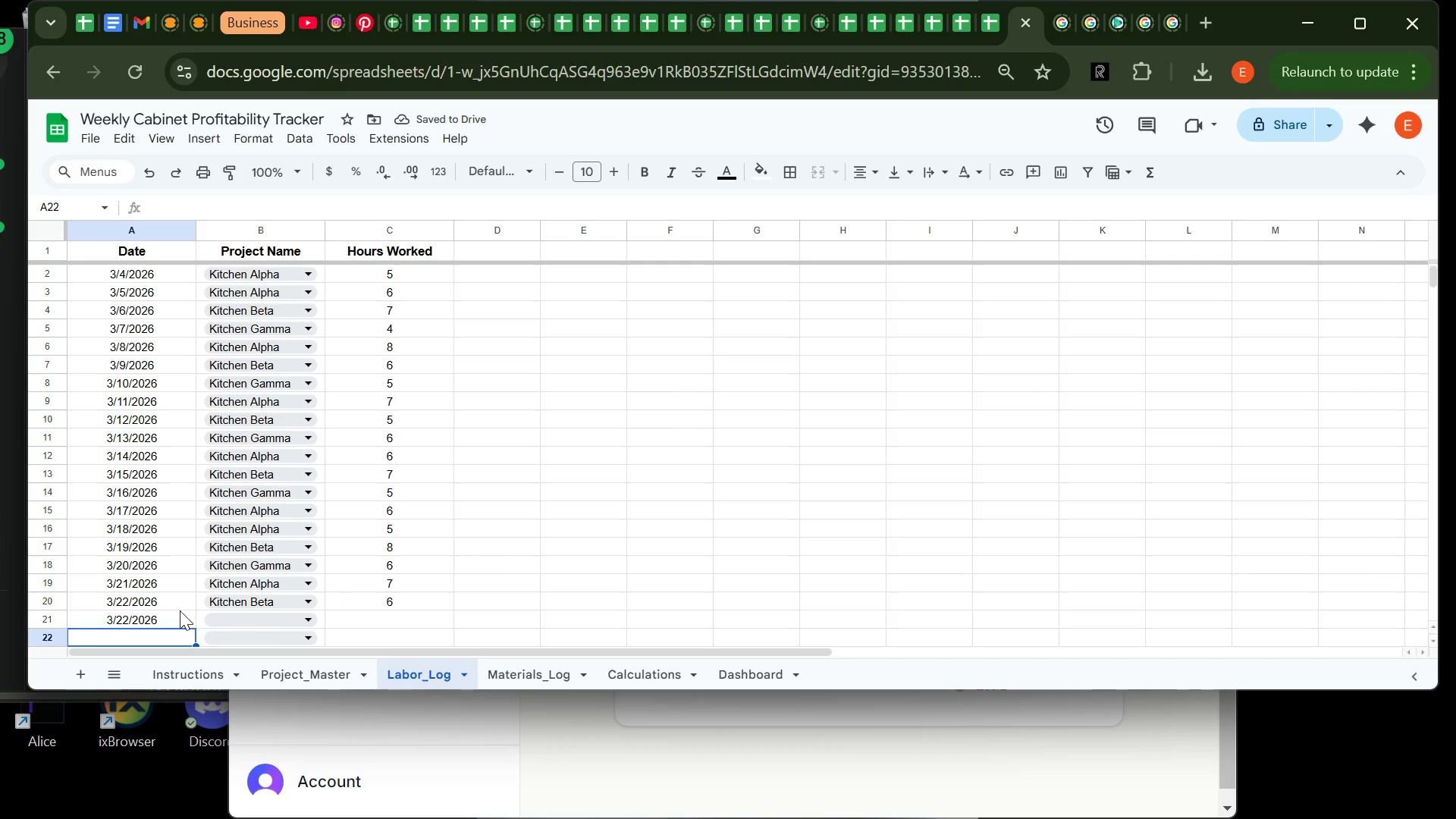 
double_click([161, 623])
 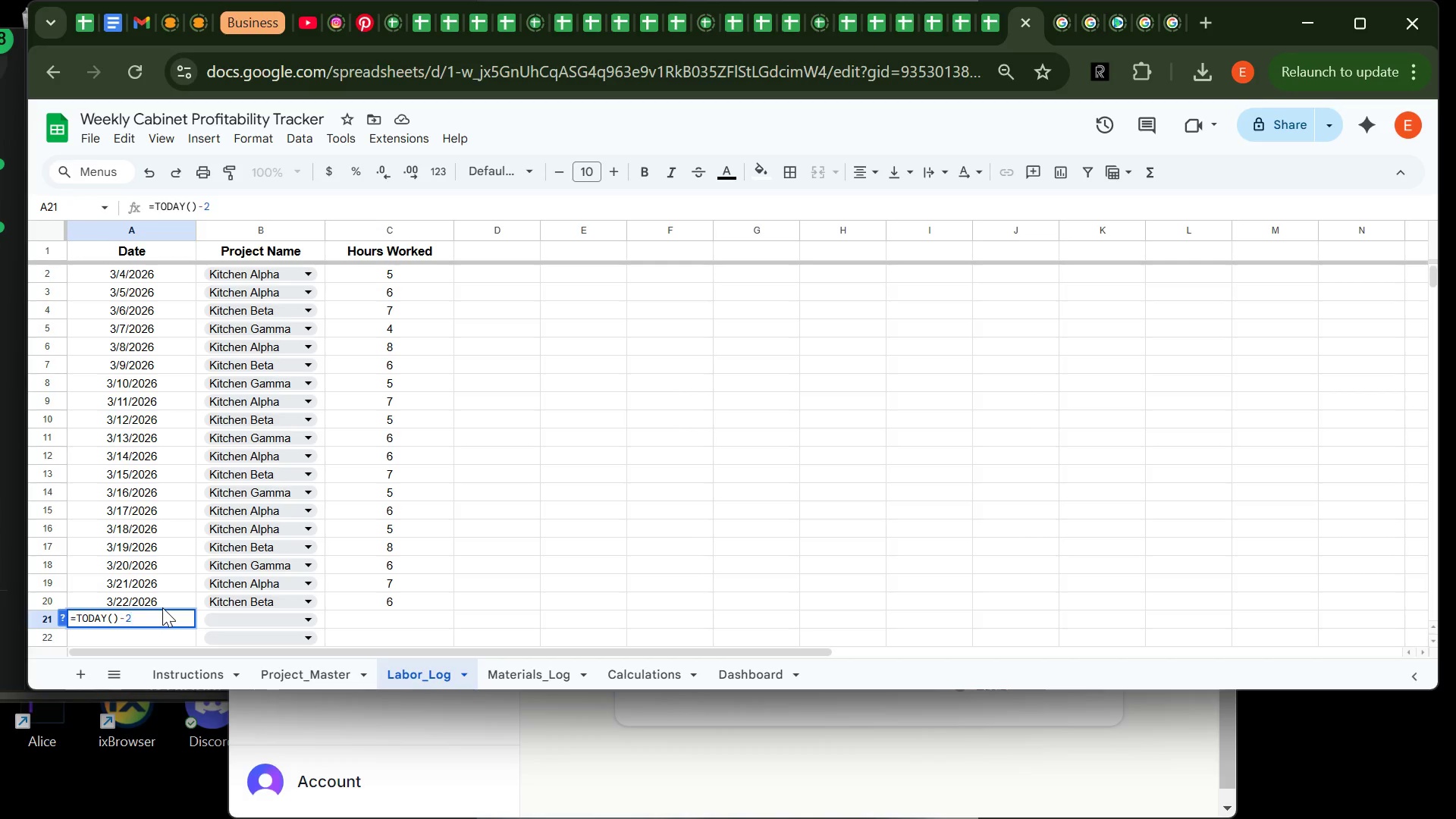 
wait(6.69)
 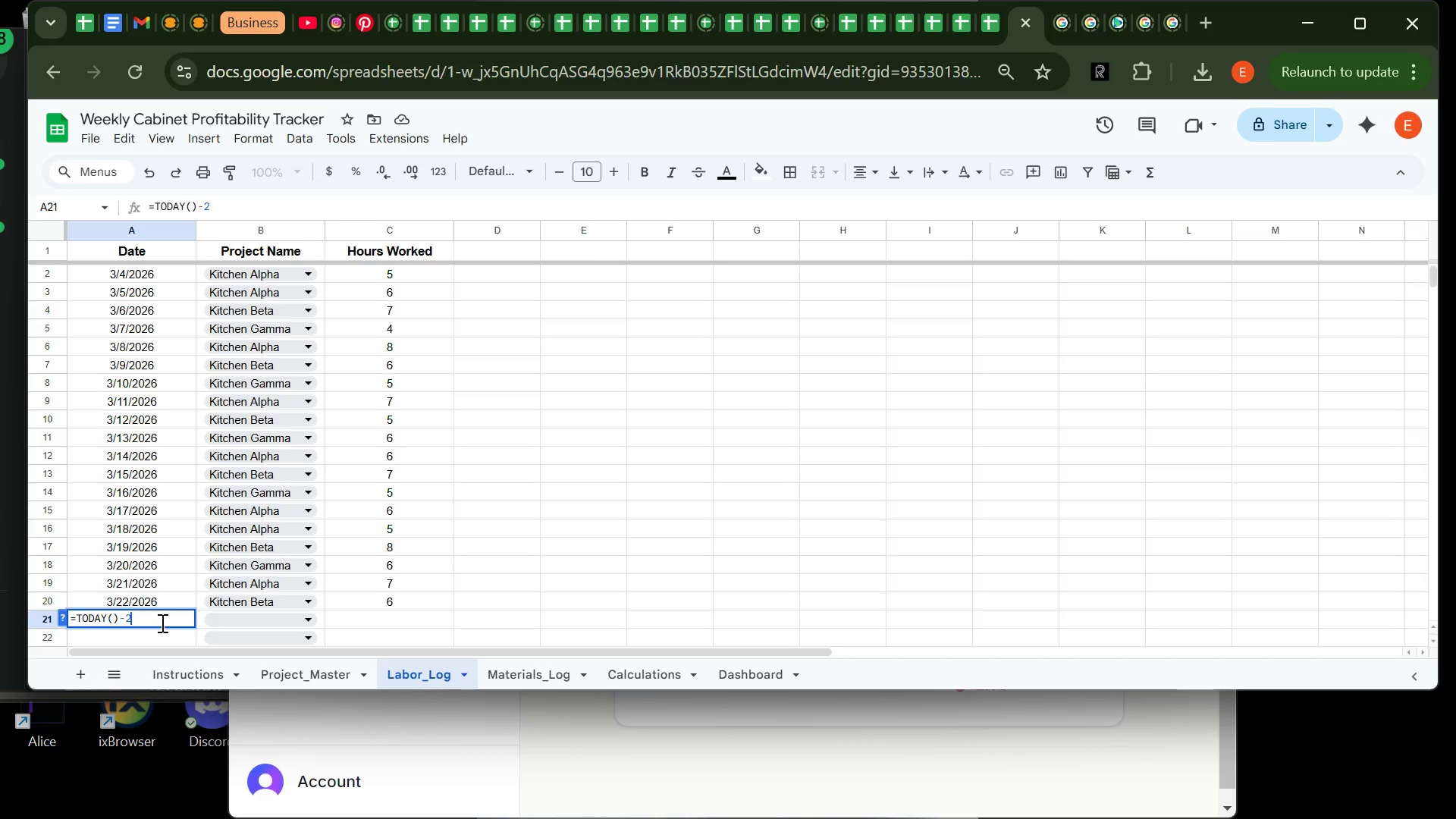 
key(Backspace)
 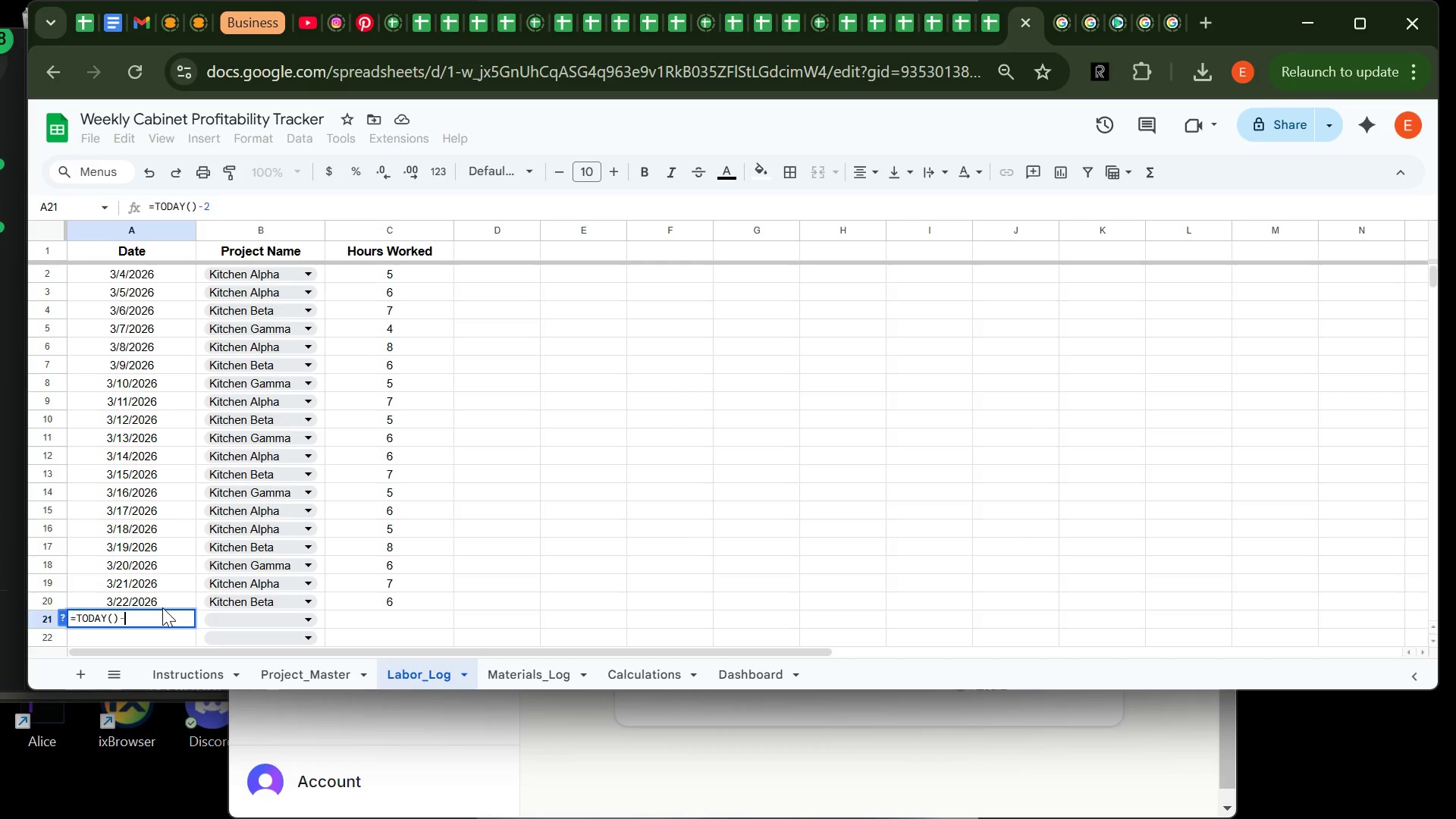 
key(1)
 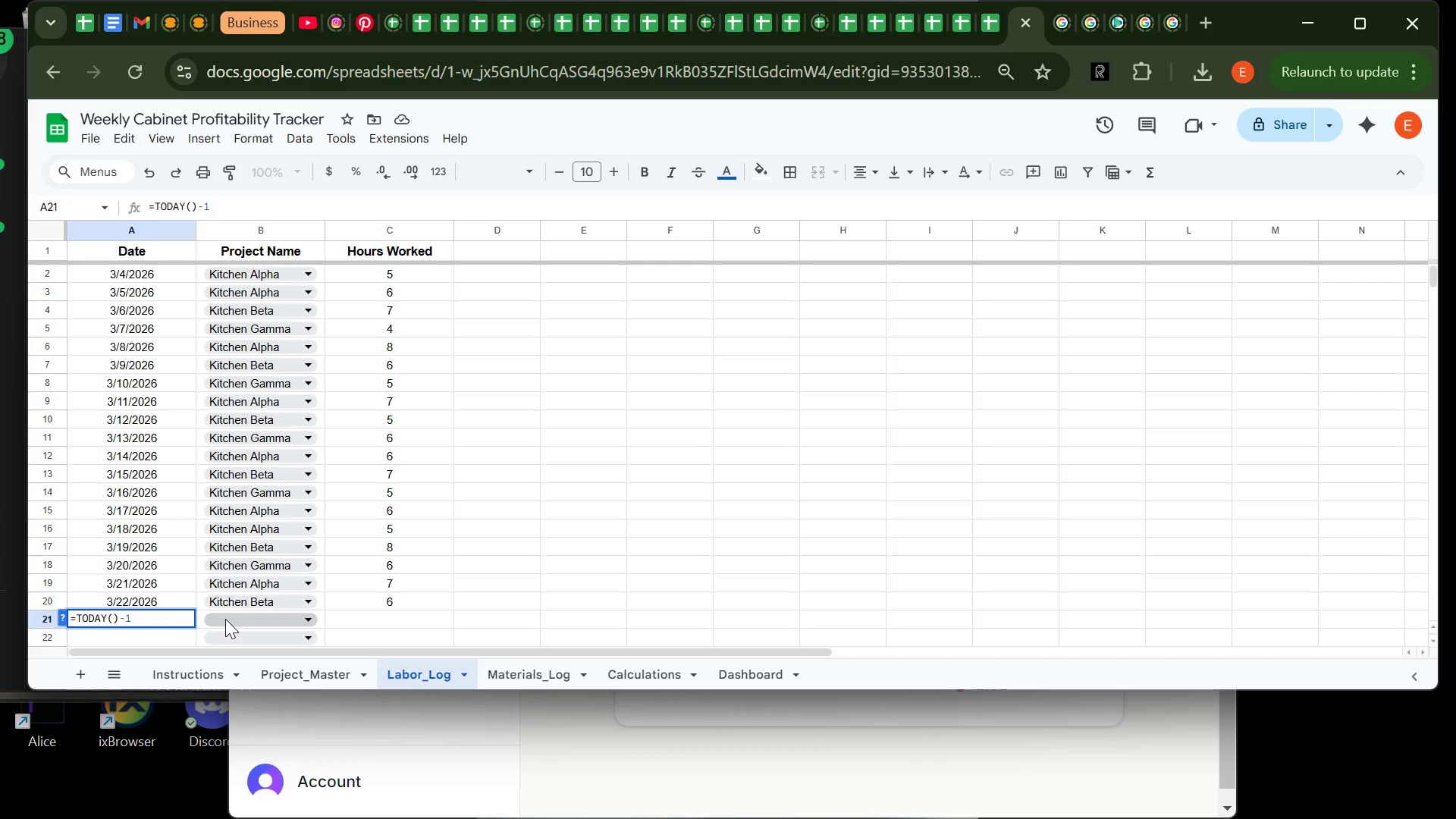 
left_click([226, 619])
 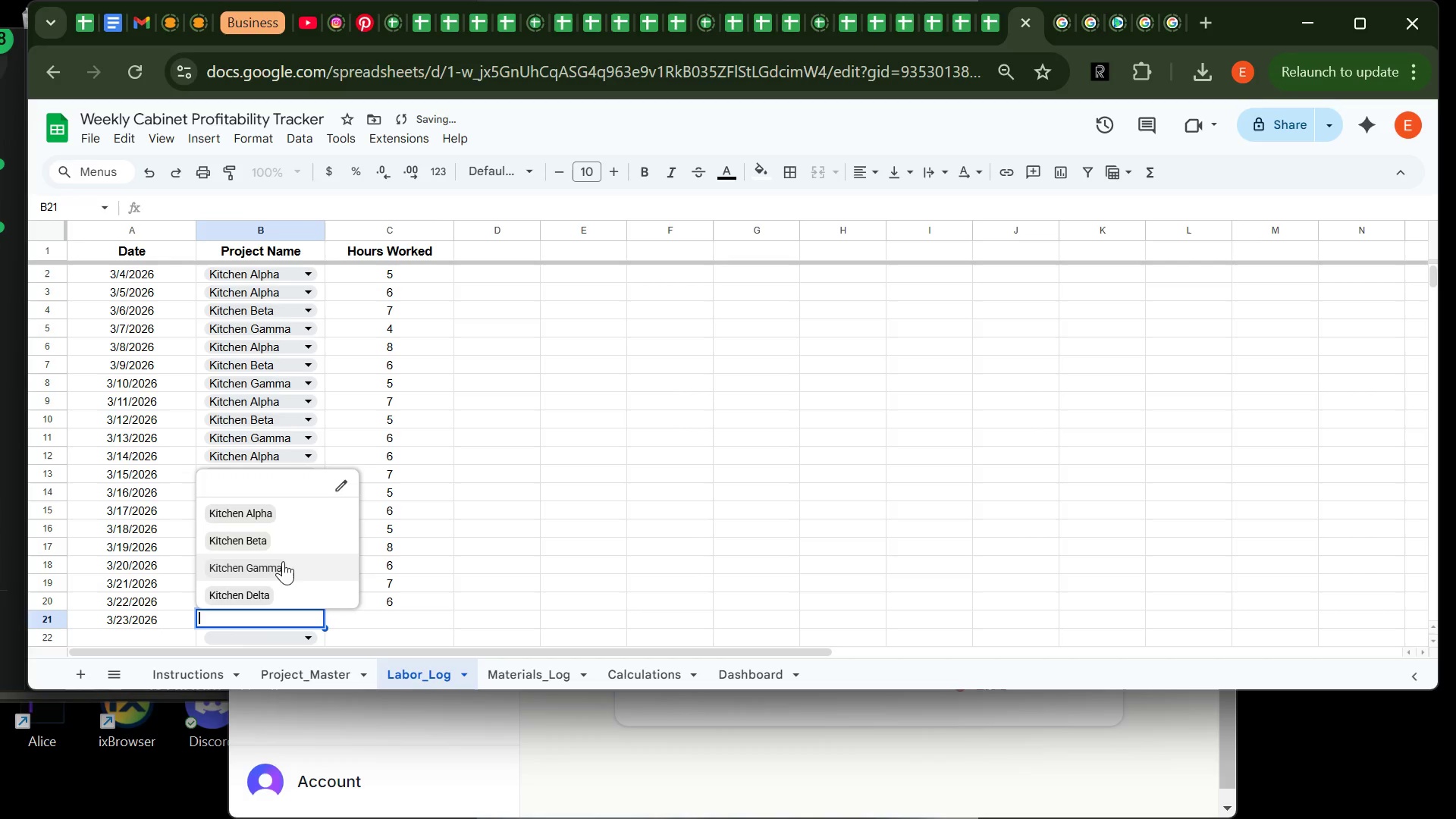 
left_click([293, 570])
 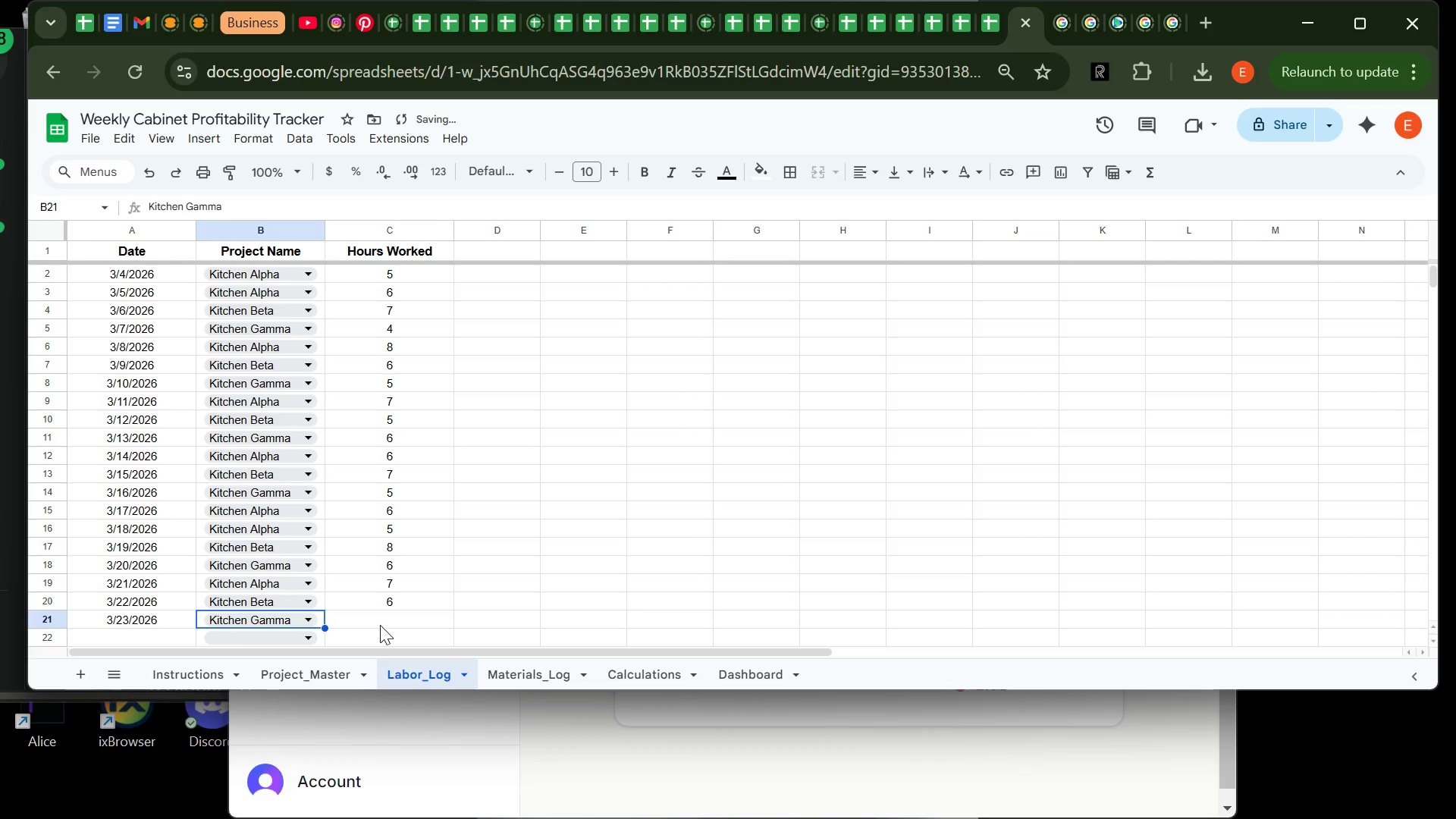 
left_click([383, 622])
 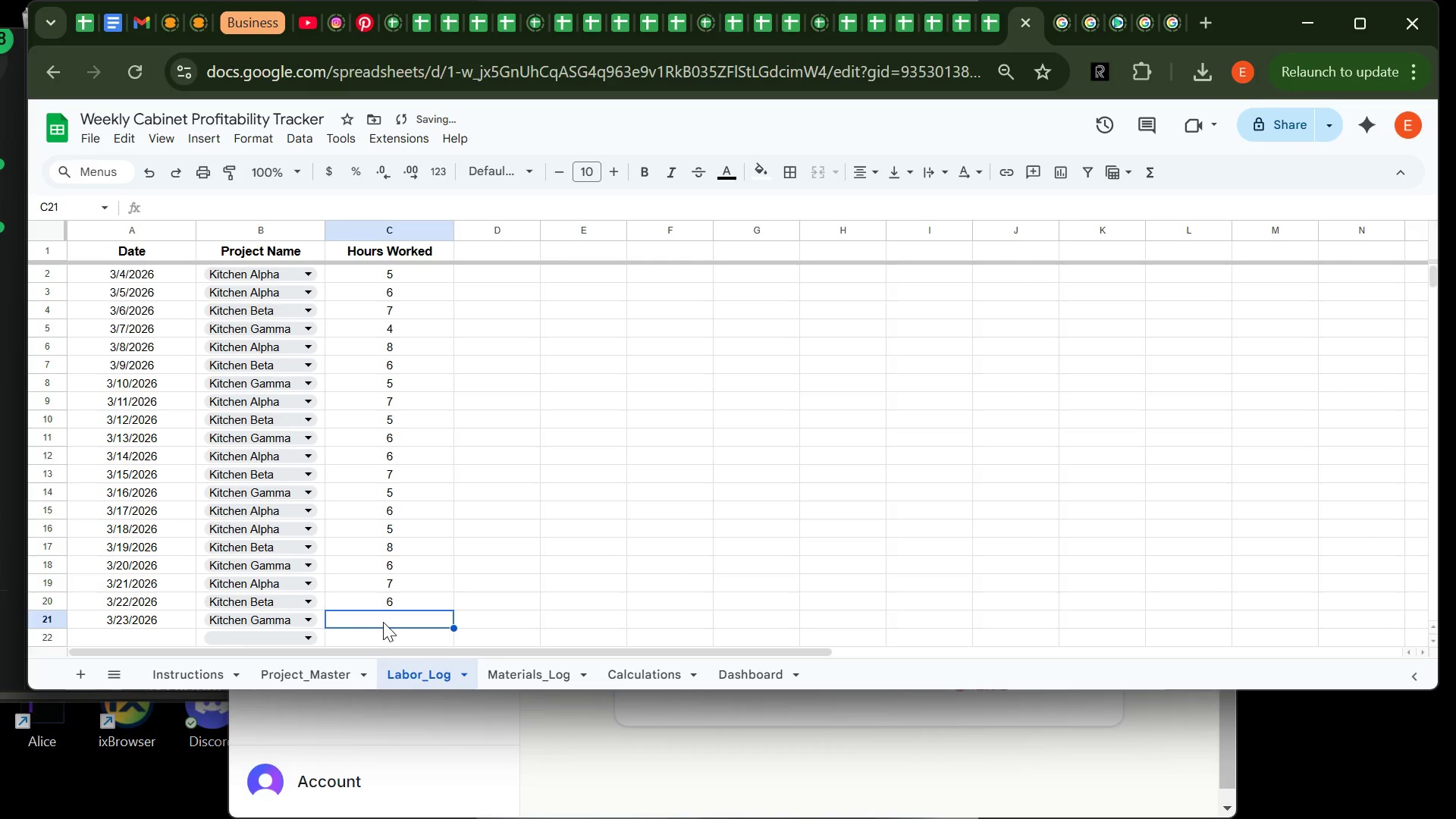 
key(5)
 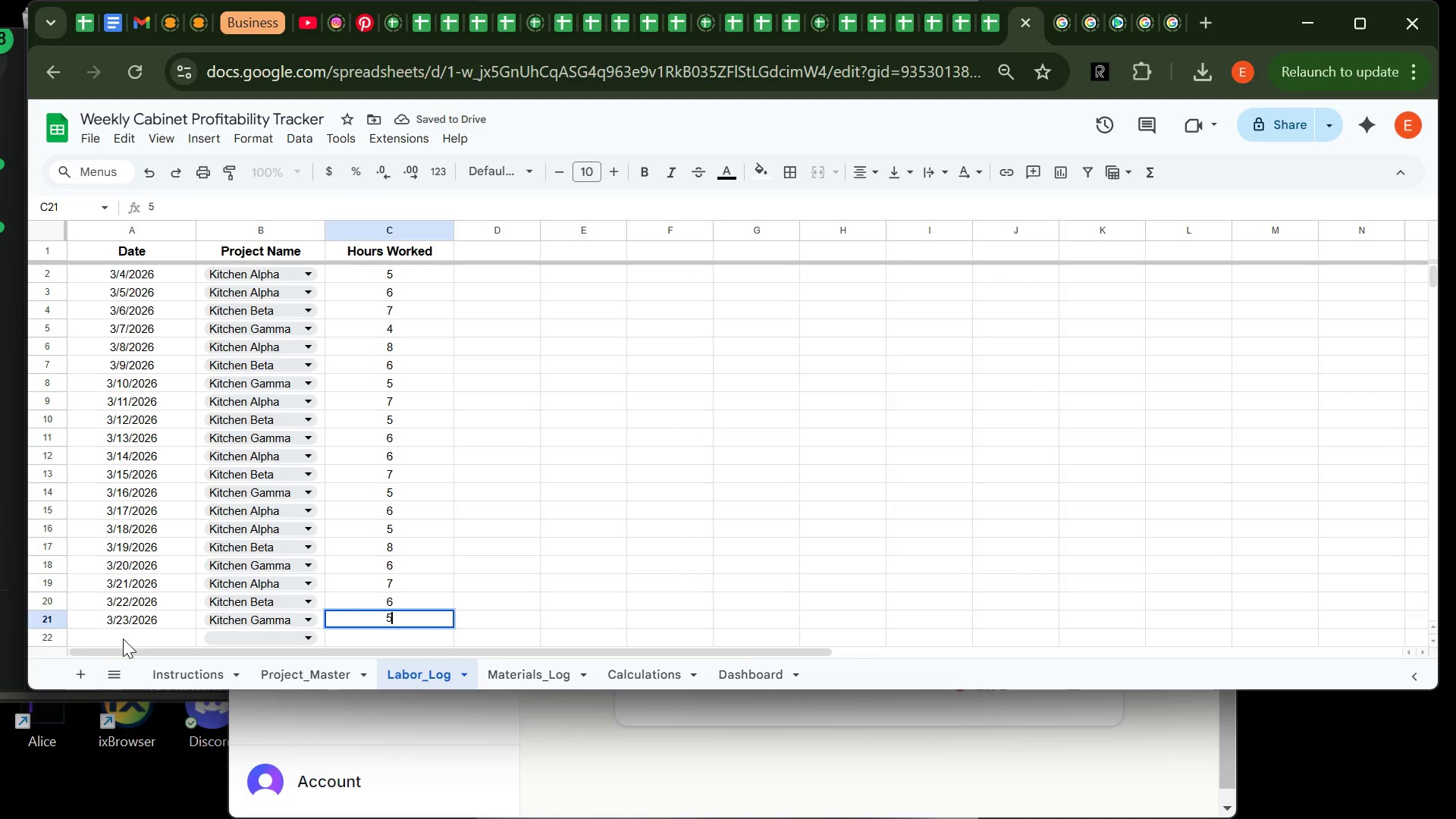 
left_click([129, 635])
 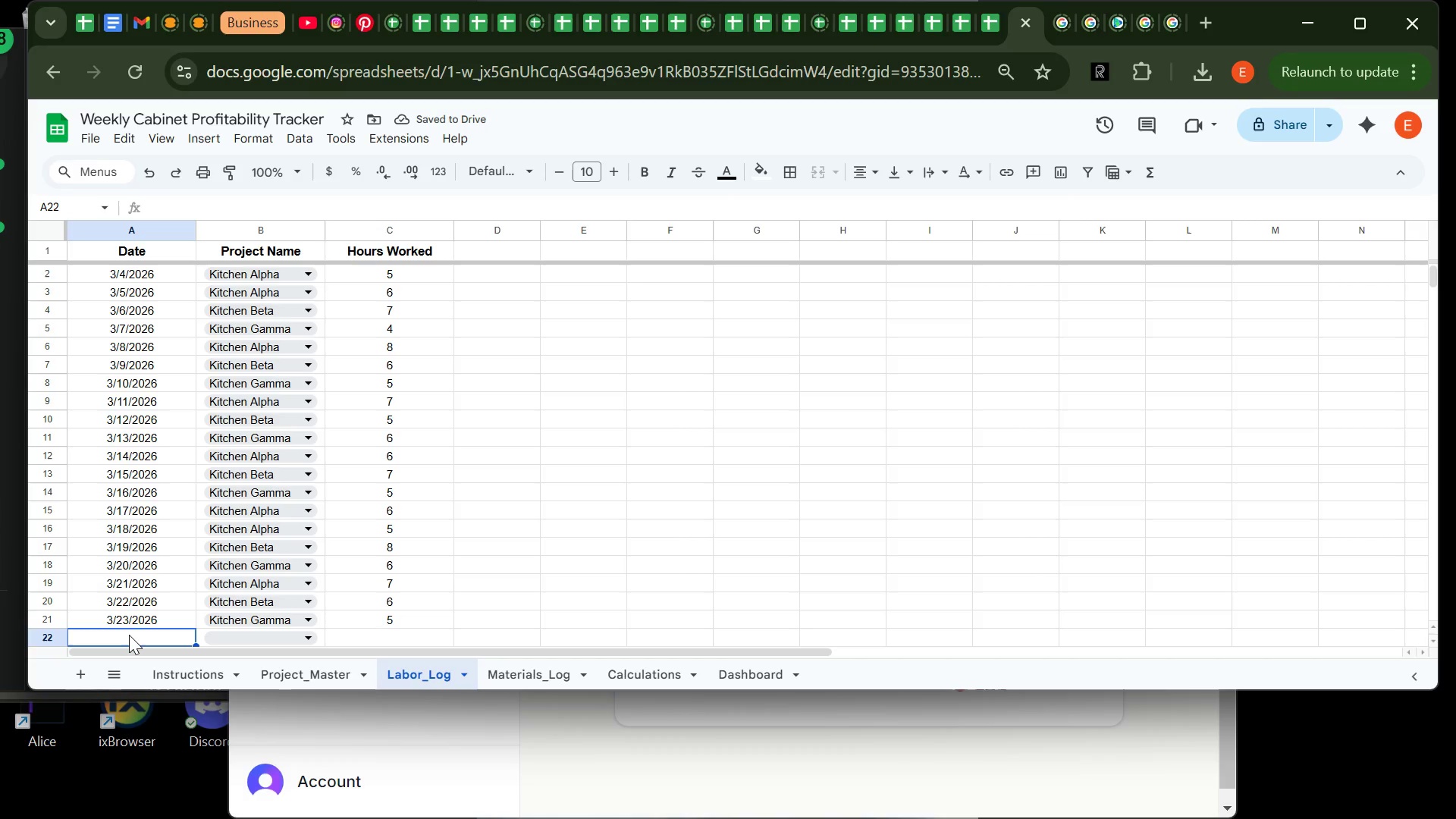 
type(=TODAY())
 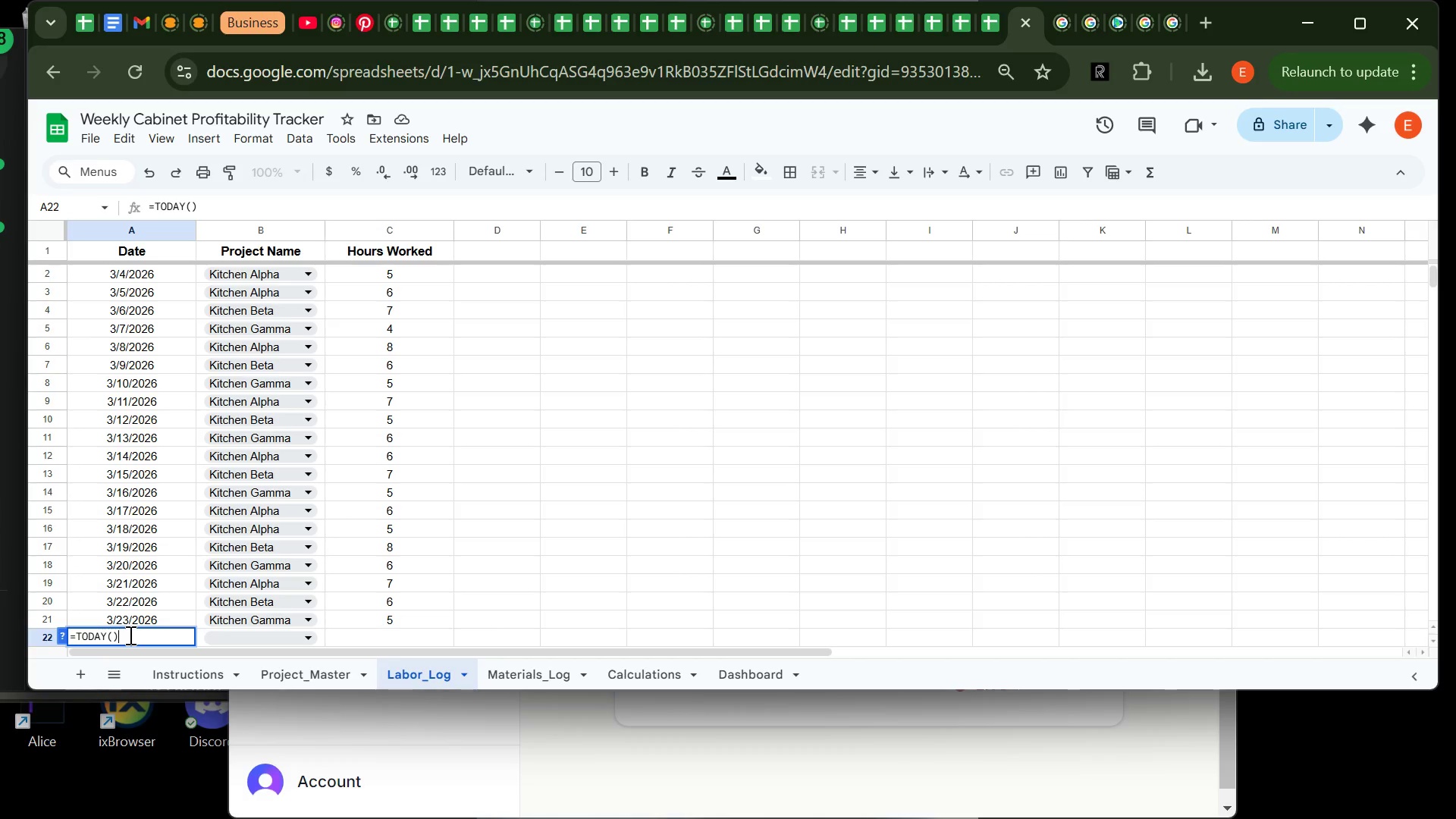 
left_click([262, 635])
 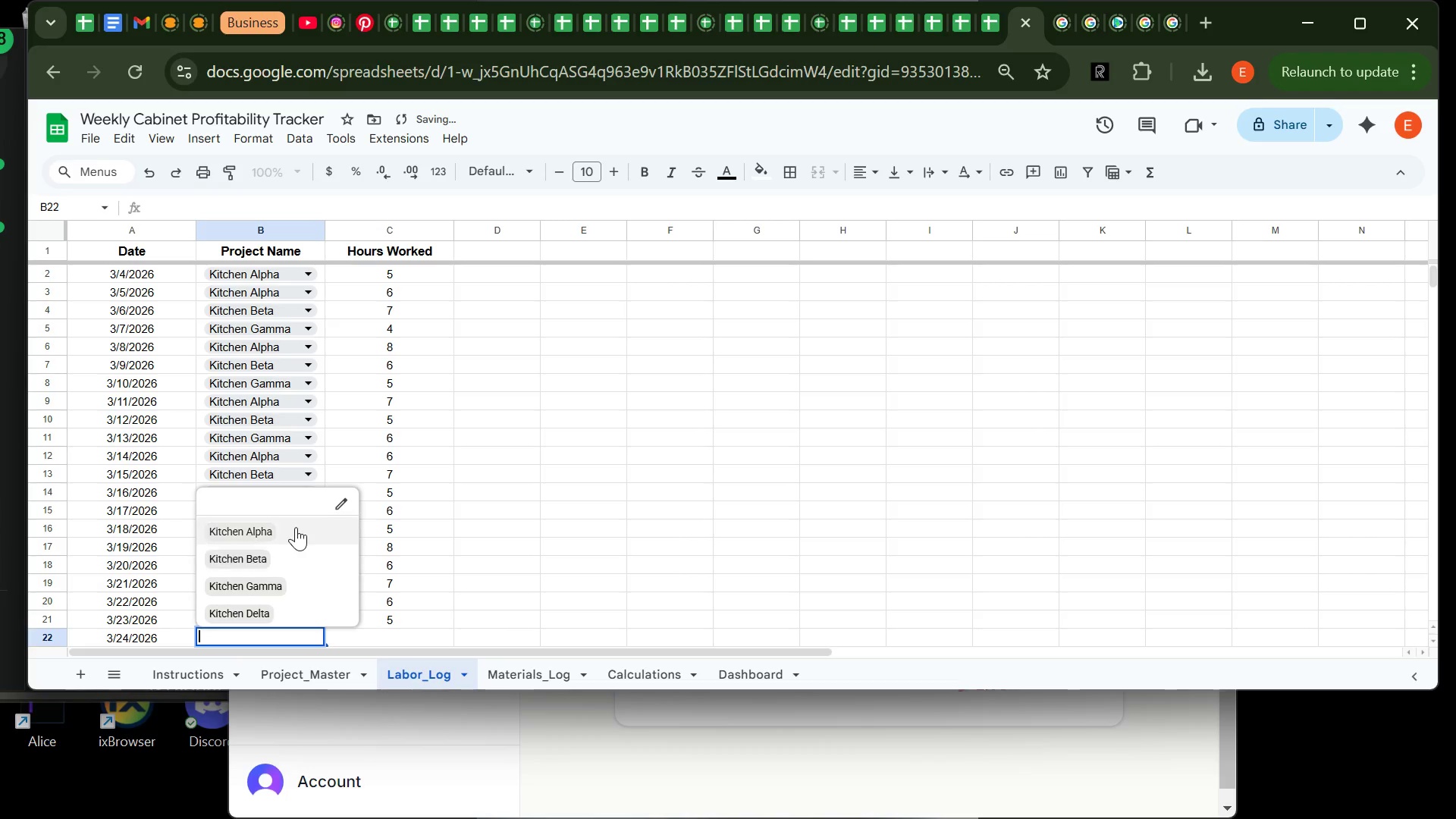 
left_click([296, 527])
 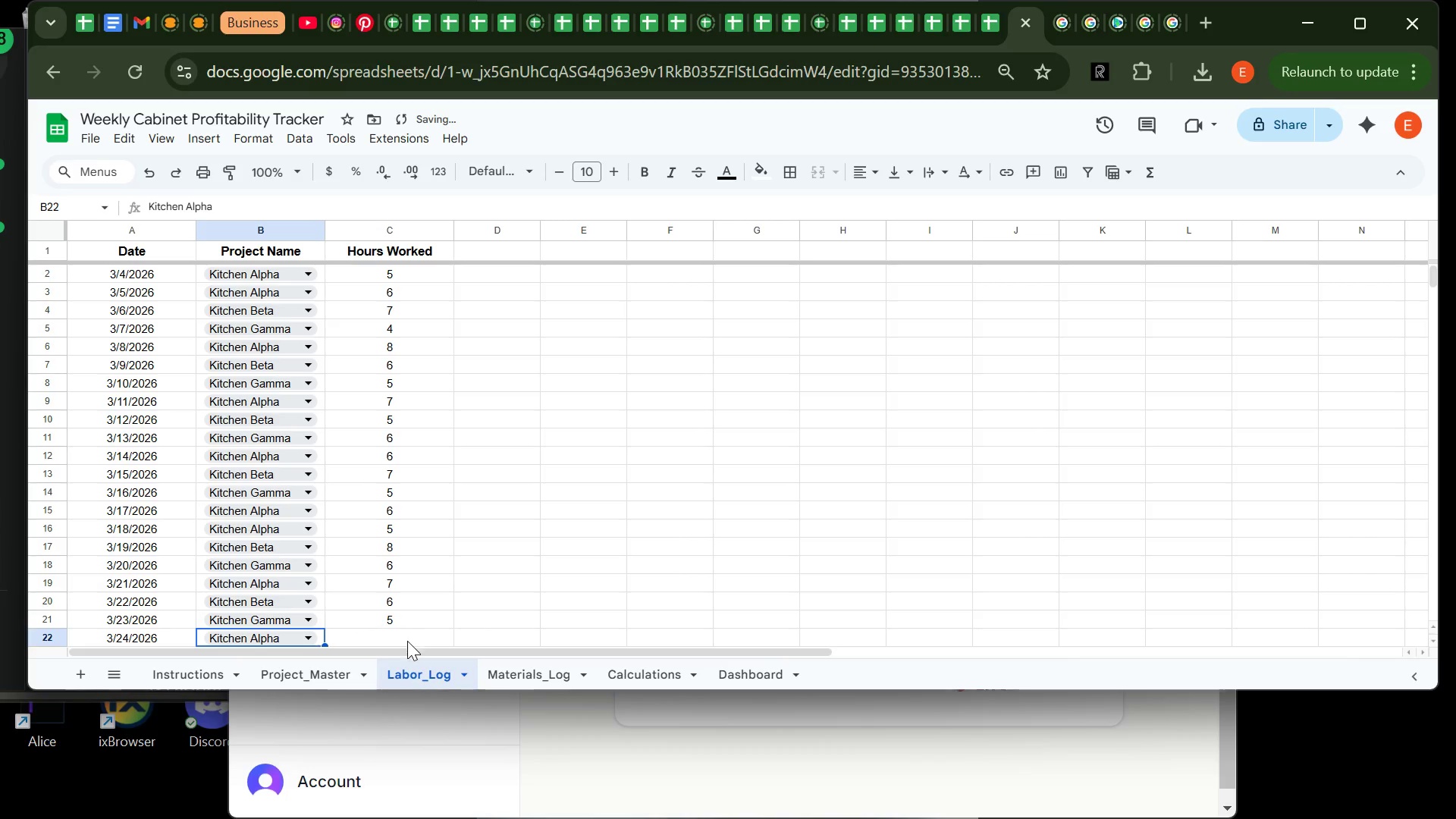 
left_click([407, 641])
 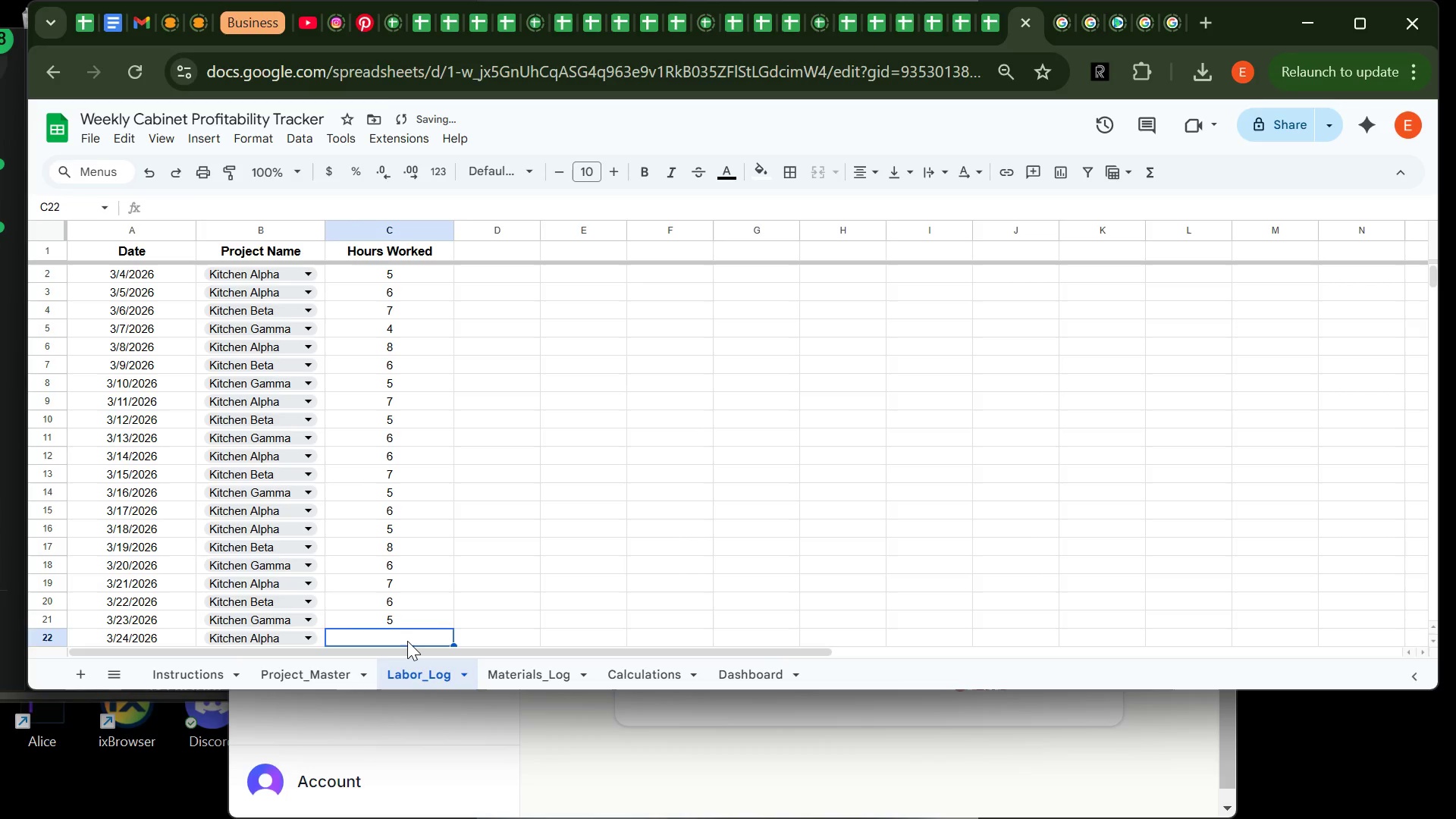 
key(7)
 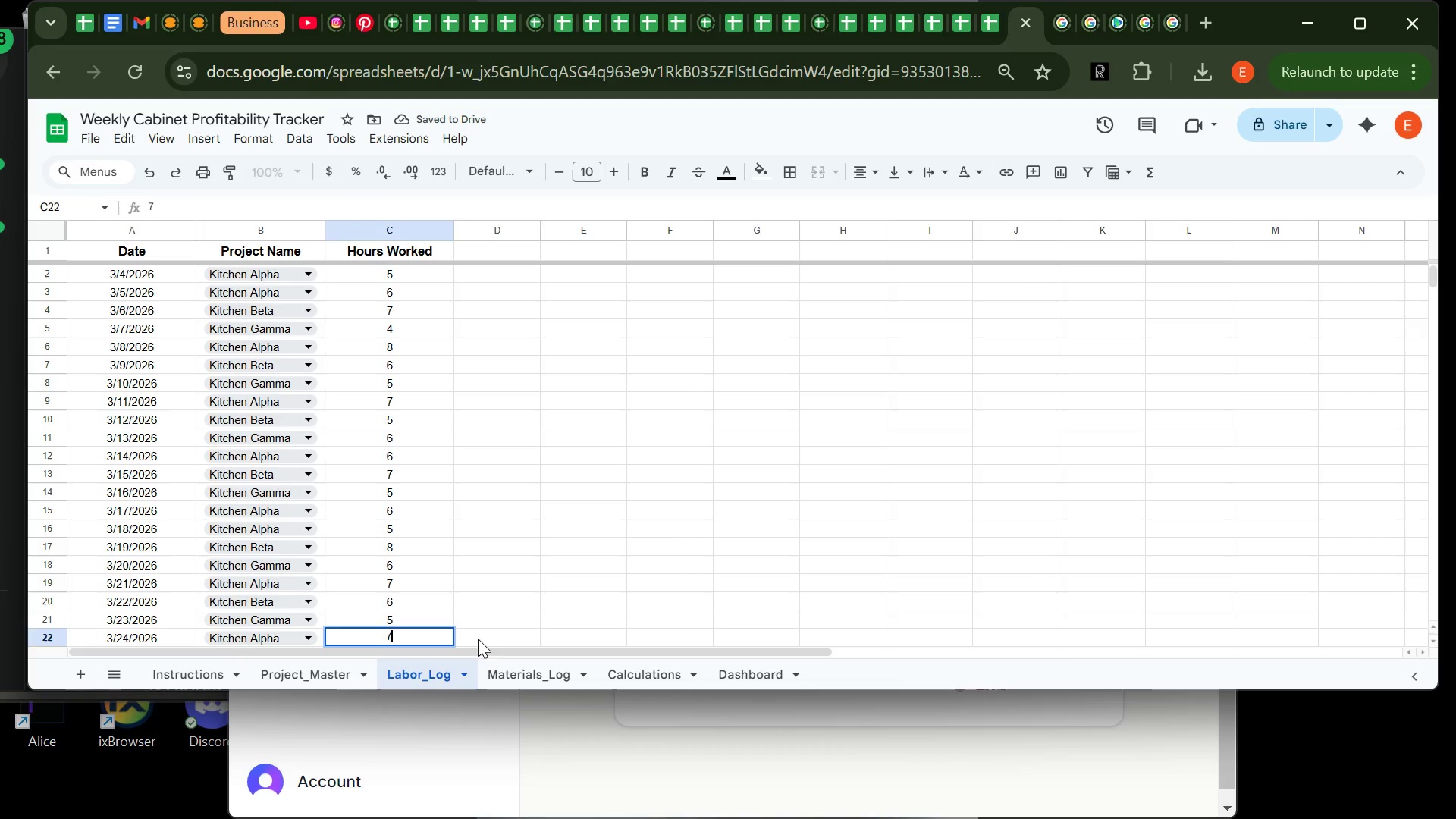 
left_click([499, 635])
 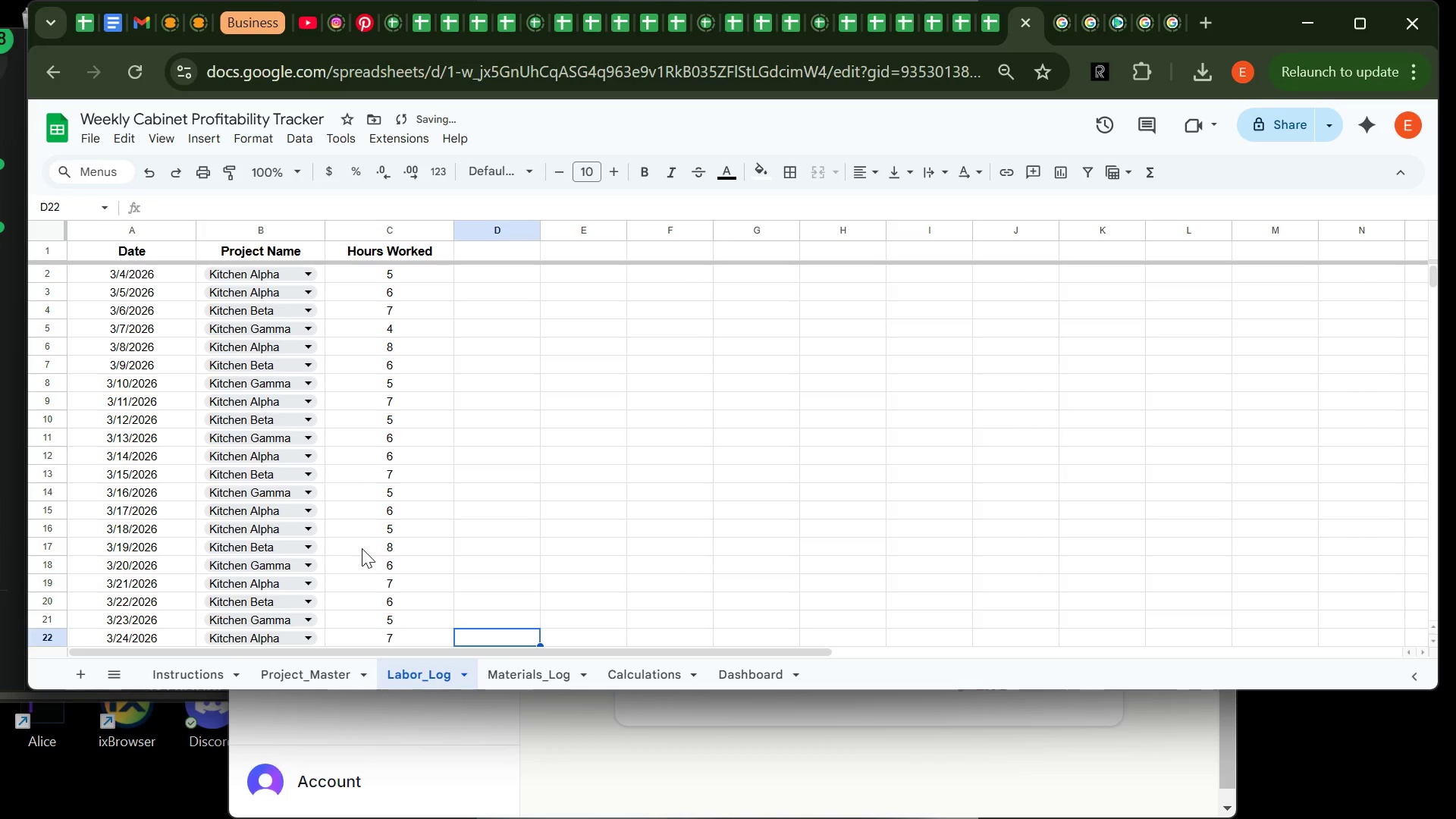 
scroll: coordinate [362, 548], scroll_direction: none, amount: 0.0
 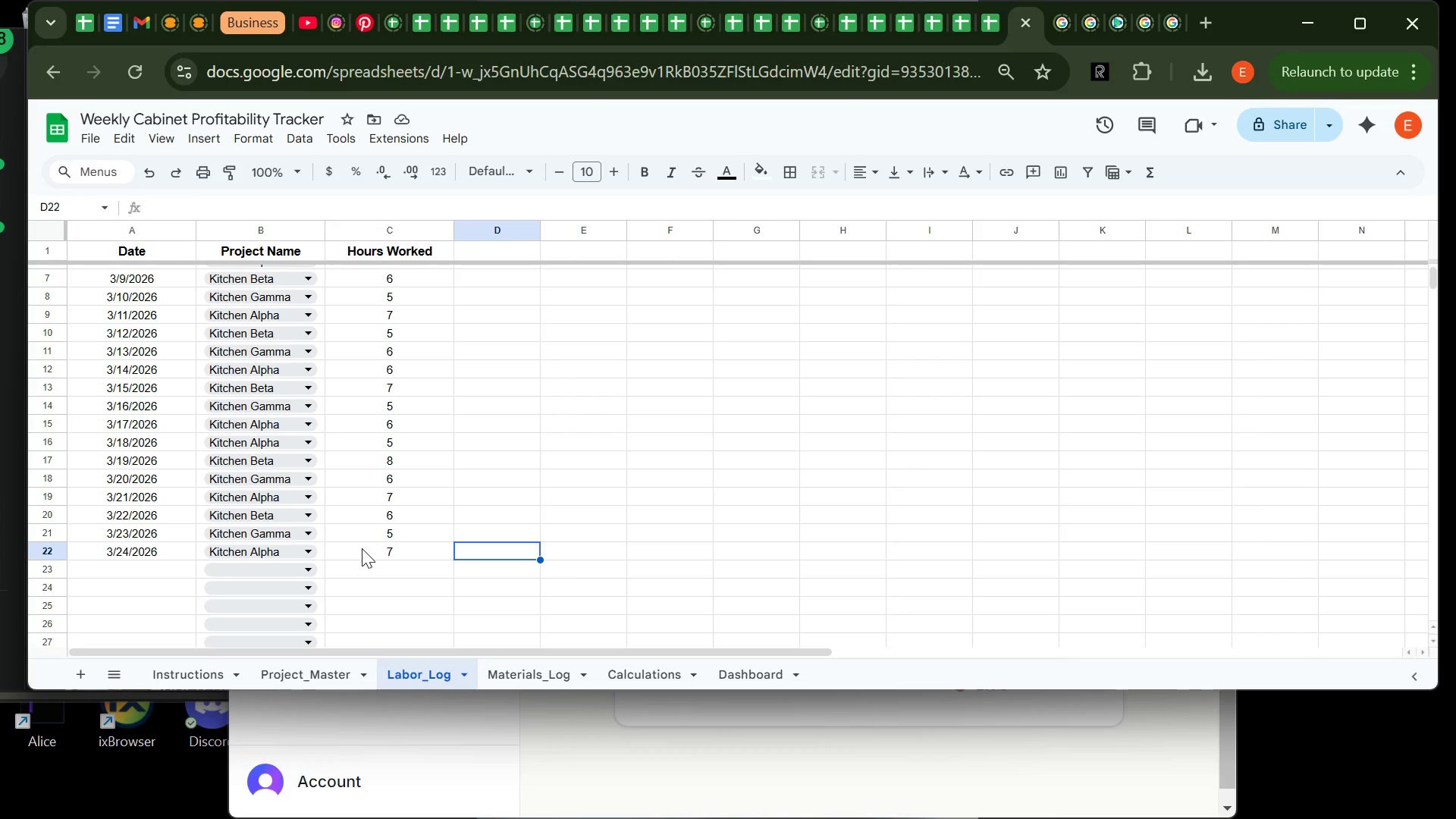 
wait(24.47)
 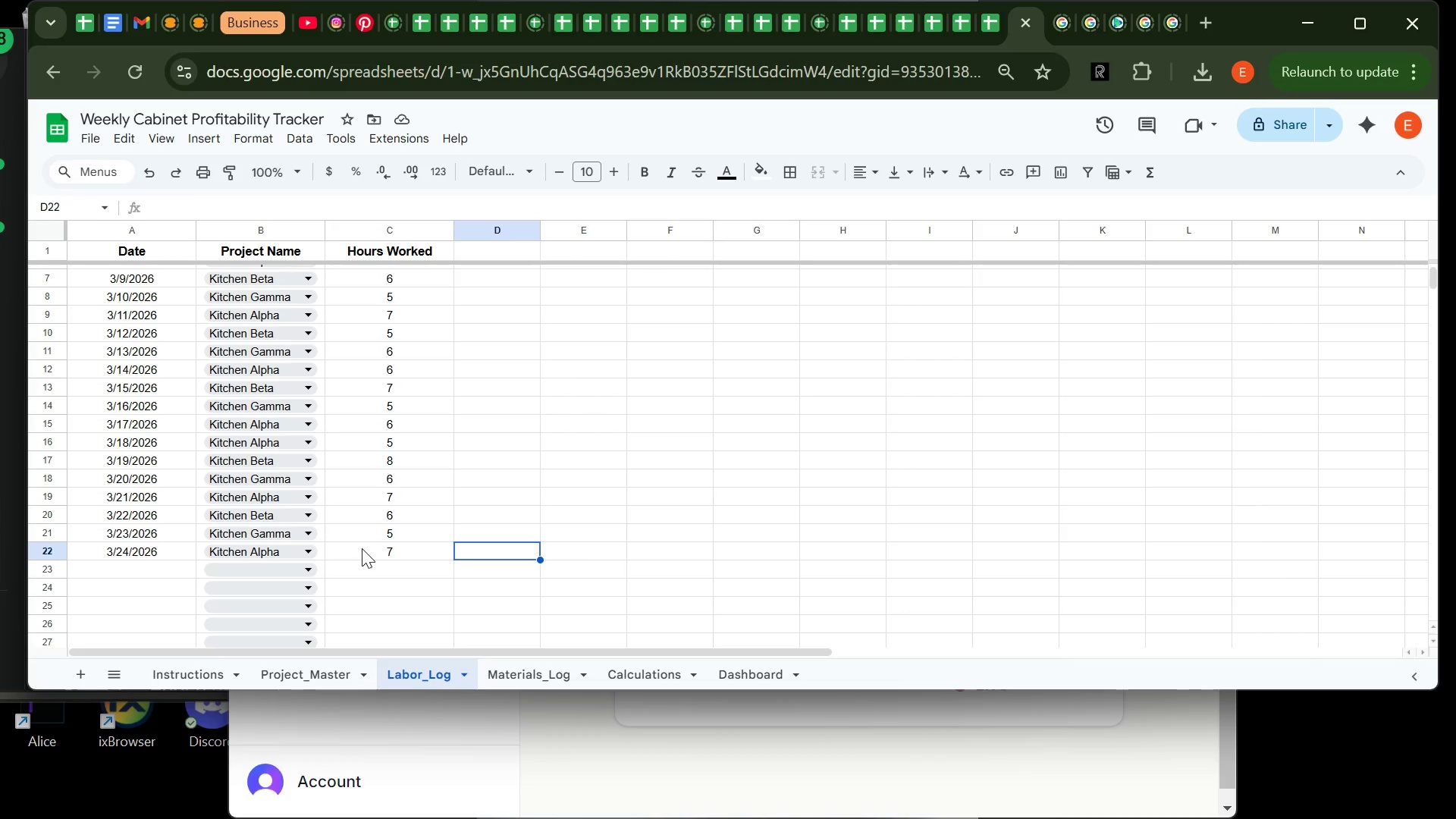 
left_click([532, 678])
 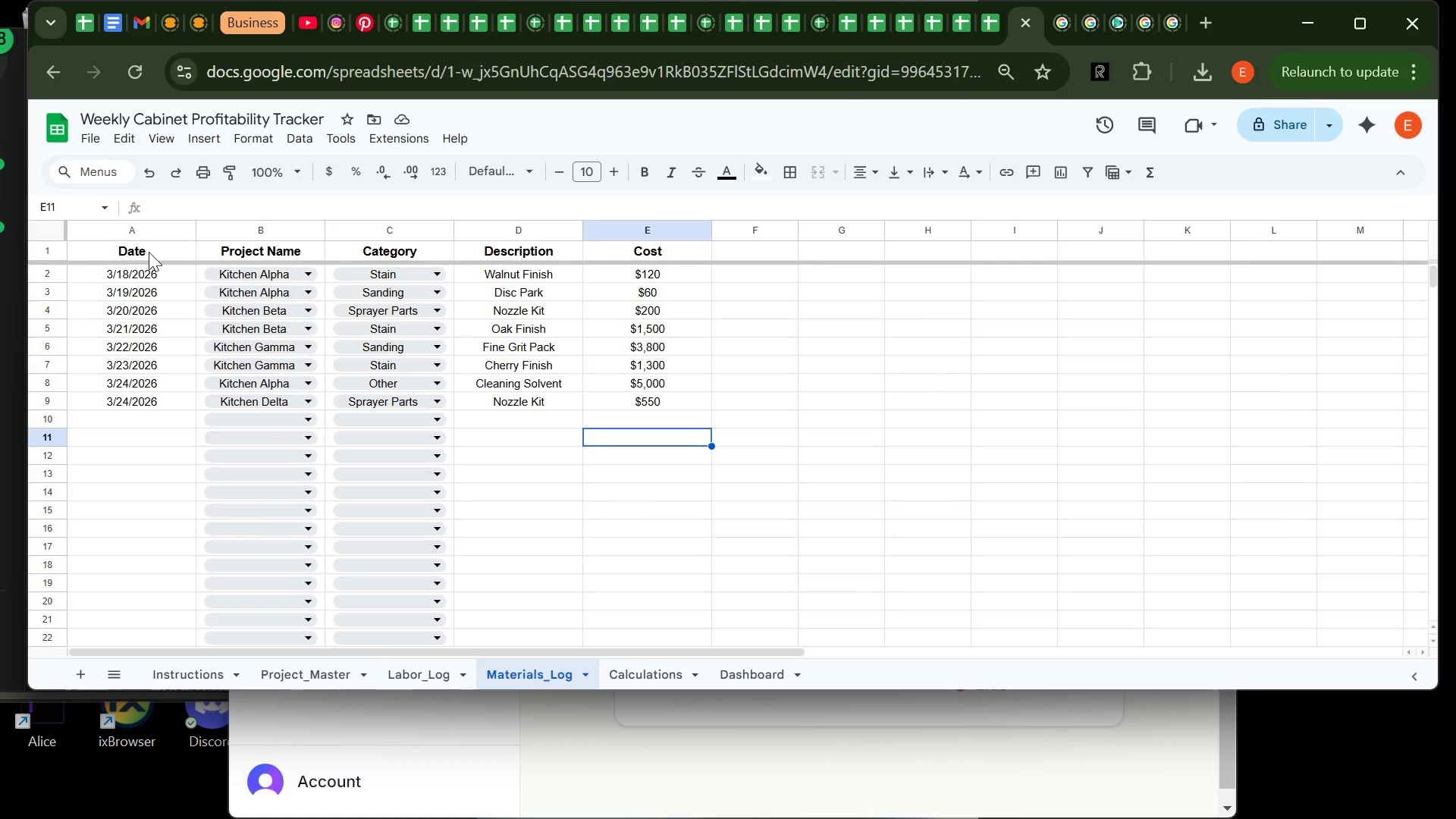 
left_click([145, 276])
 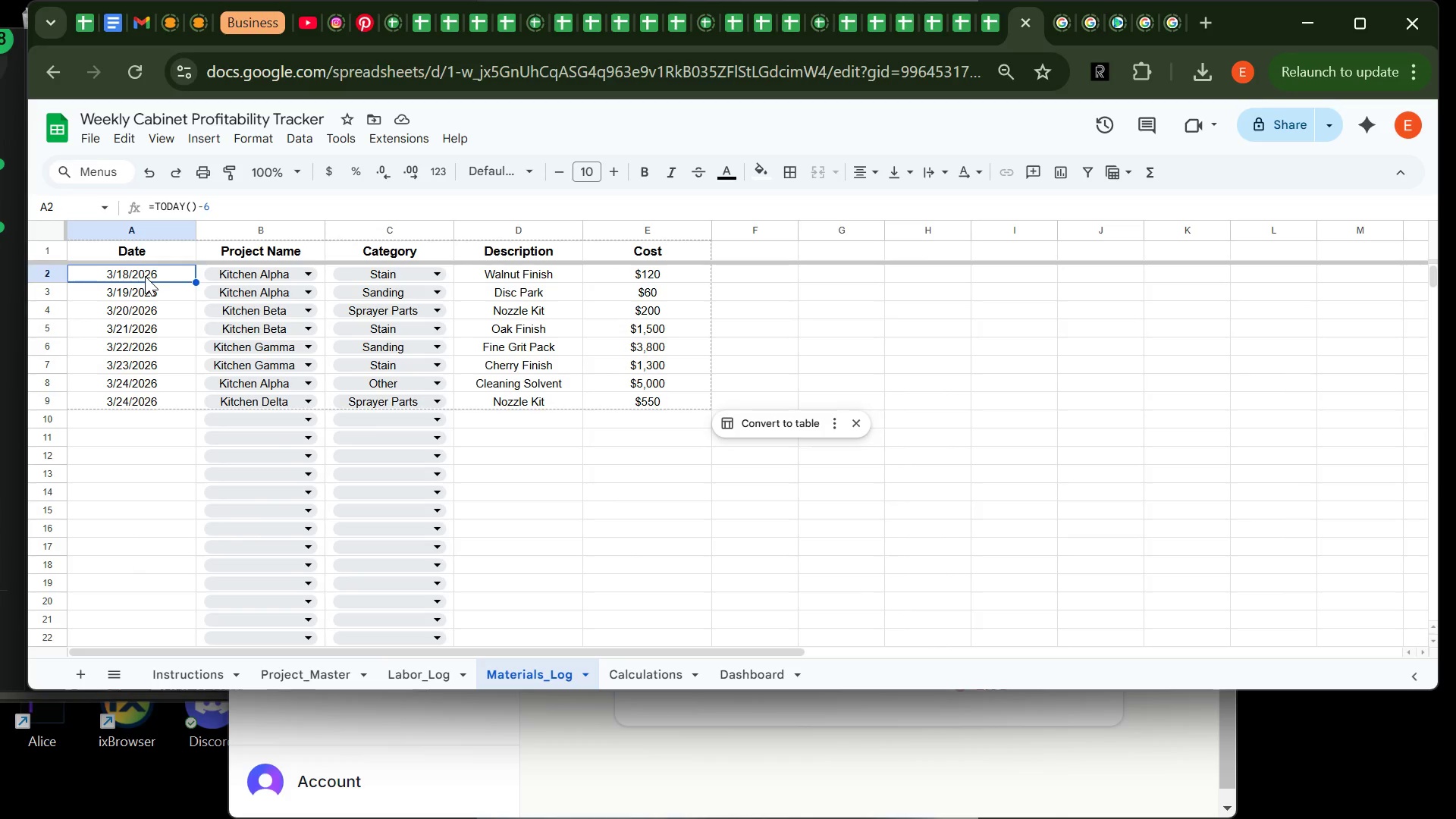 
left_click_drag(start_coordinate=[145, 276], to_coordinate=[156, 410])
 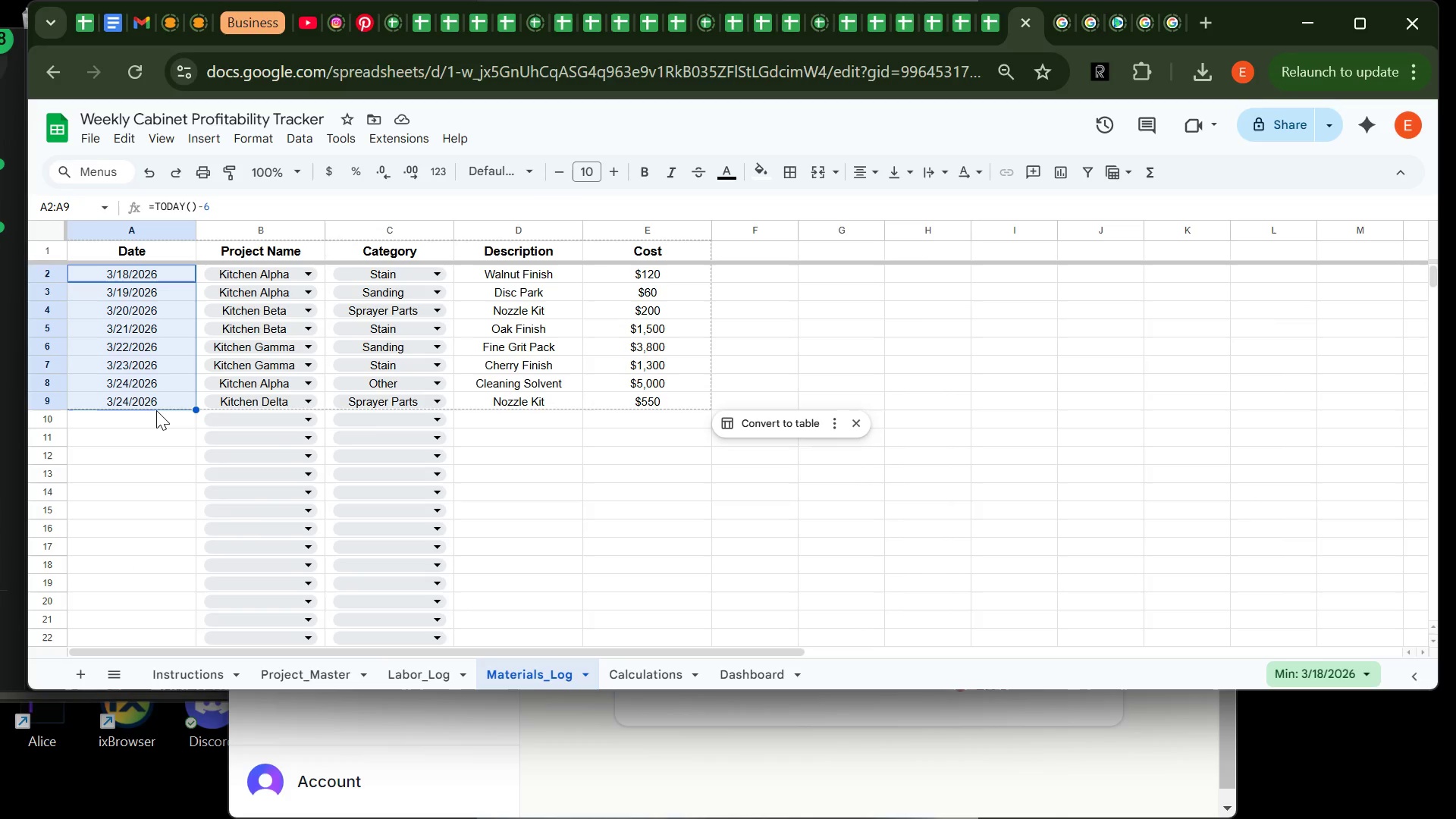 
key(Backspace)
 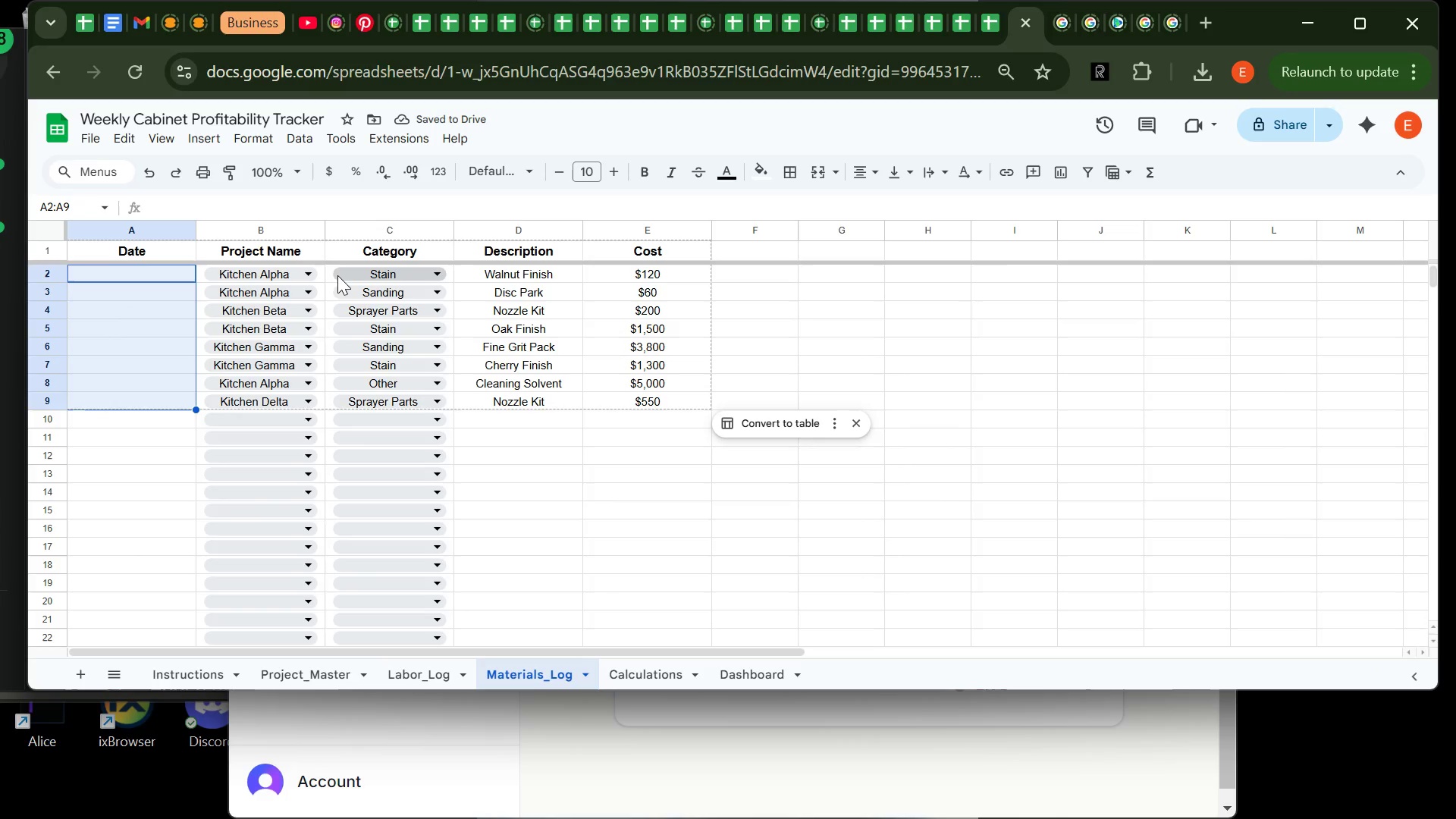 
left_click_drag(start_coordinate=[328, 273], to_coordinate=[341, 408])
 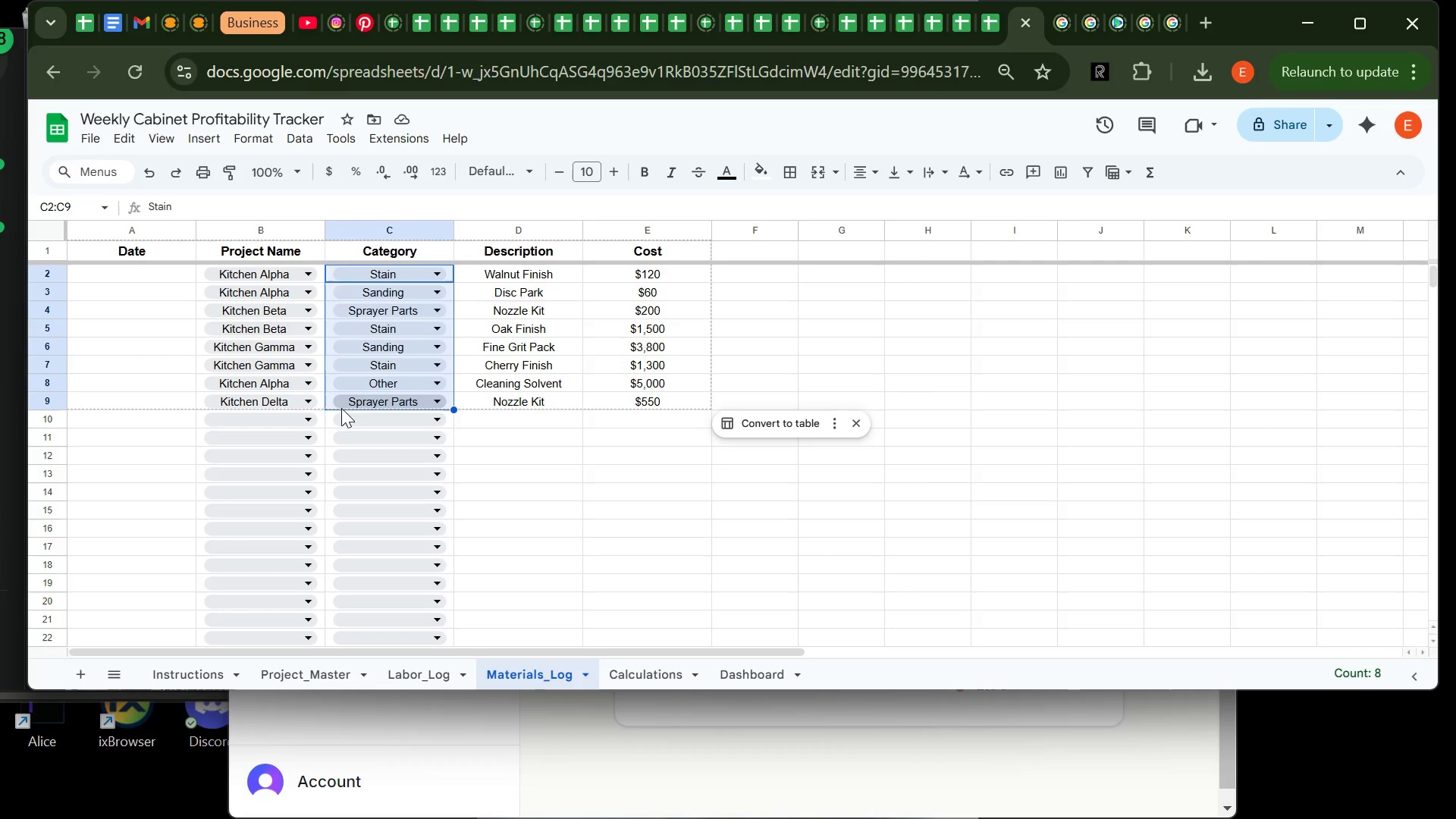 
key(Backspace)
 